 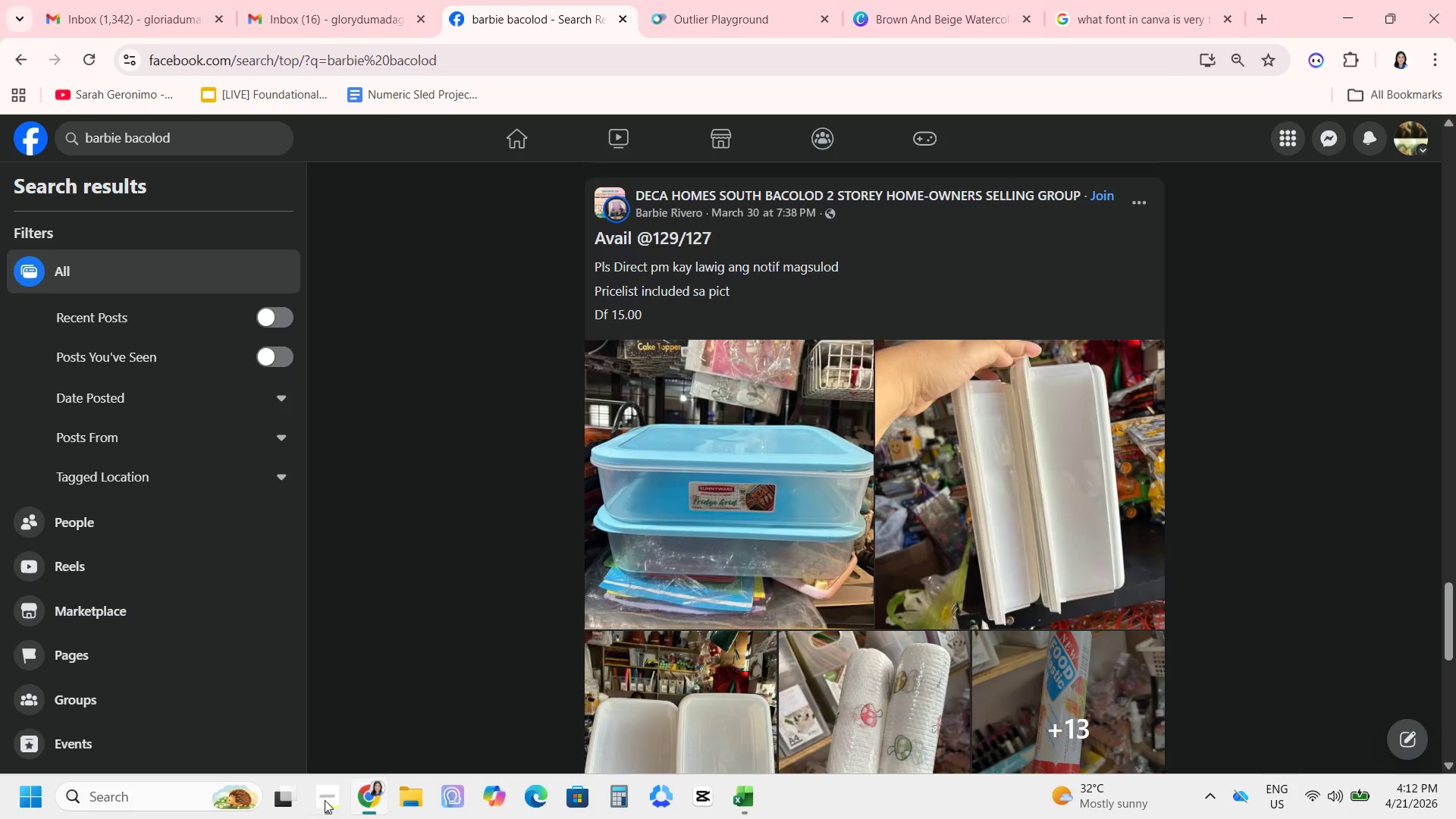 
left_click([780, 14])
 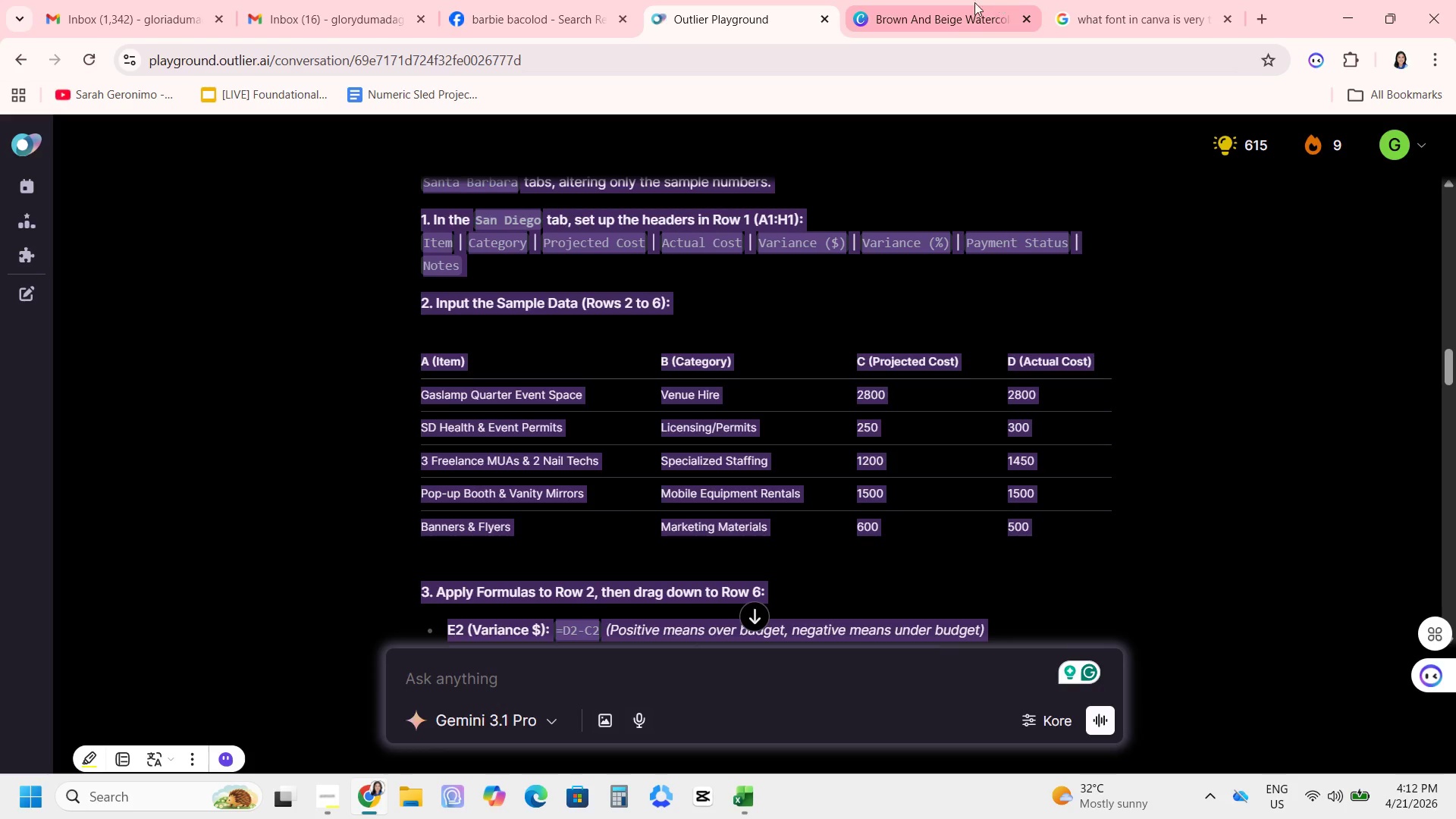 
left_click([959, 8])
 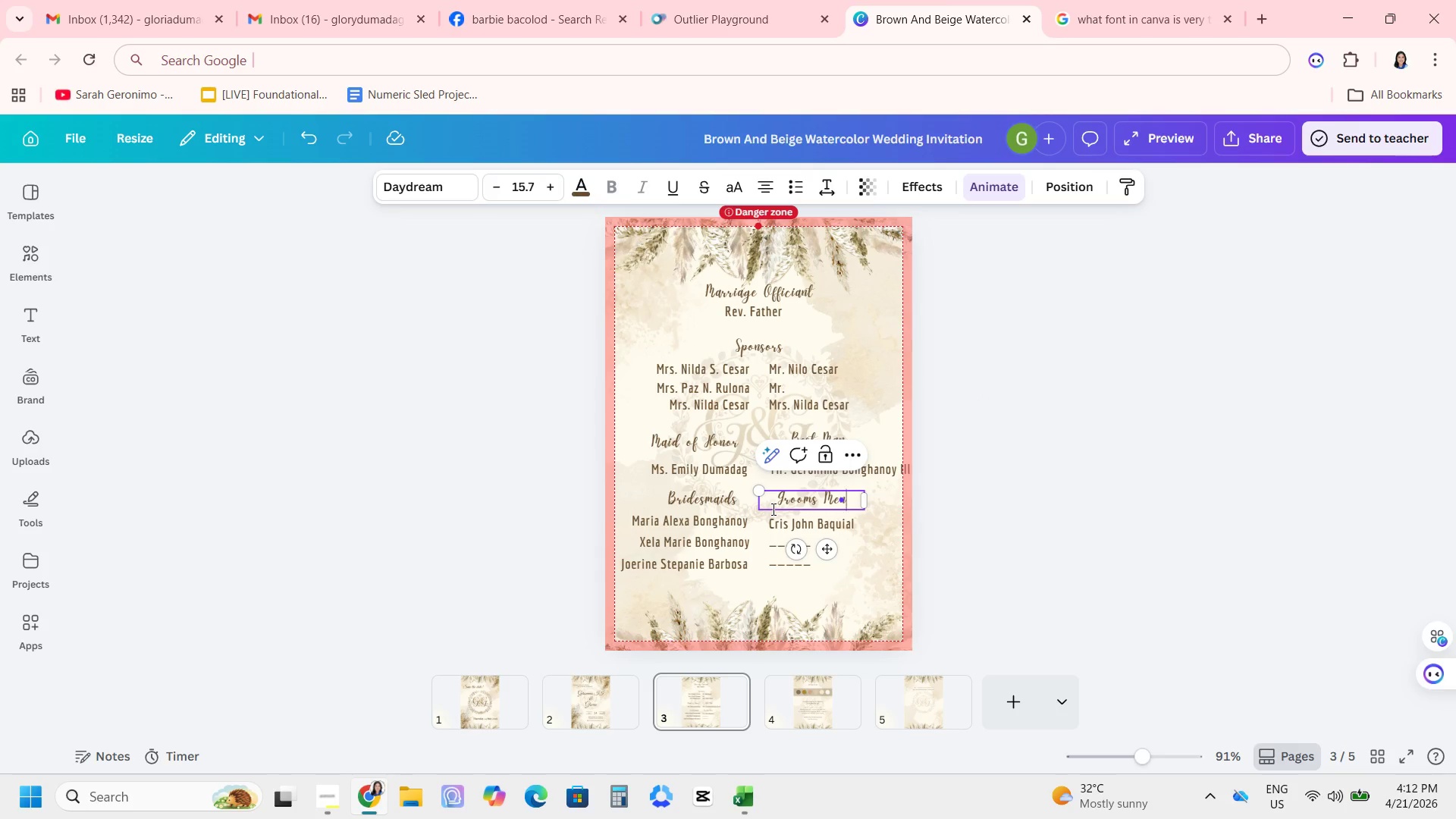 
left_click([980, 441])
 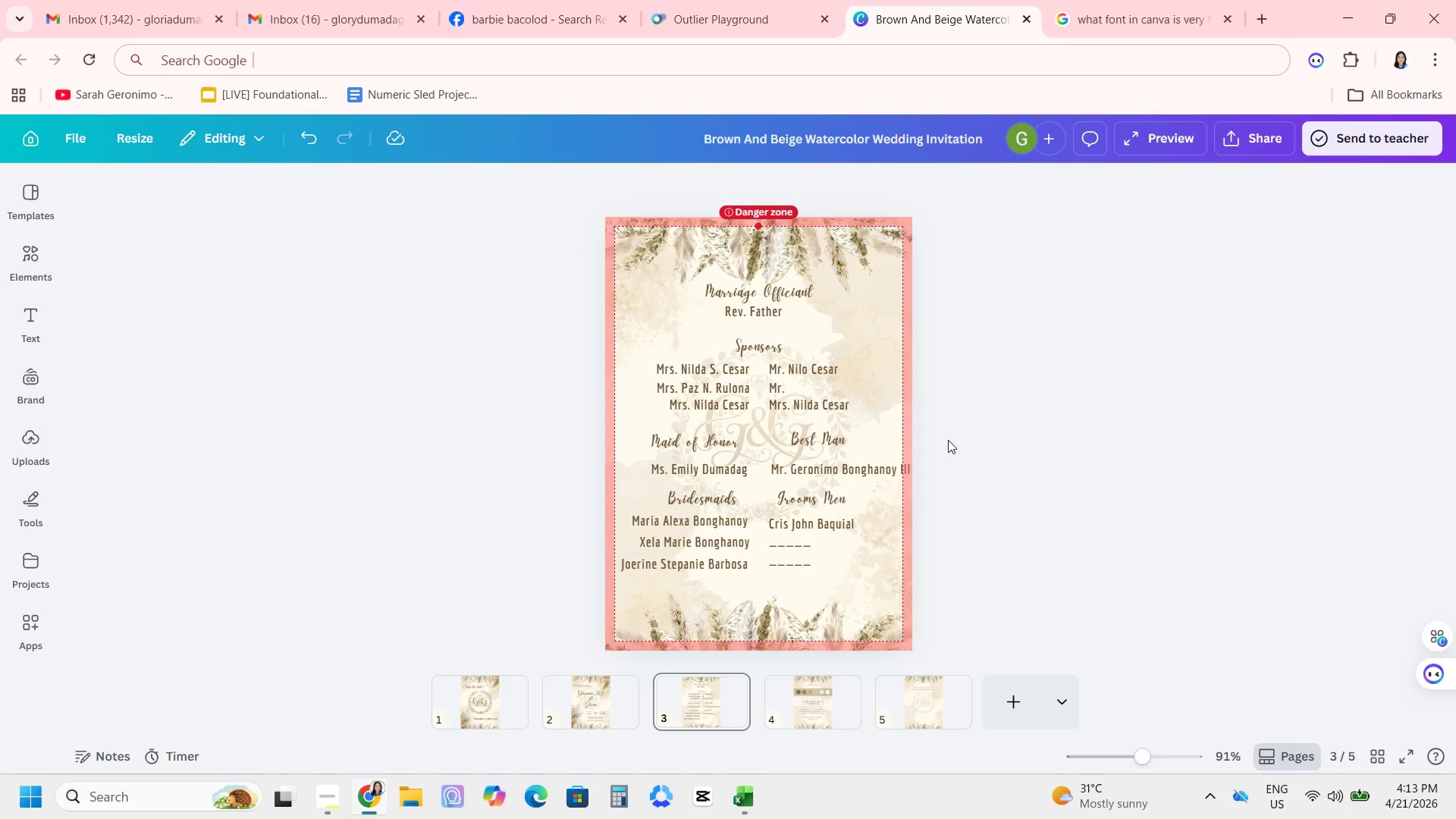 
wait(51.16)
 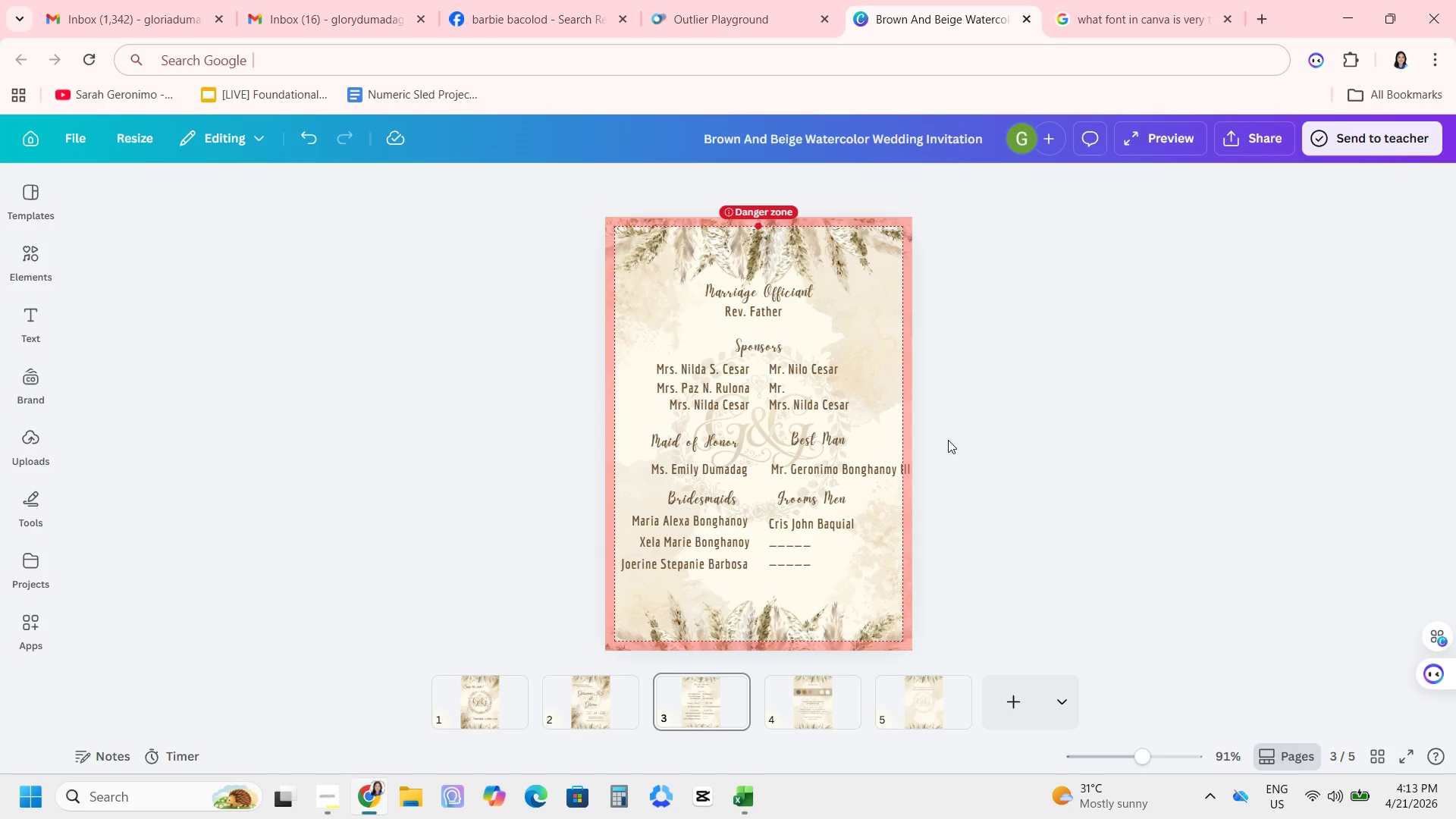 
scroll: coordinate [952, 437], scroll_direction: up, amount: 1.0
 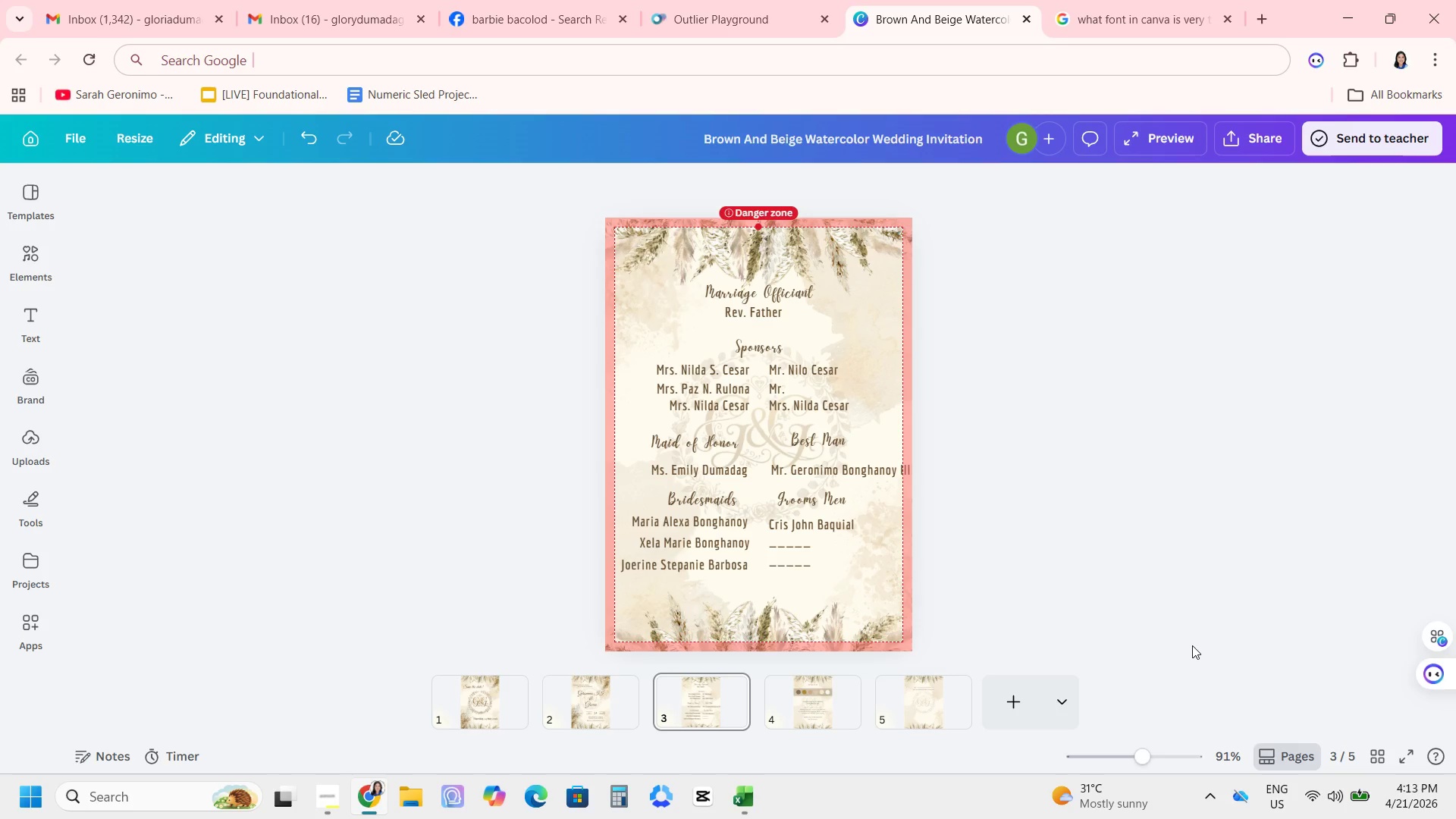 
wait(11.92)
 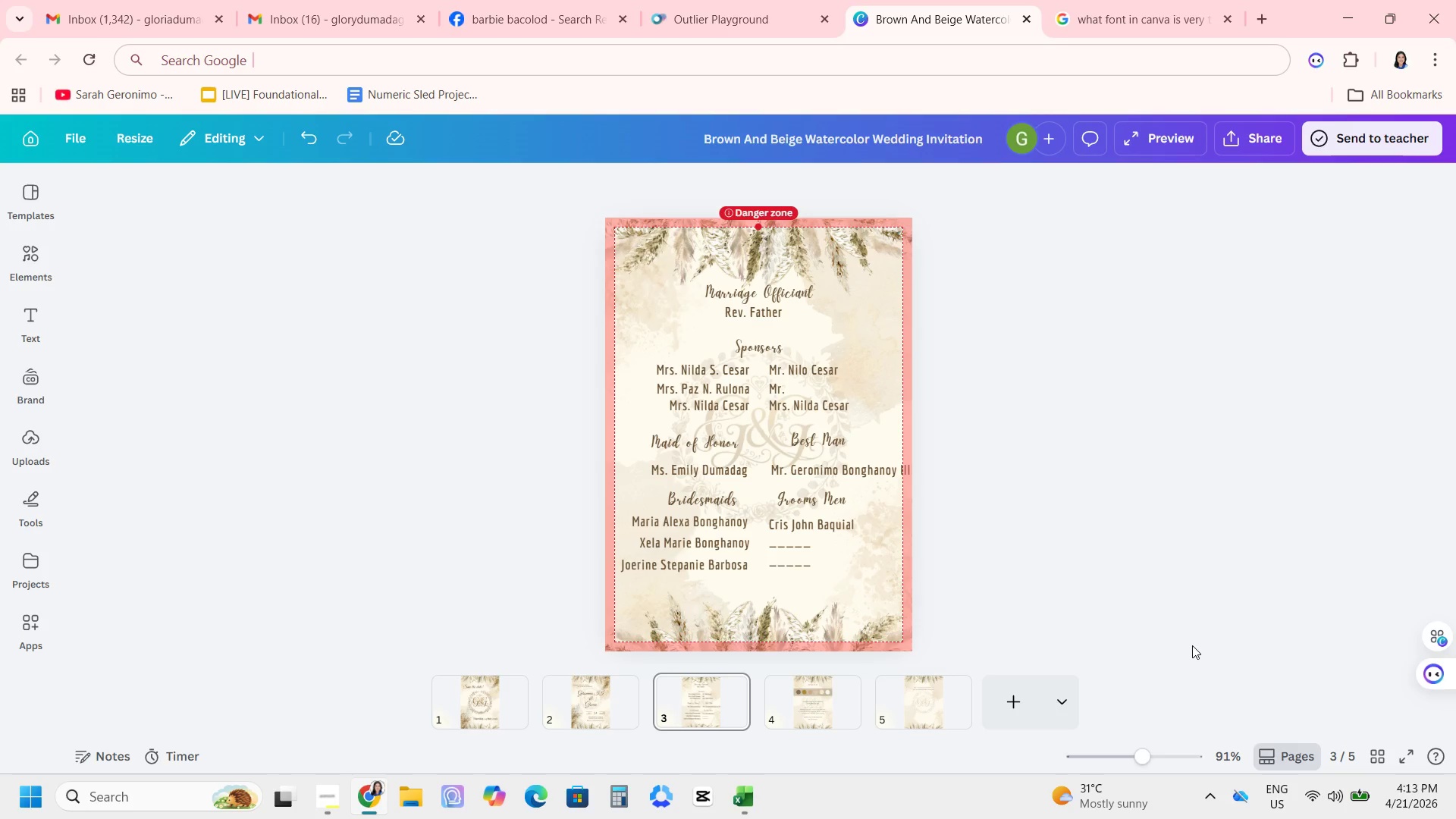 
left_click([542, 20])
 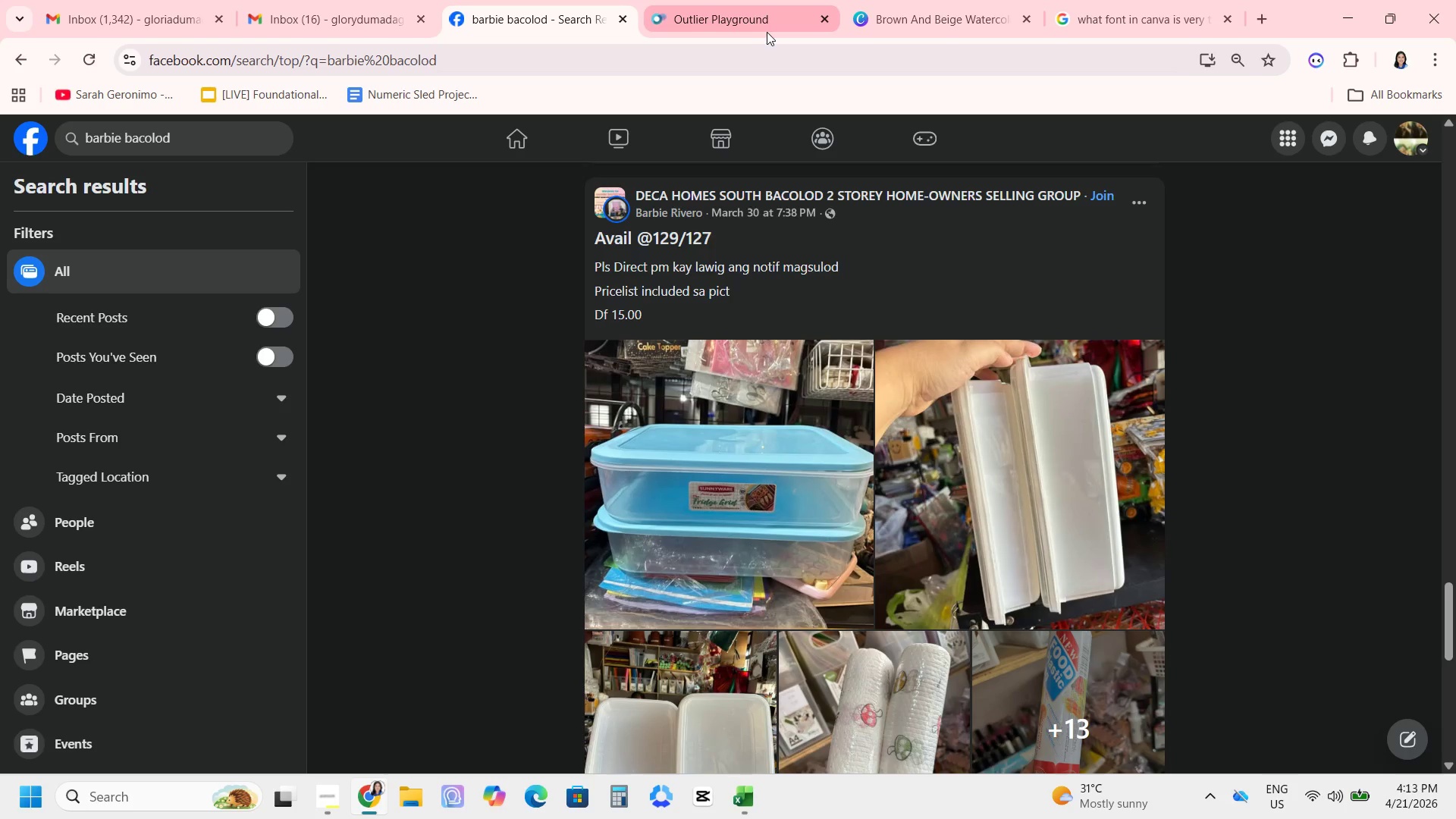 
left_click_drag(start_coordinate=[771, 33], to_coordinate=[775, 33])
 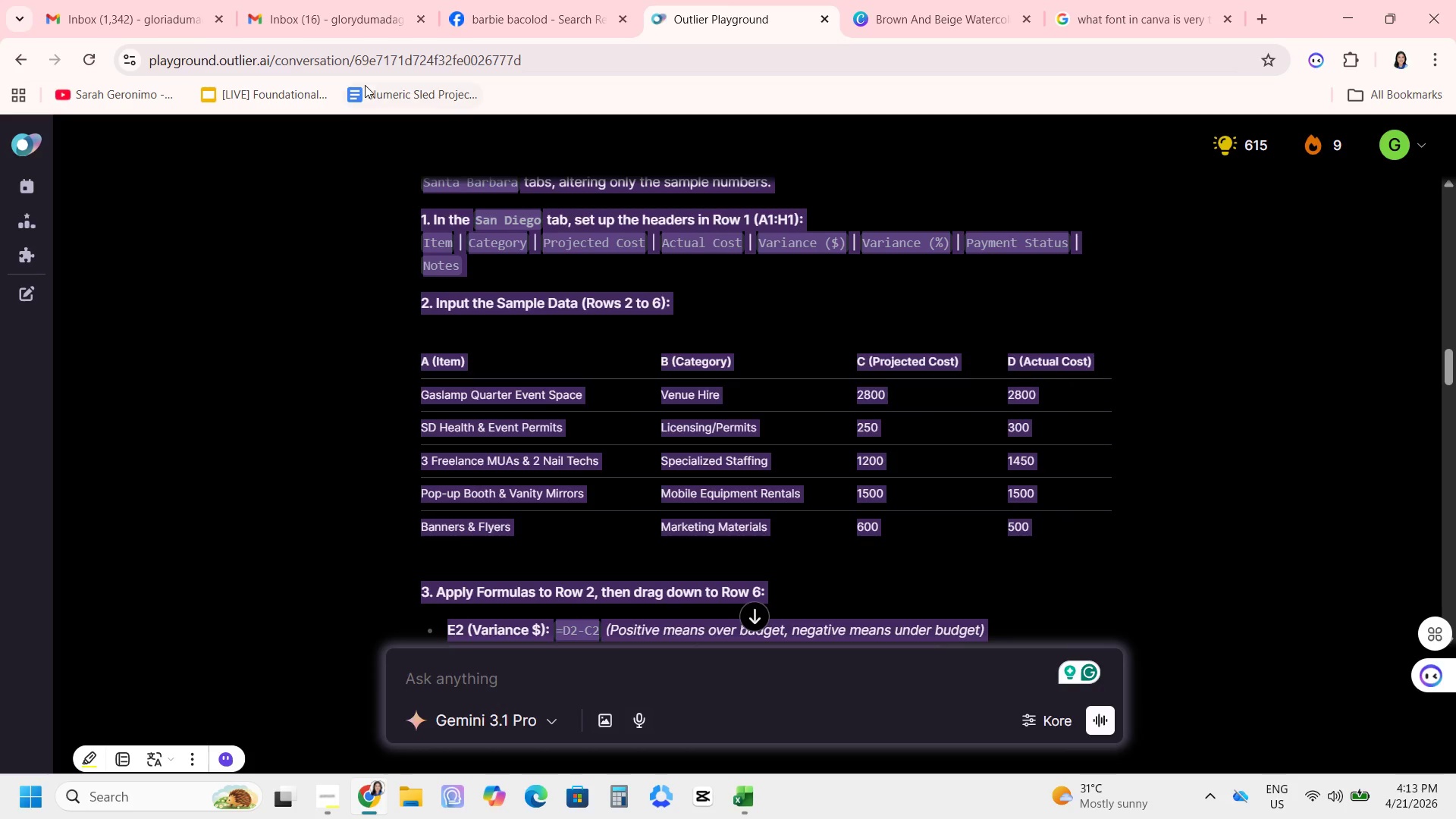 
left_click([327, 11])
 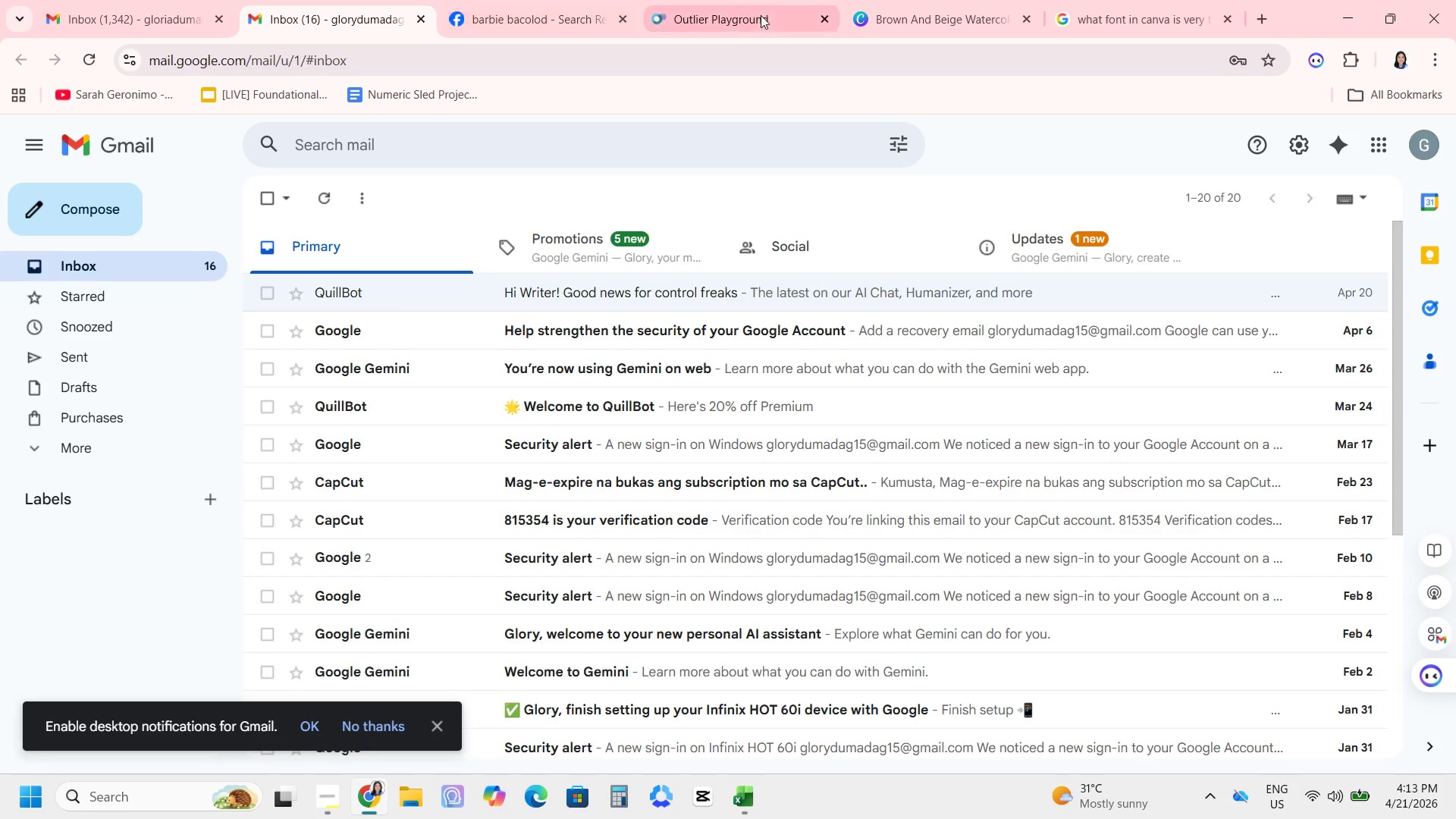 
left_click_drag(start_coordinate=[761, 15], to_coordinate=[767, 21])
 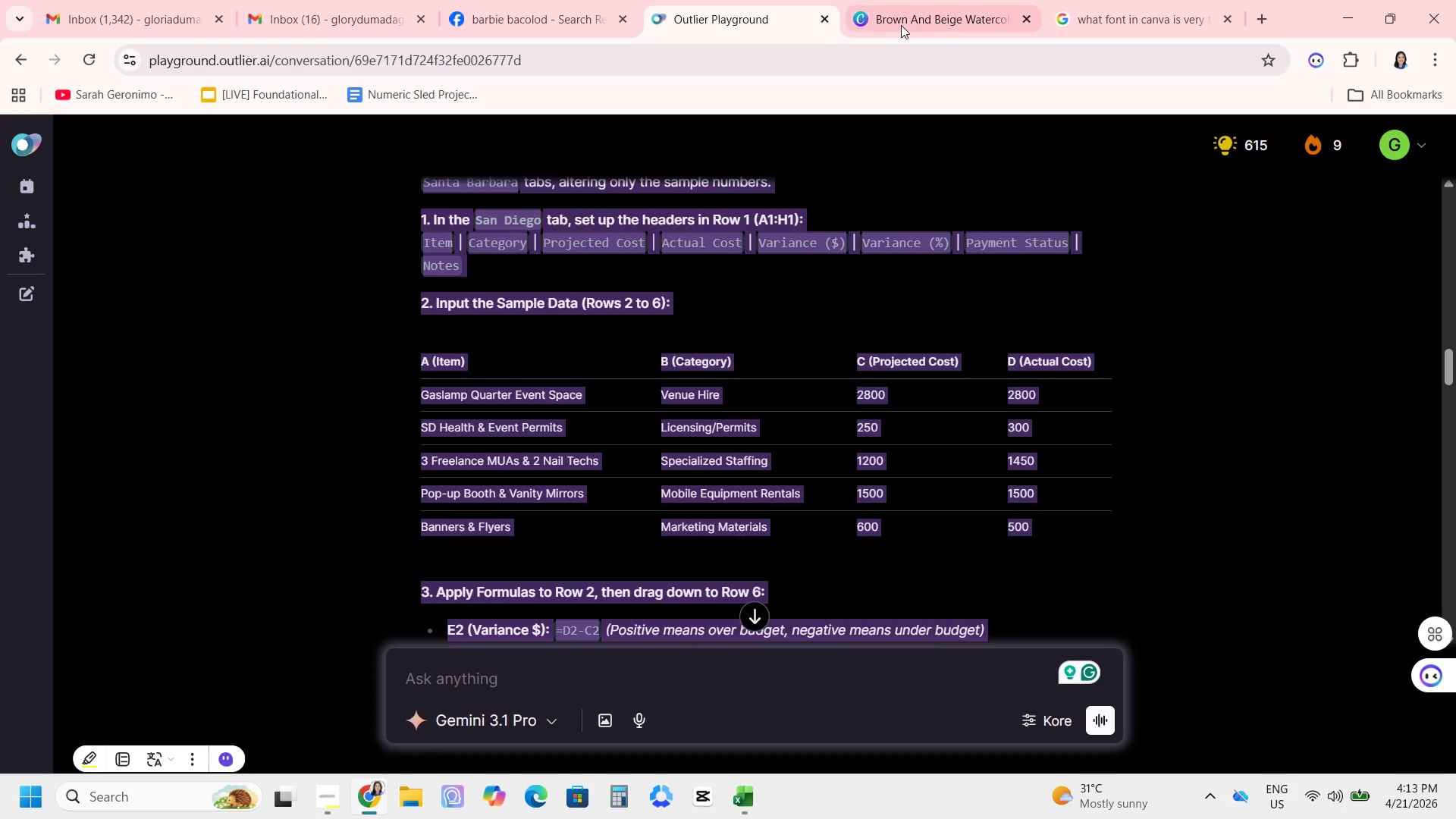 
left_click_drag(start_coordinate=[902, 25], to_coordinate=[906, 24])
 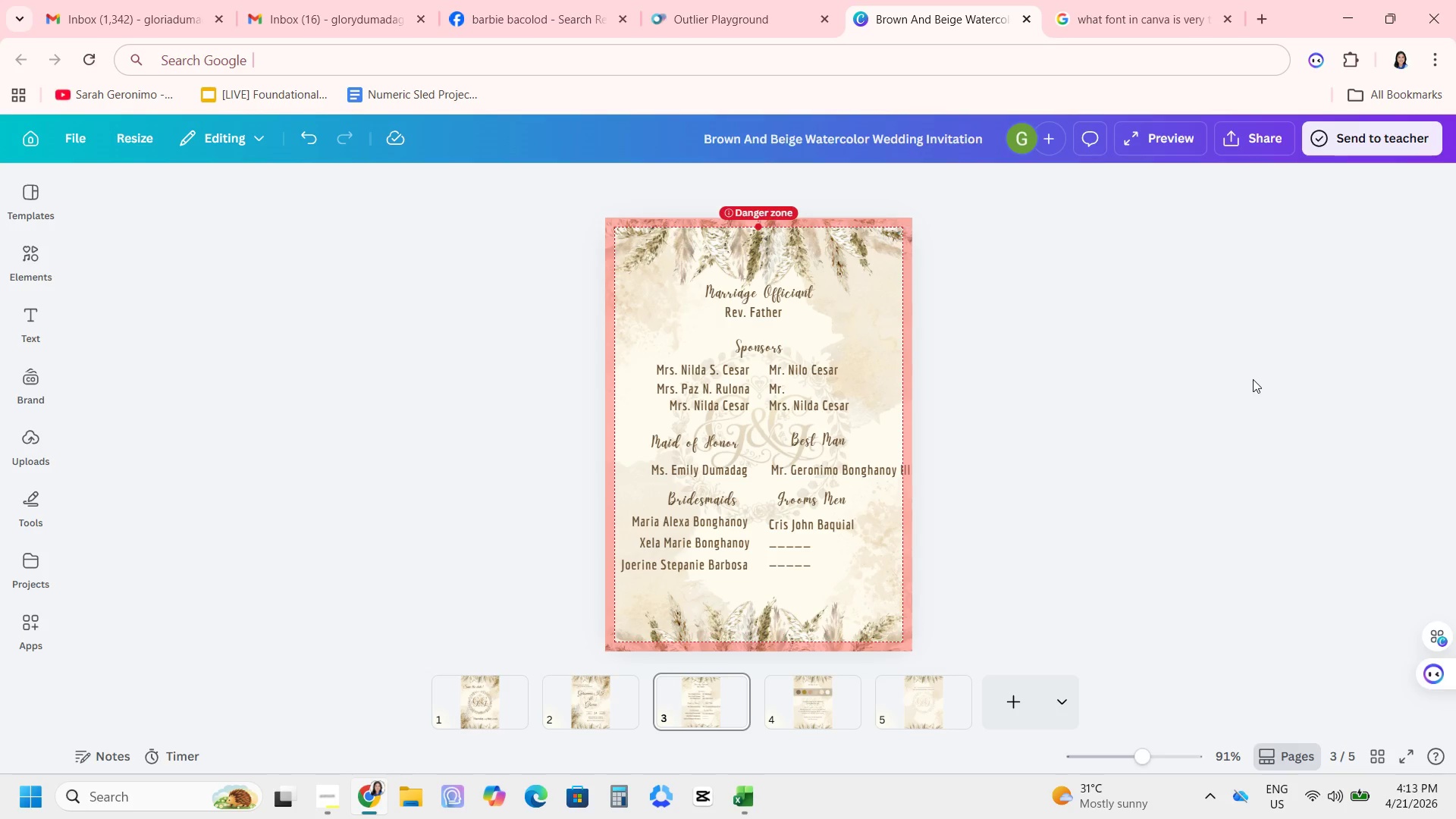 
left_click([1252, 376])
 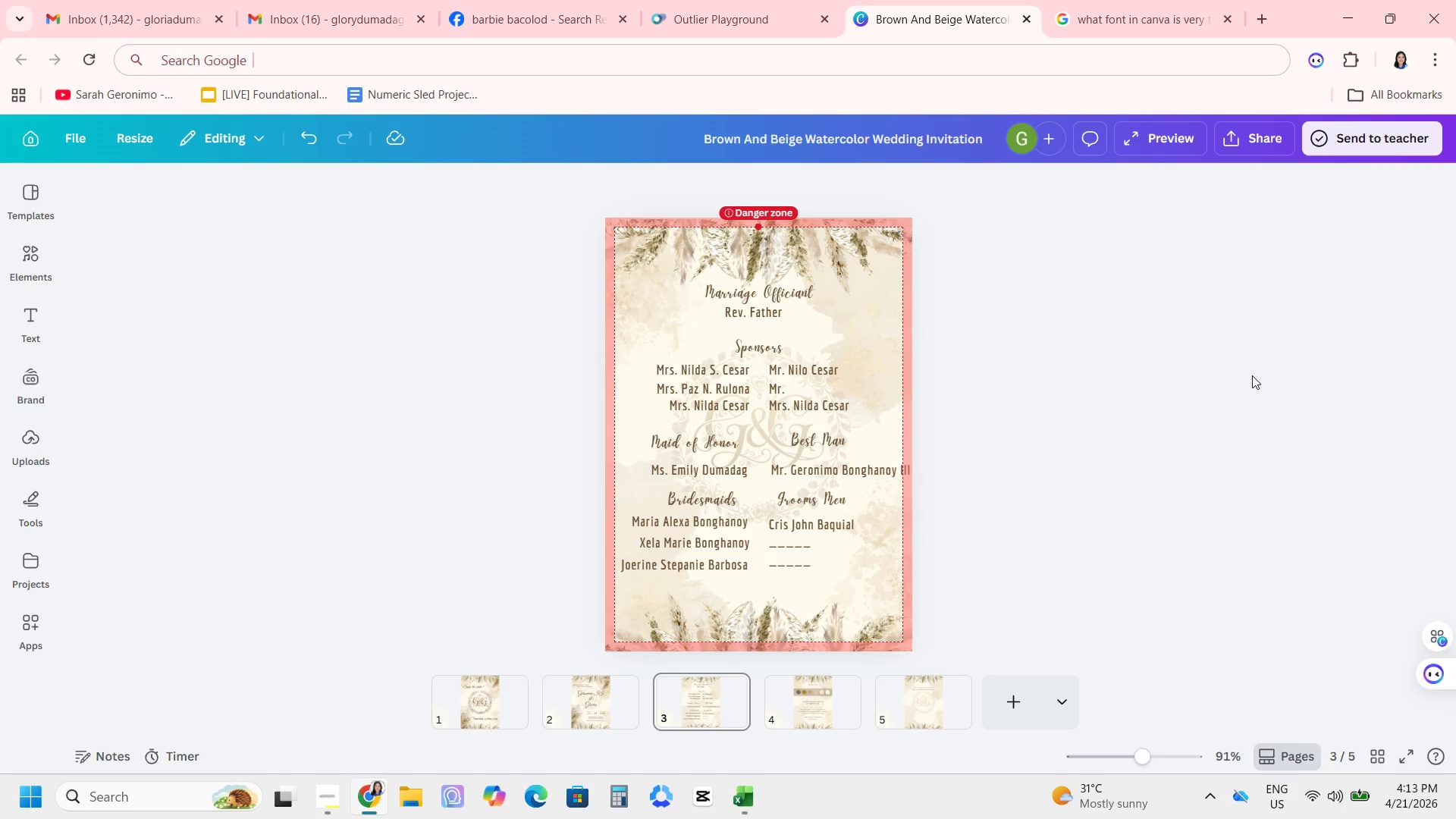 
scroll: coordinate [1252, 375], scroll_direction: down, amount: 1.0
 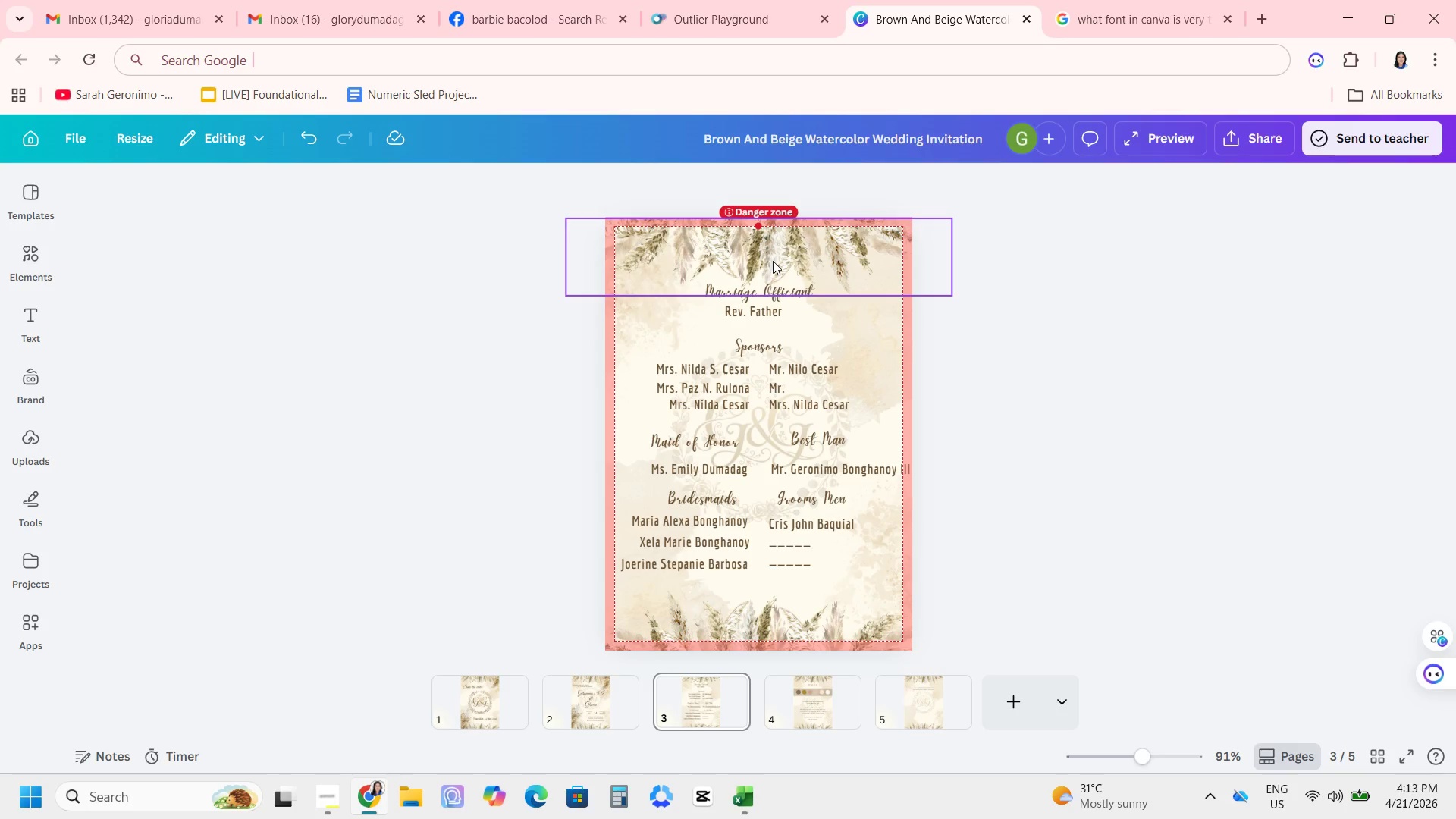 
left_click([782, 289])
 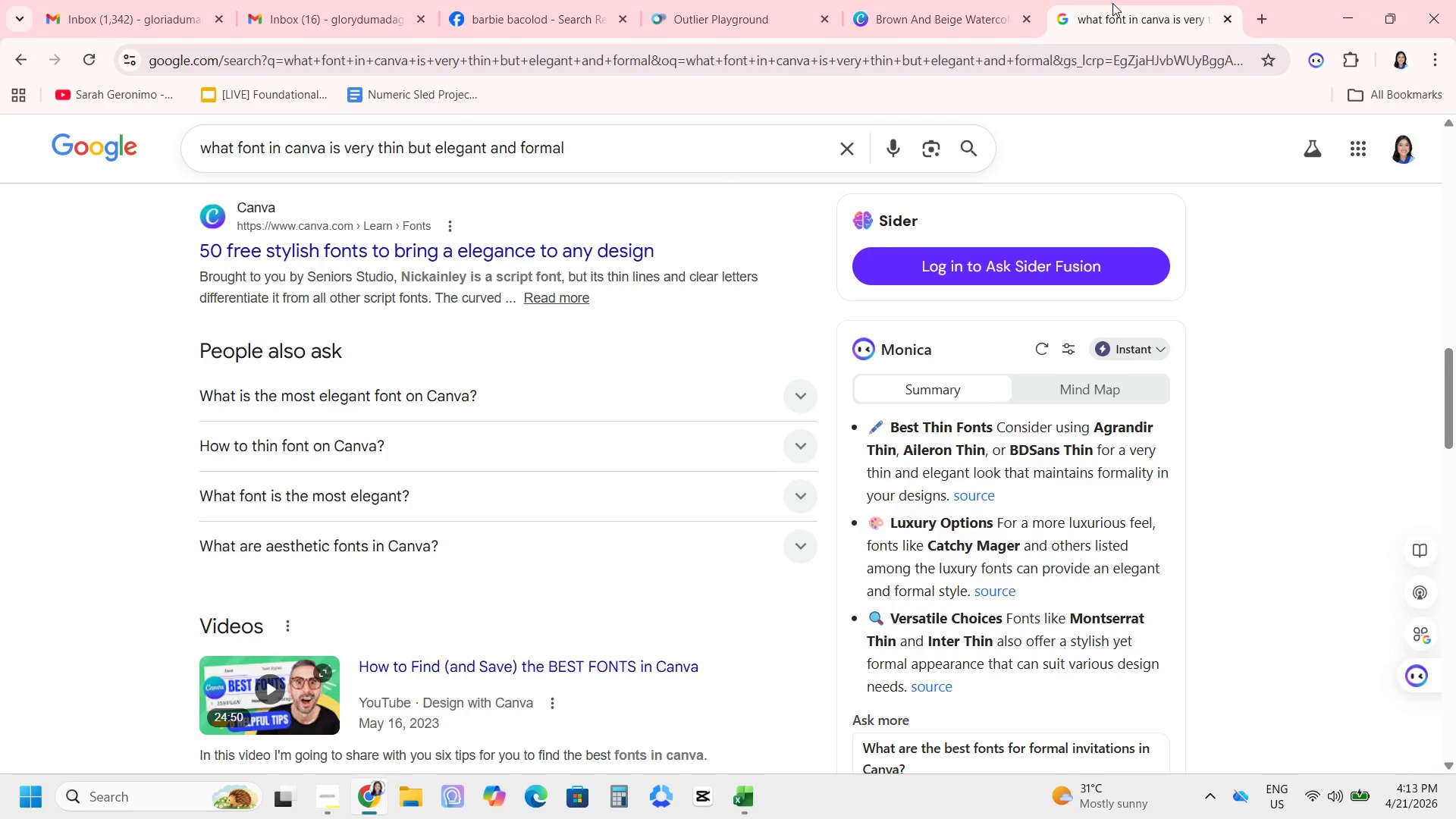 
scroll: coordinate [902, 482], scroll_direction: down, amount: 2.0
 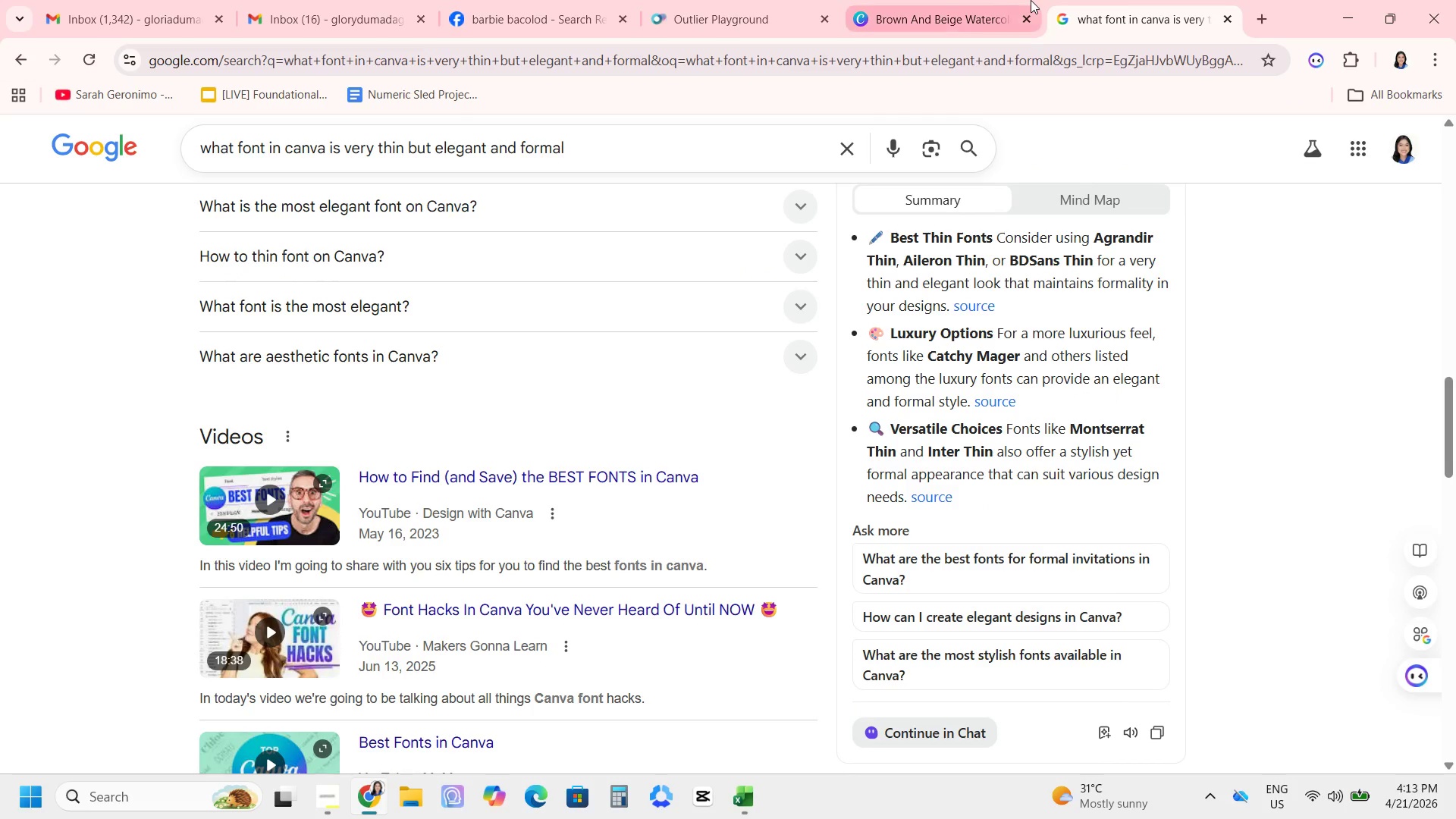 
left_click([993, 4])
 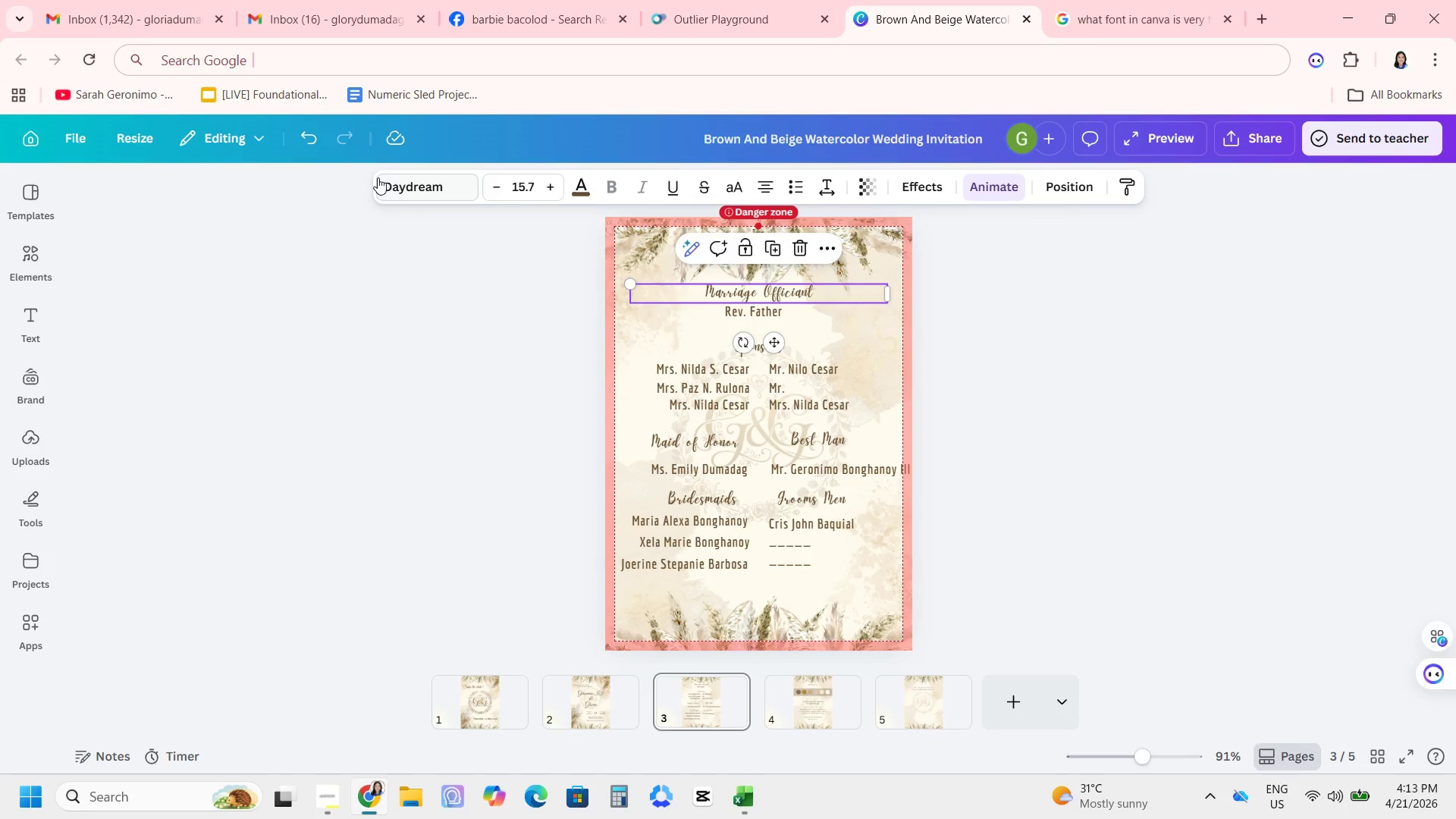 
left_click([395, 184])
 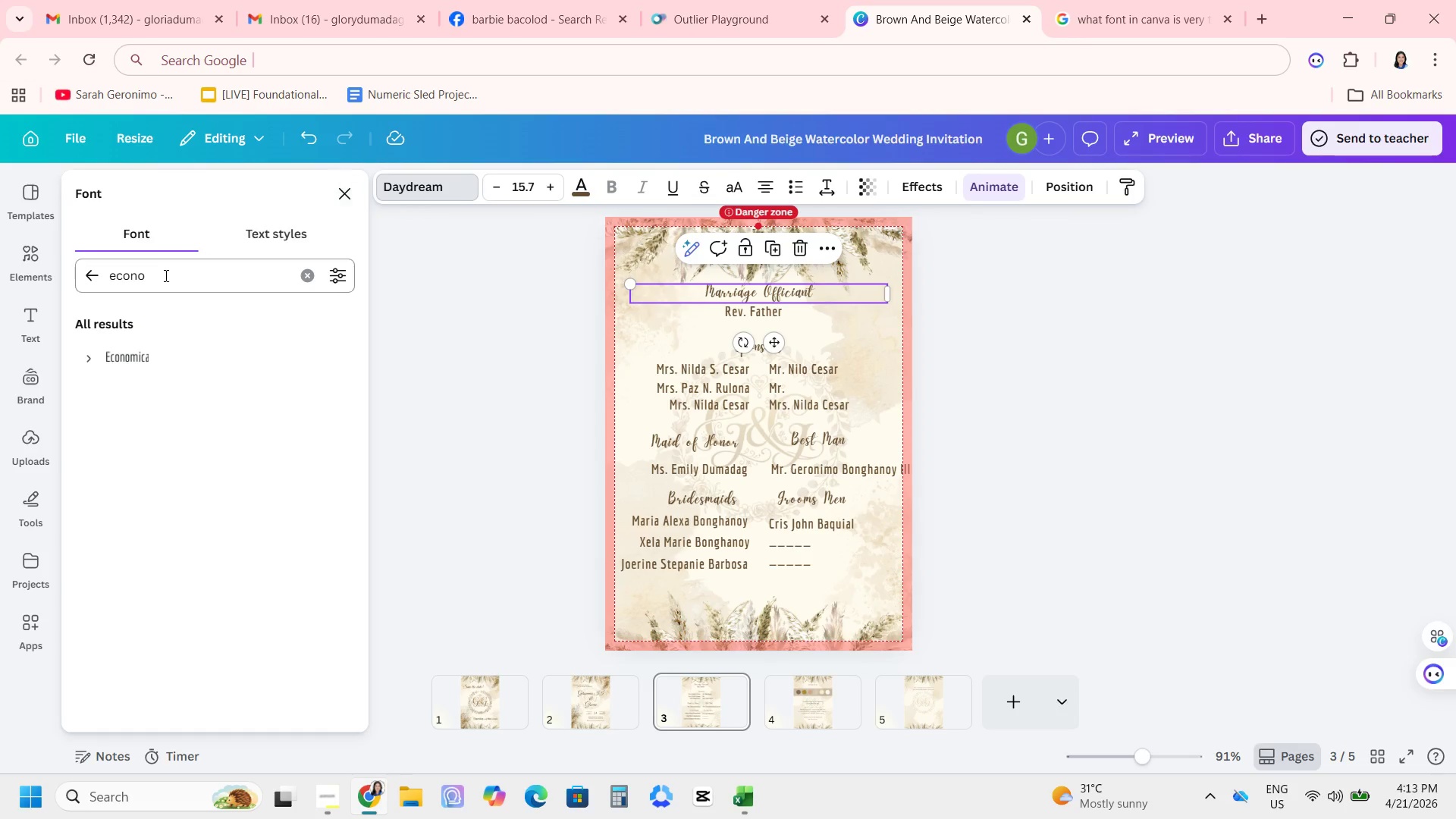 
left_click_drag(start_coordinate=[164, 276], to_coordinate=[0, 278])
 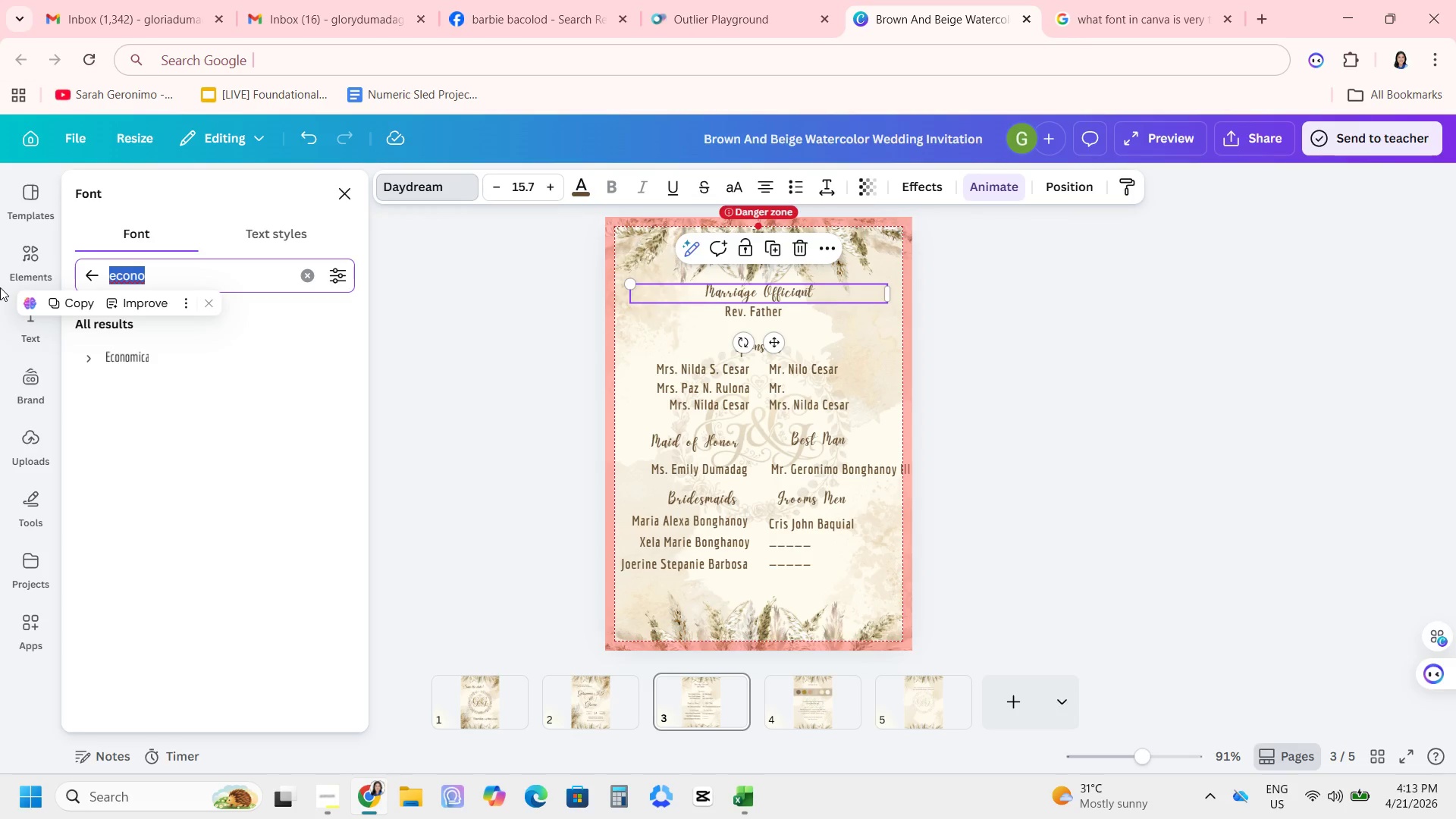 
type(cali)
key(Backspace)
type(ligraphy)
 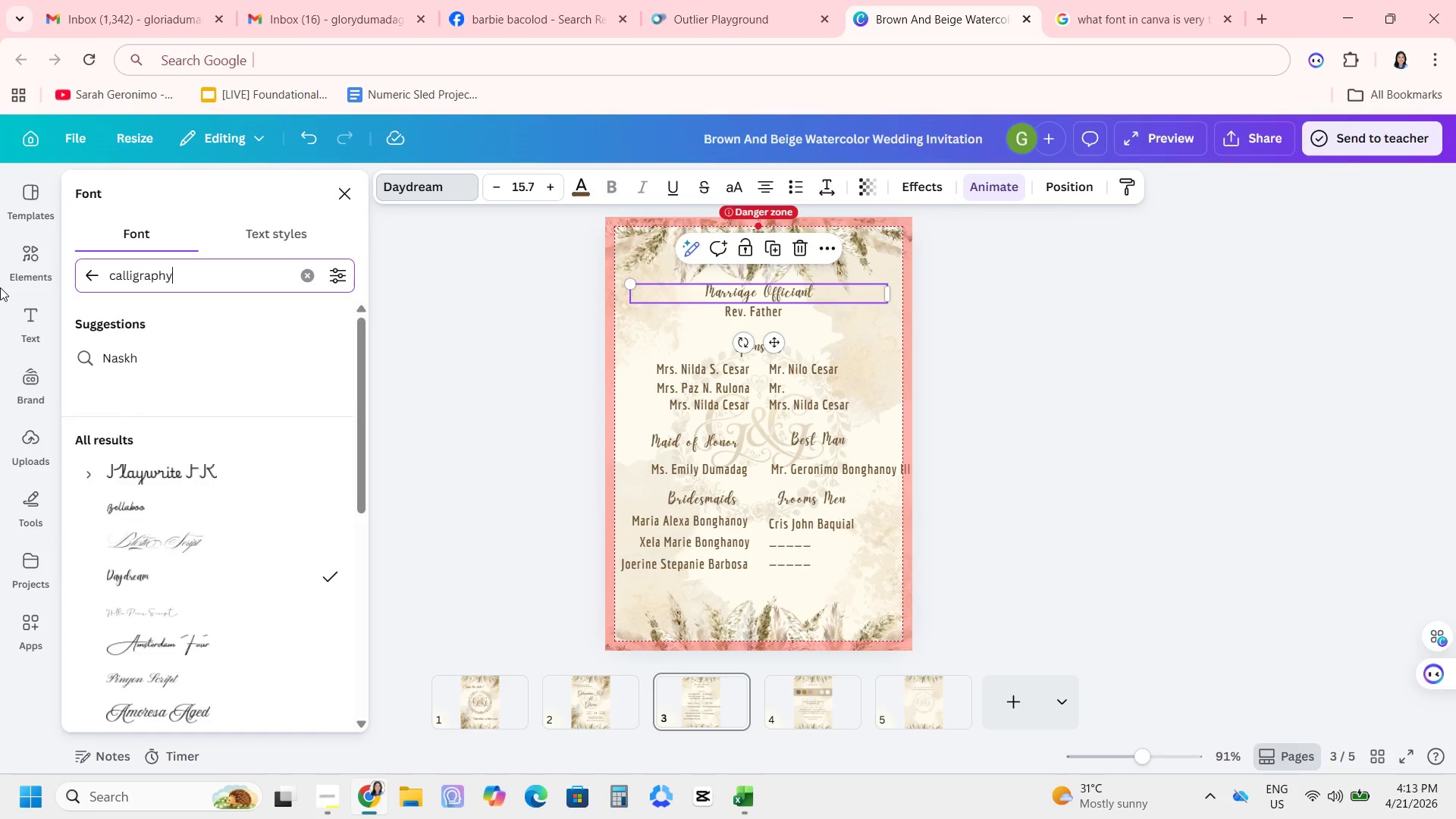 
key(Enter)
 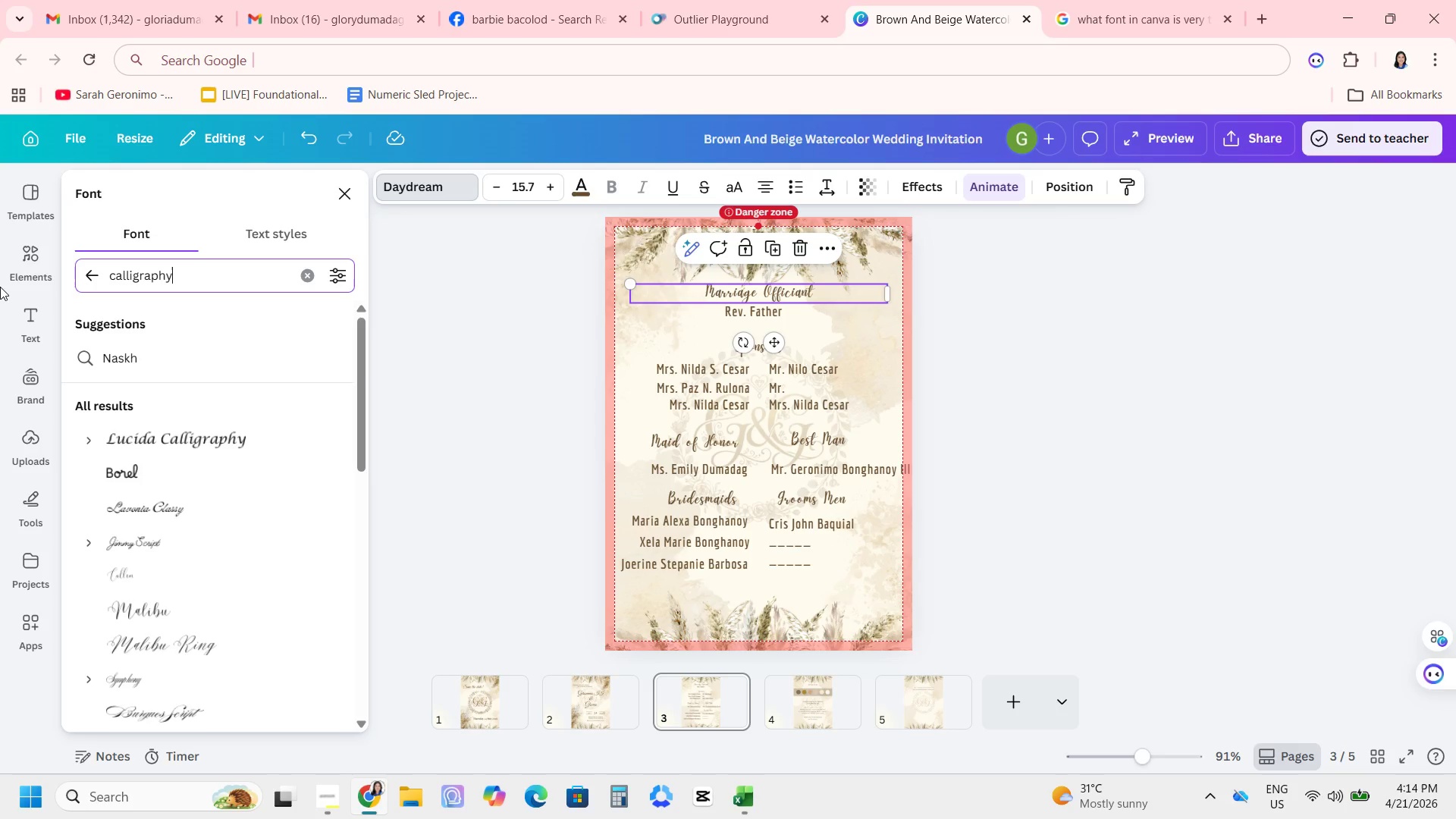 
wait(62.88)
 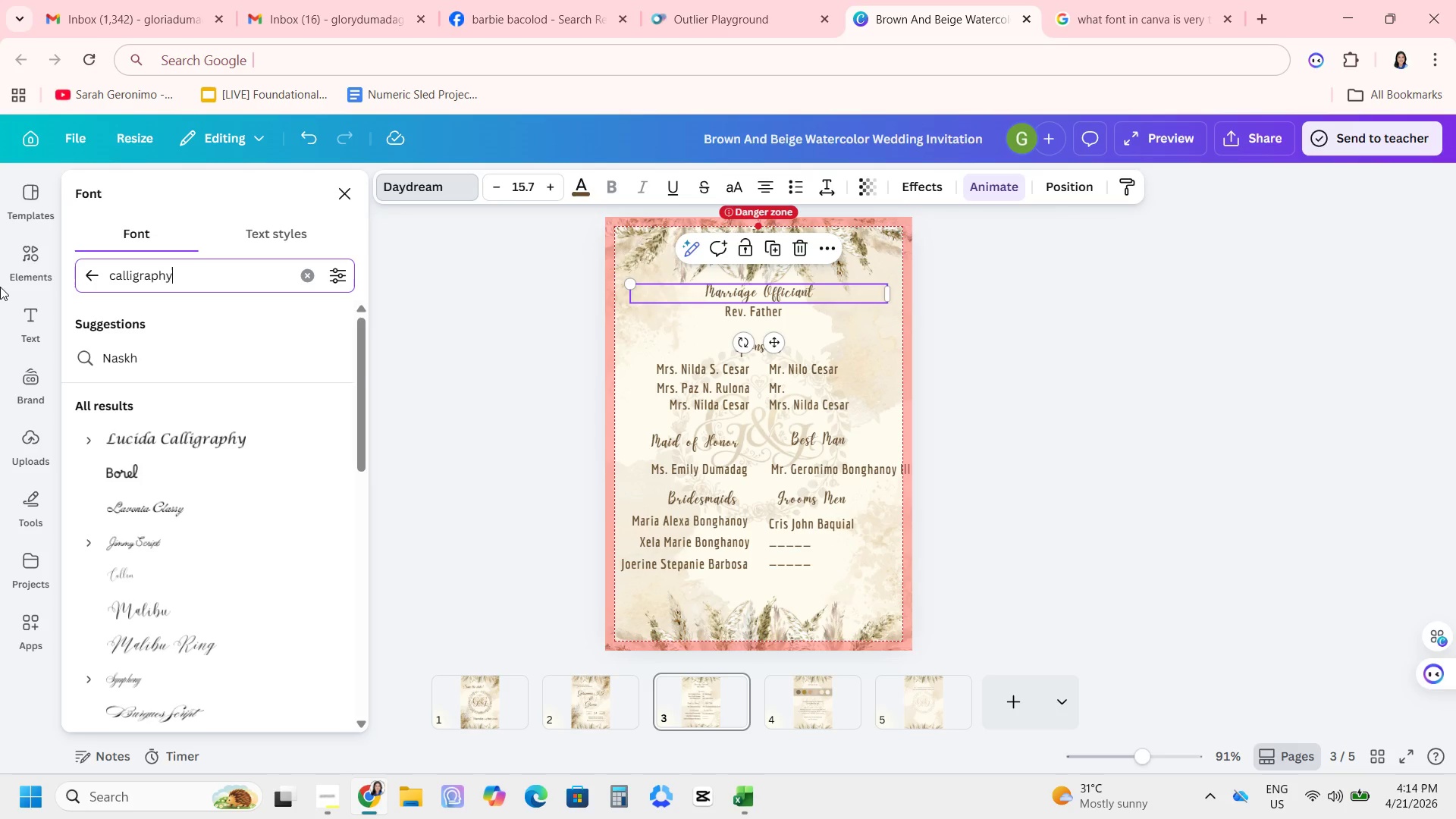 
left_click([201, 520])
 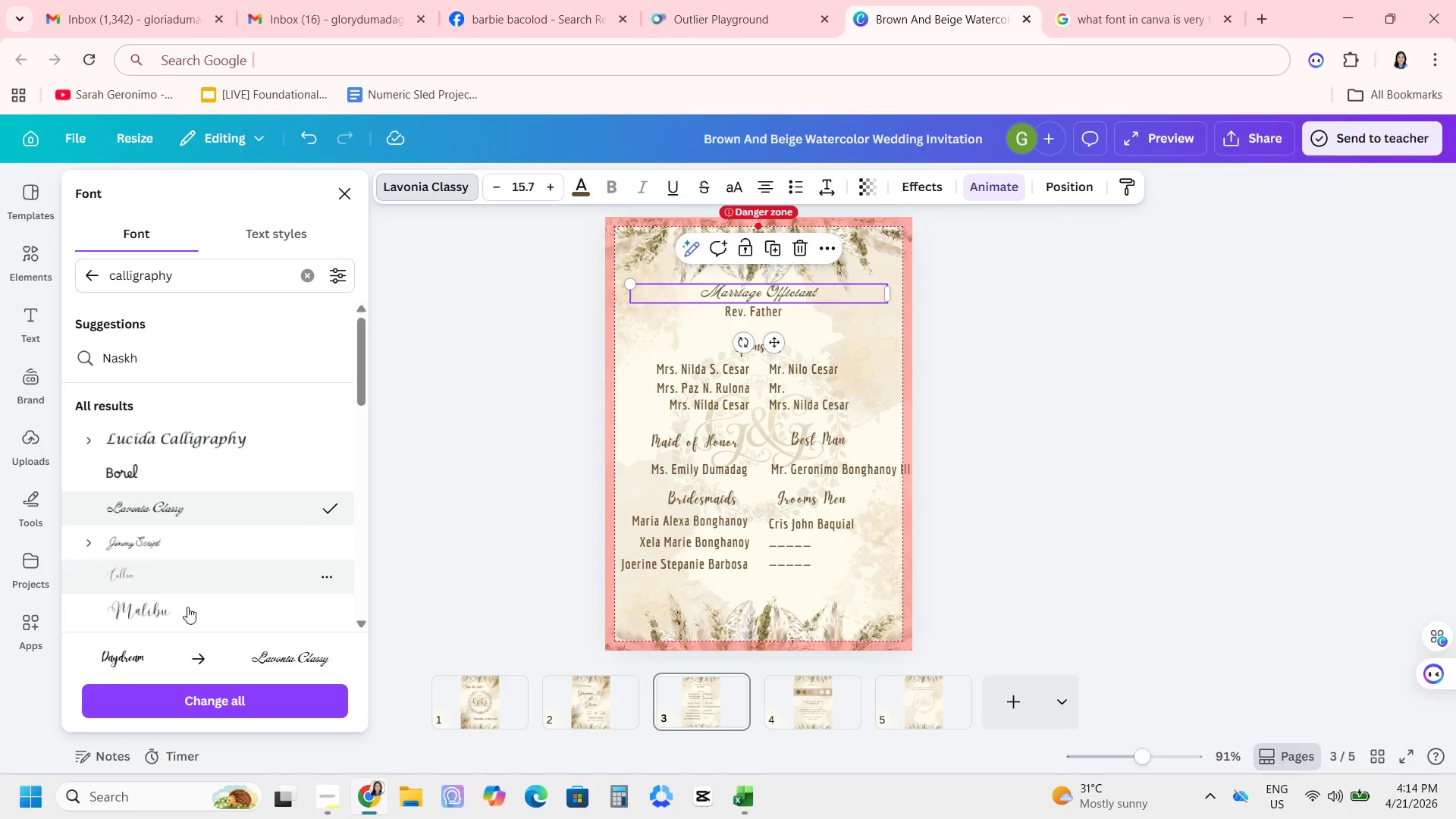 
left_click([186, 572])
 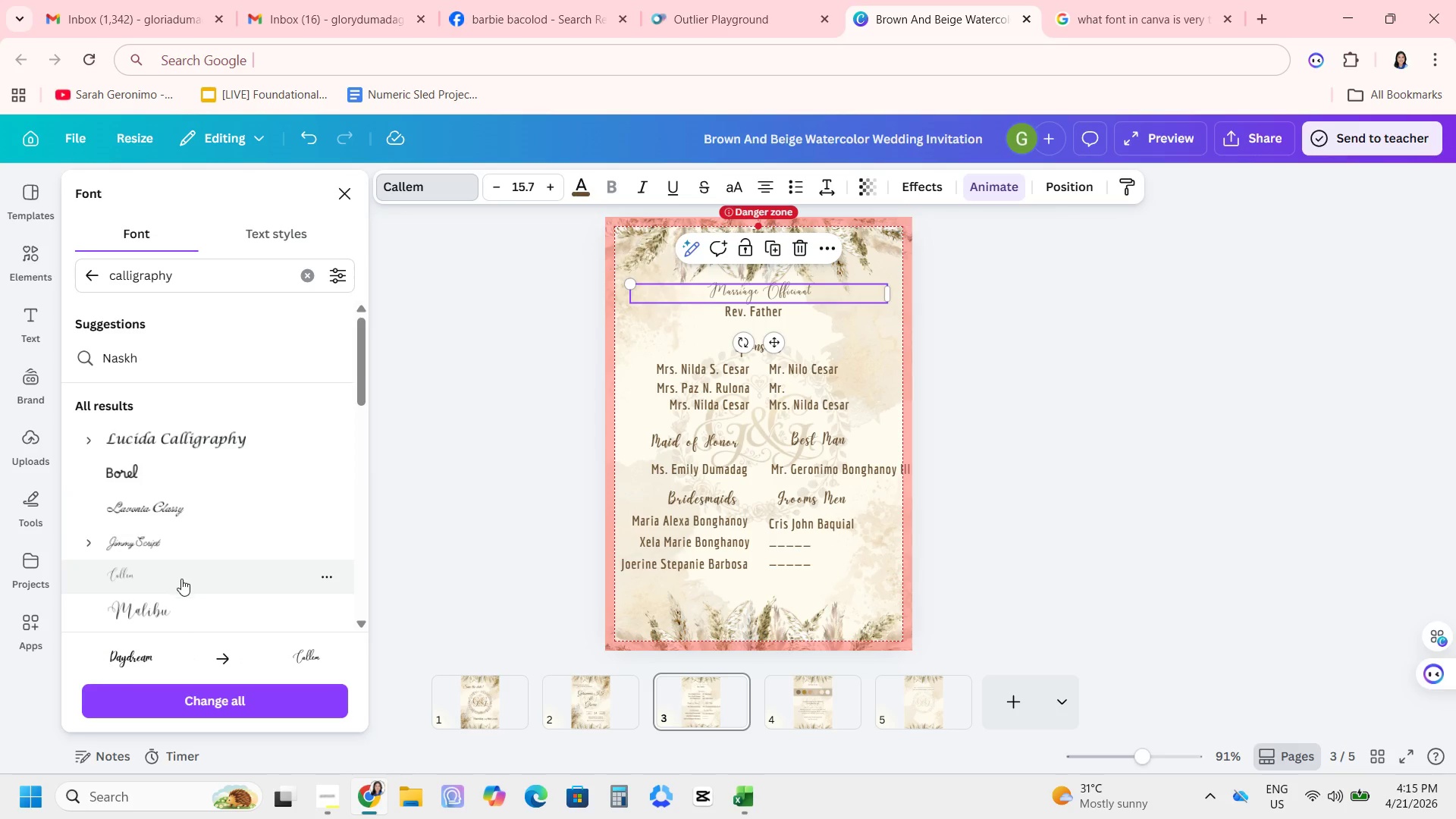 
left_click([173, 614])
 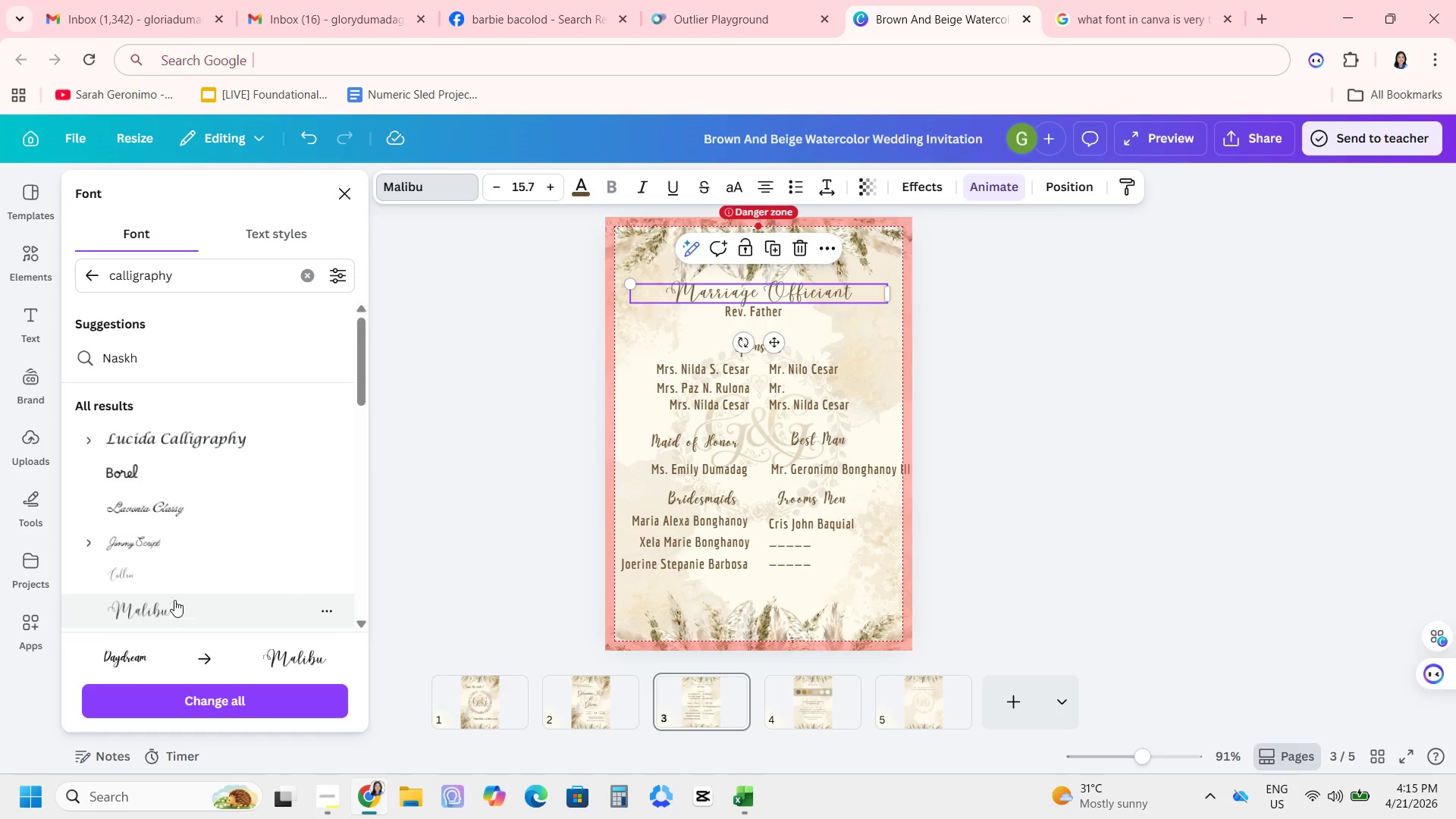 
left_click([175, 589])
 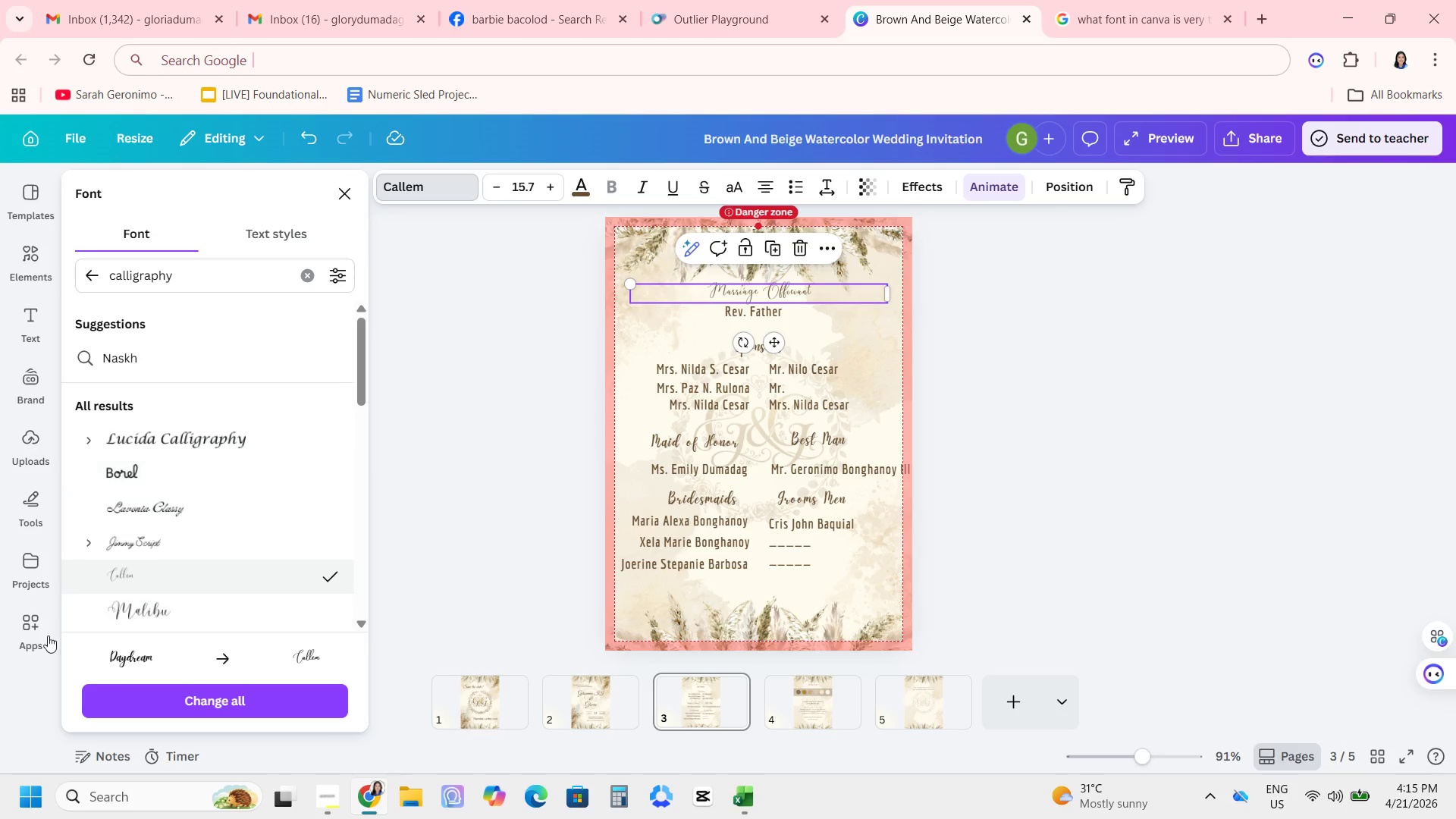 
scroll: coordinate [51, 632], scroll_direction: down, amount: 2.0
 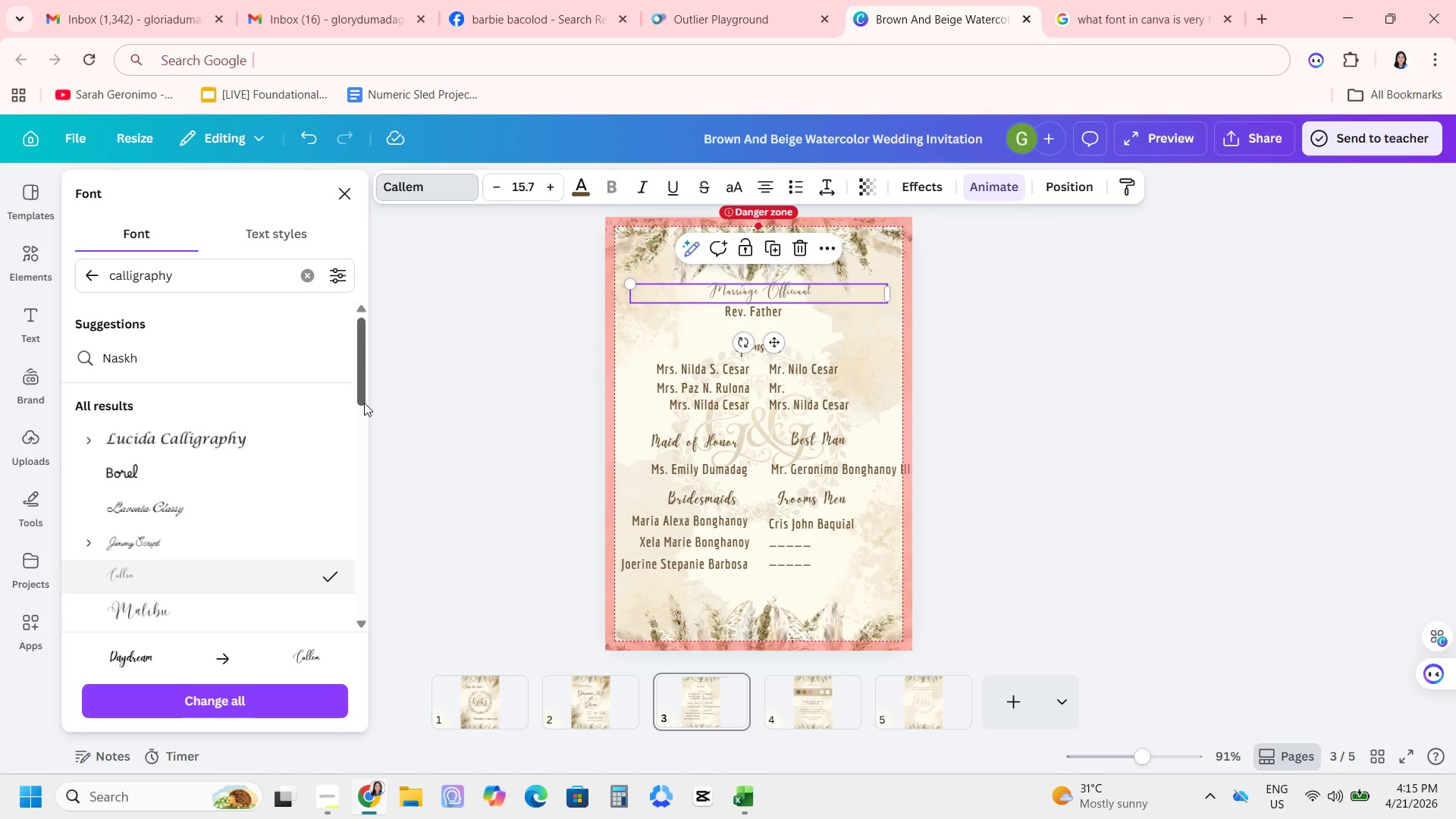 
left_click_drag(start_coordinate=[362, 399], to_coordinate=[377, 460])
 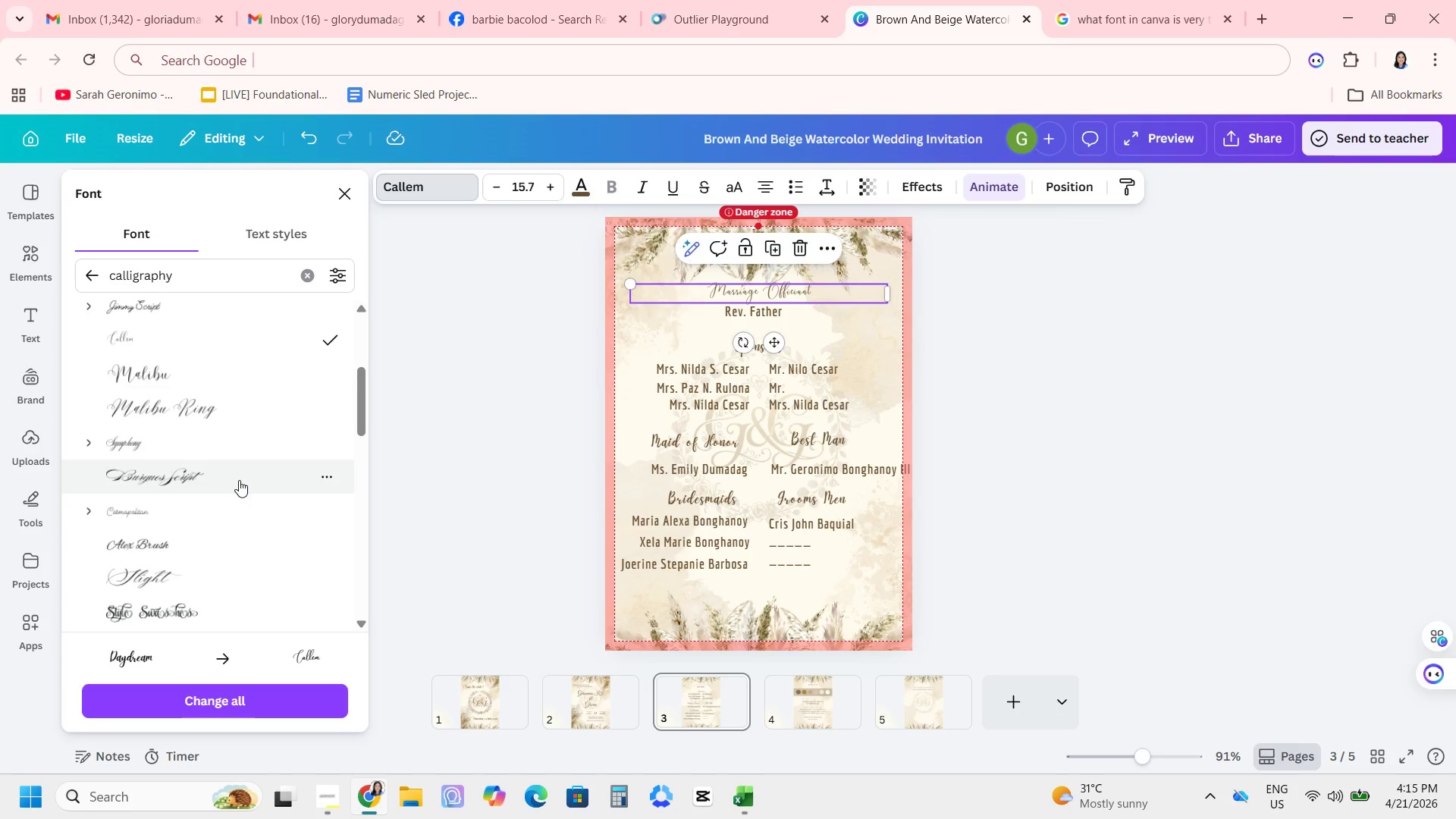 
left_click([238, 480])
 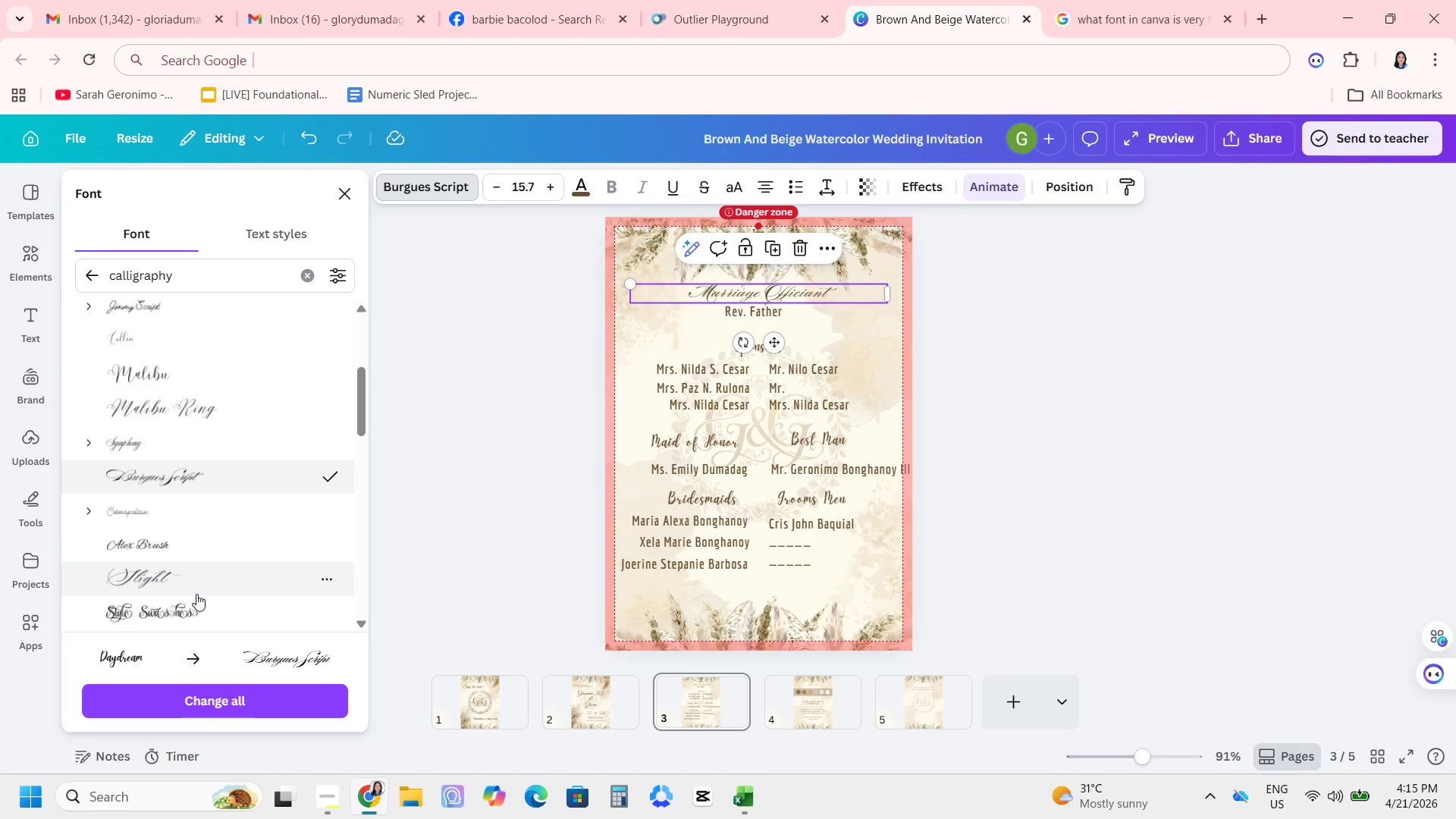 
left_click([189, 542])
 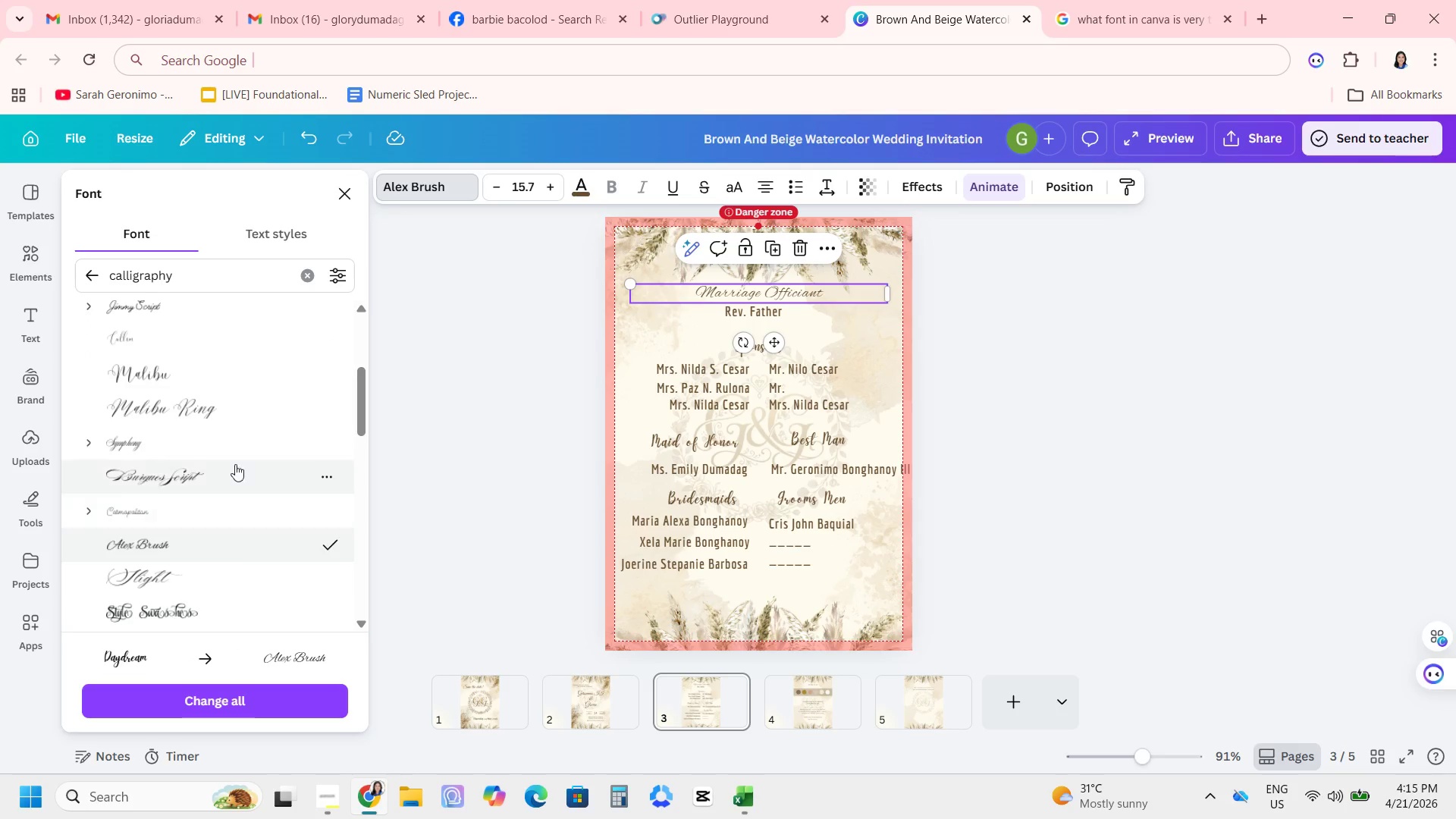 
left_click([247, 449])
 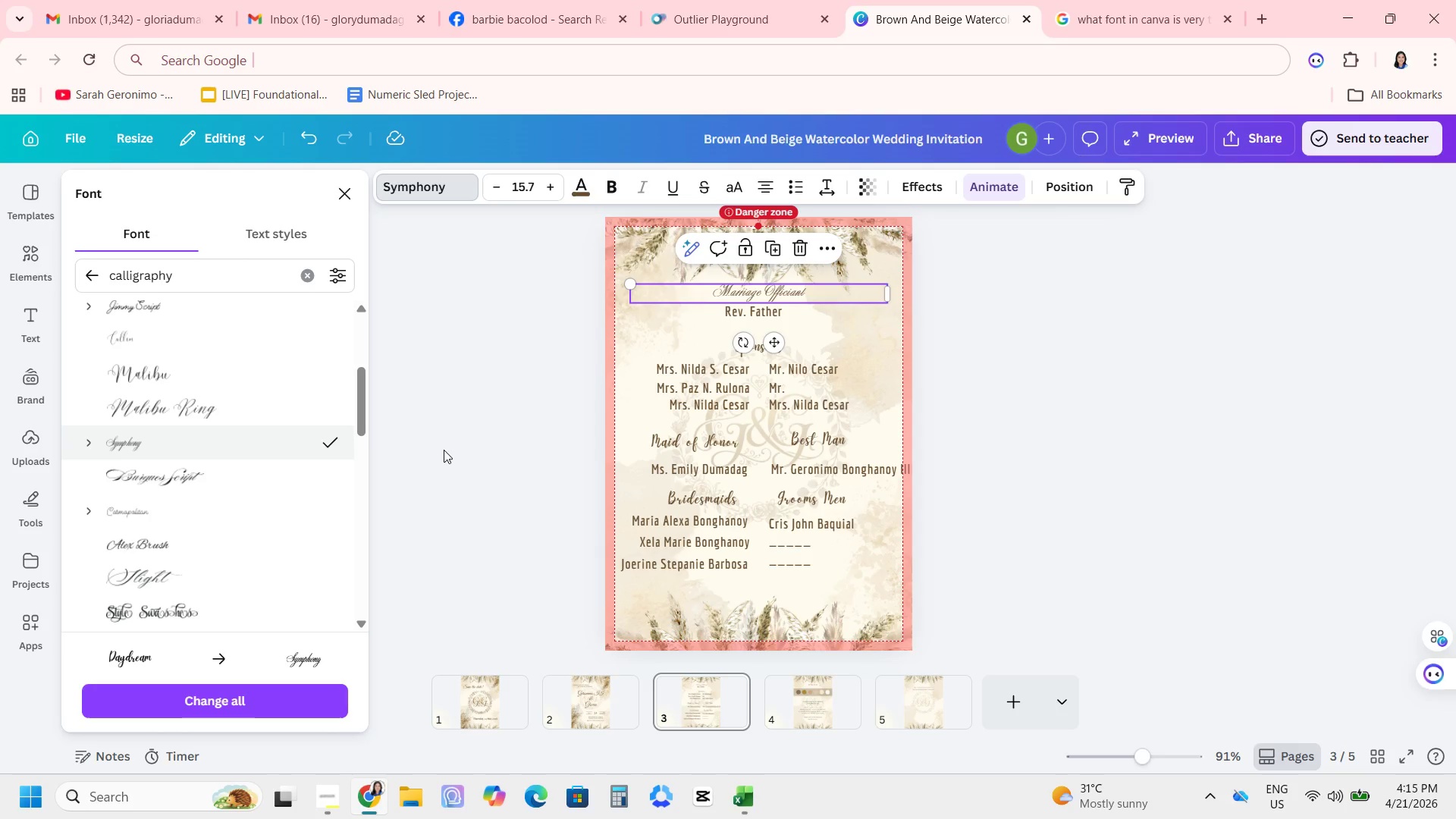 
wait(5.33)
 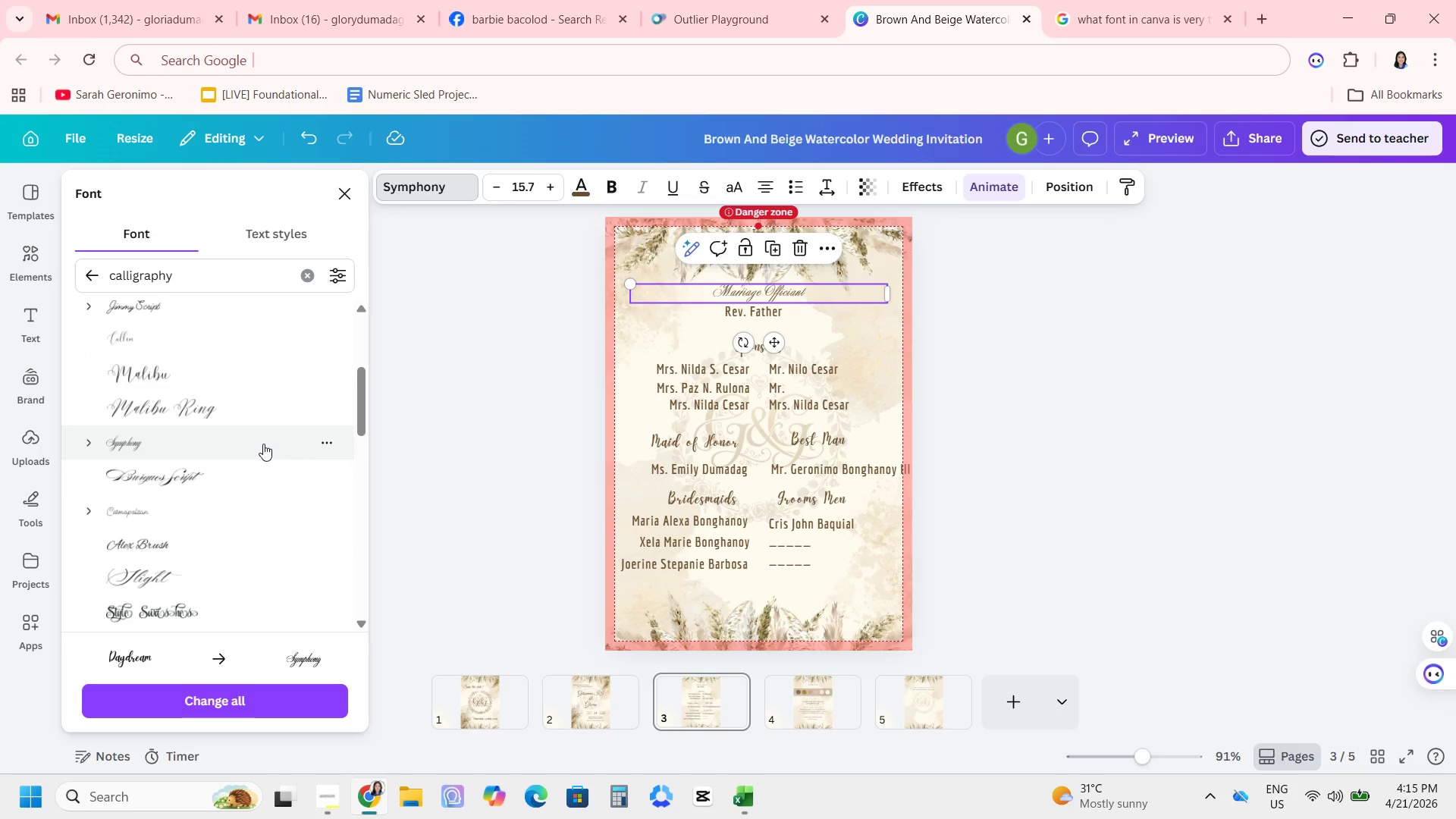 
scroll: coordinate [162, 490], scroll_direction: down, amount: 4.0
 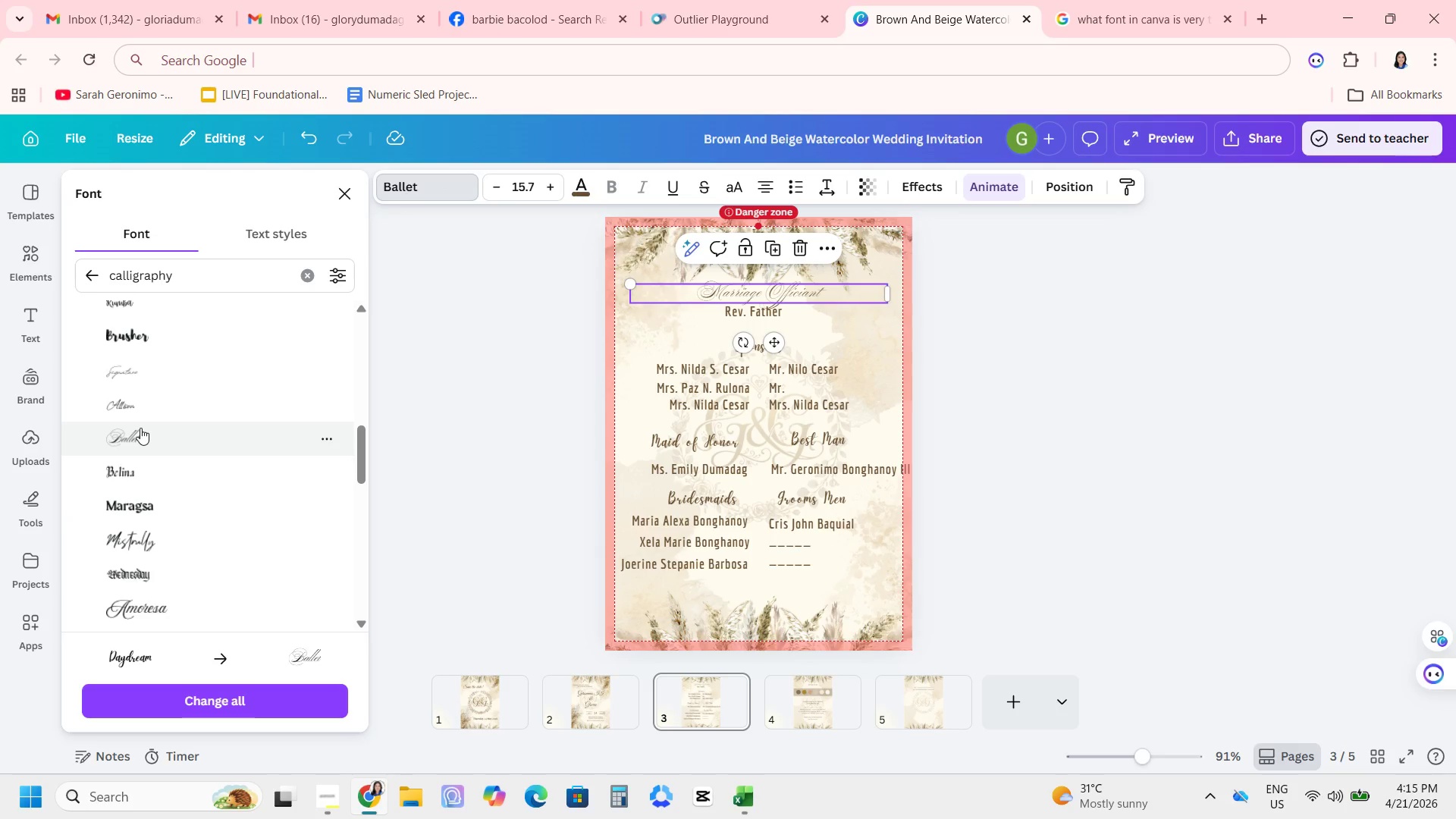 
left_click([734, 350])
 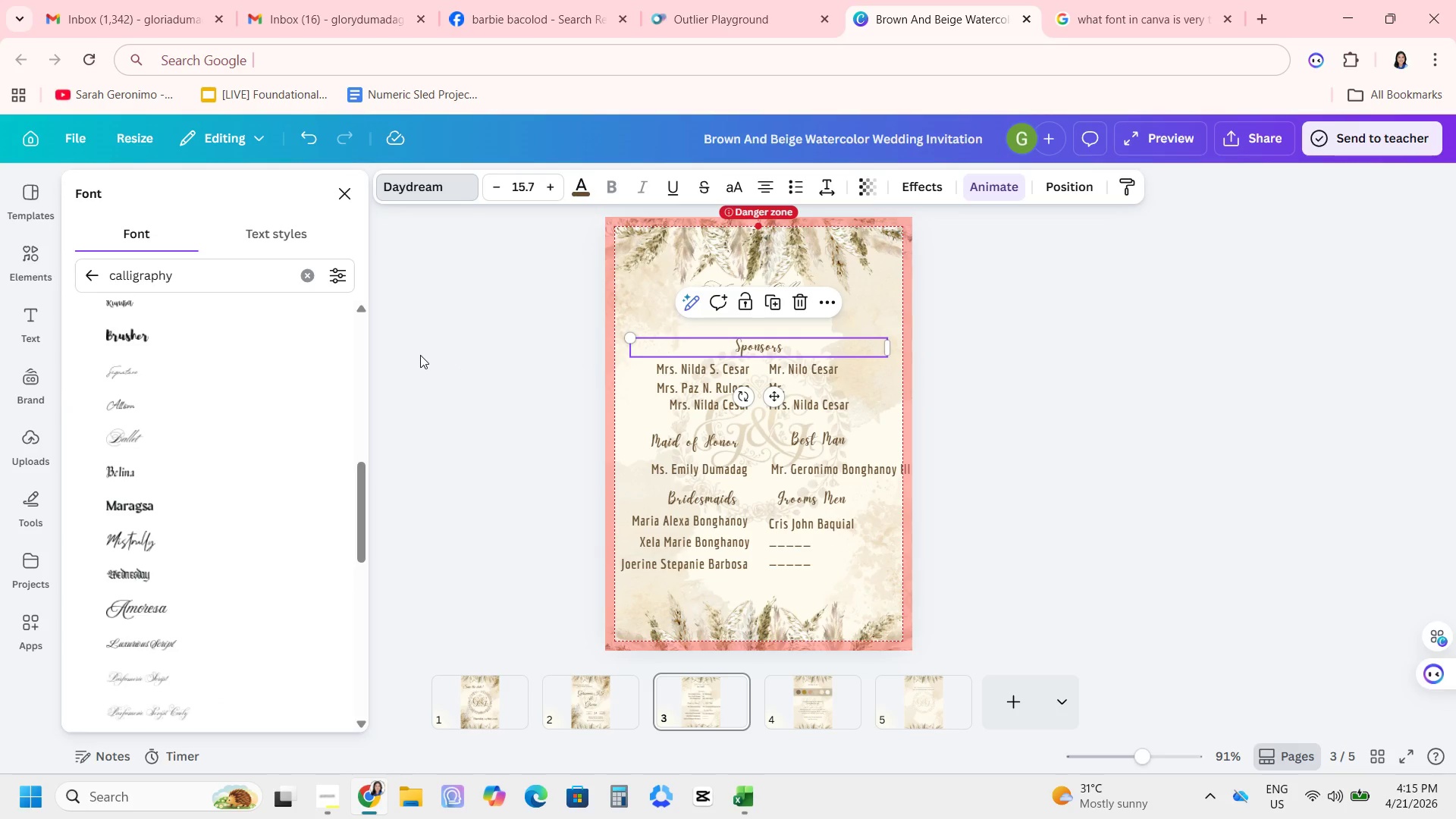 
left_click([808, 278])
 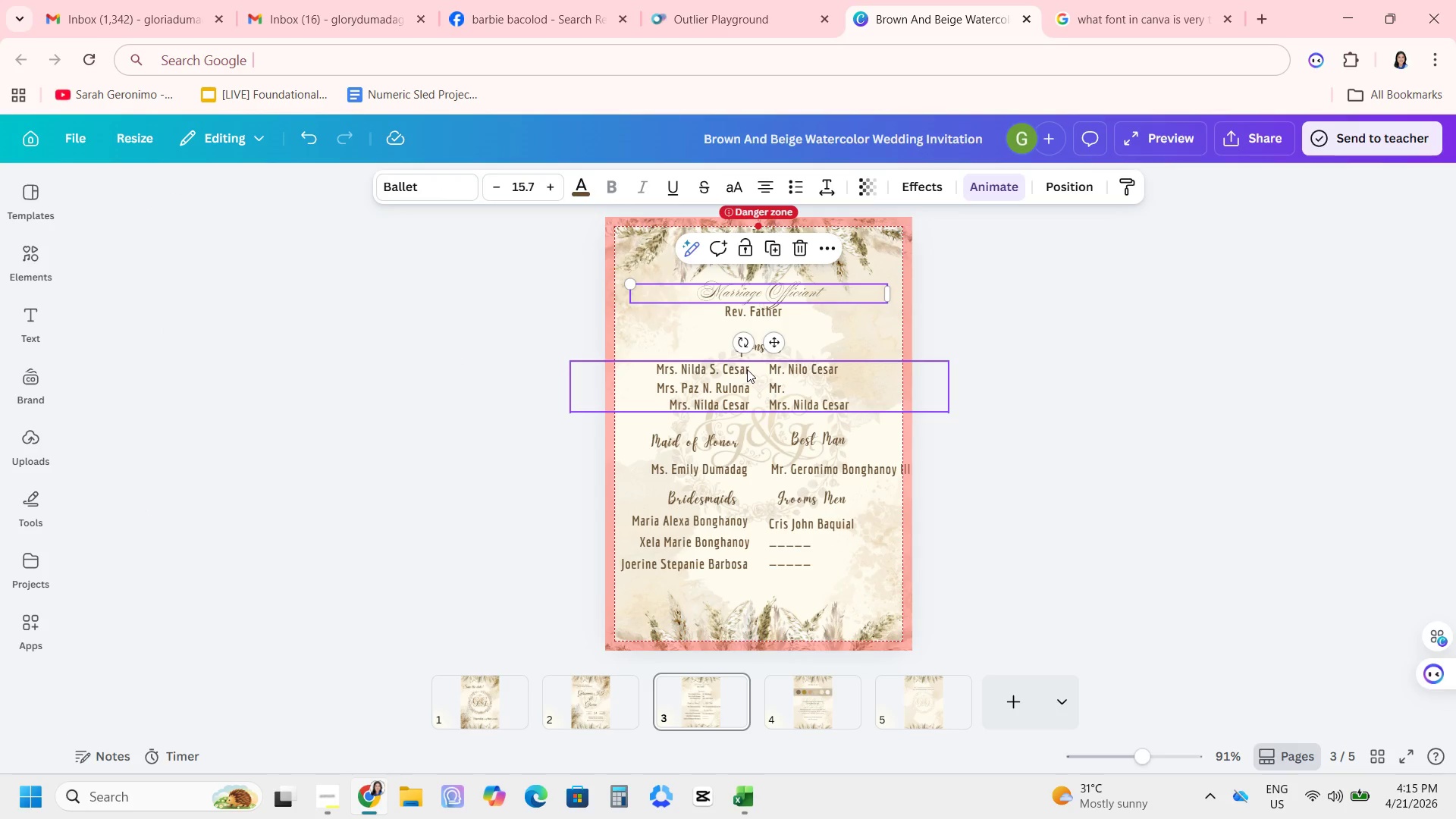 
left_click([711, 350])
 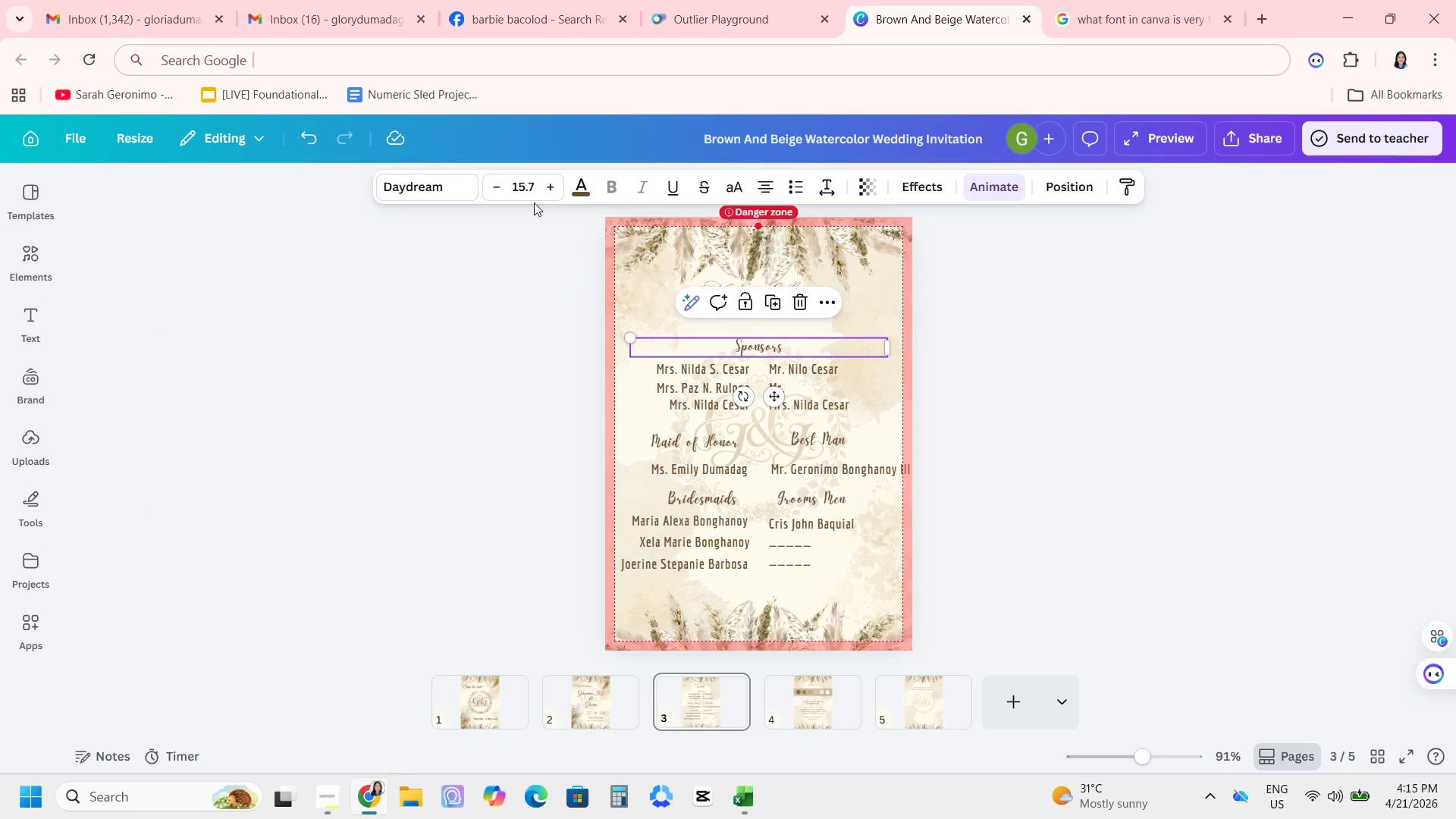 
left_click([449, 194])
 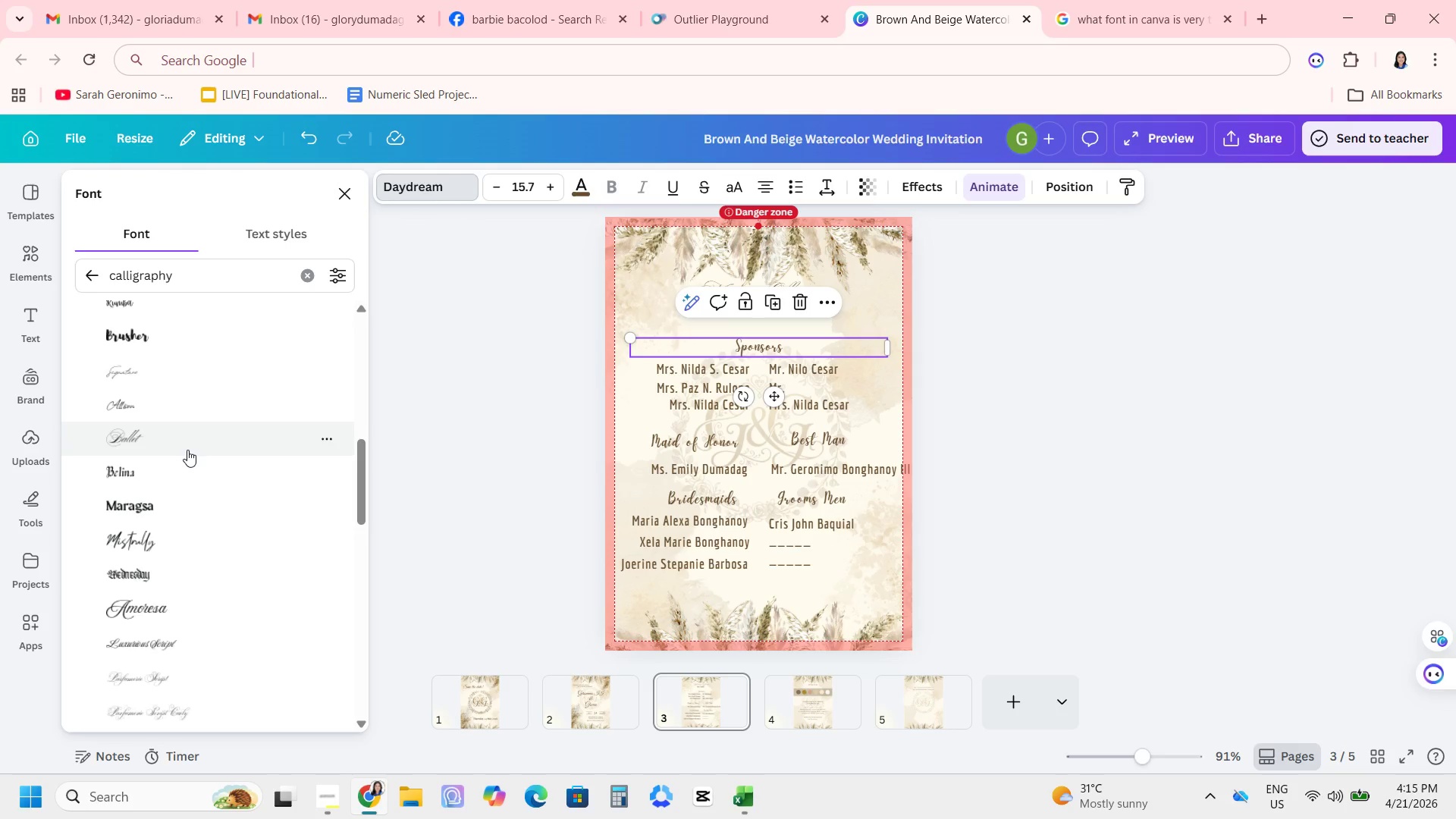 
left_click([184, 449])
 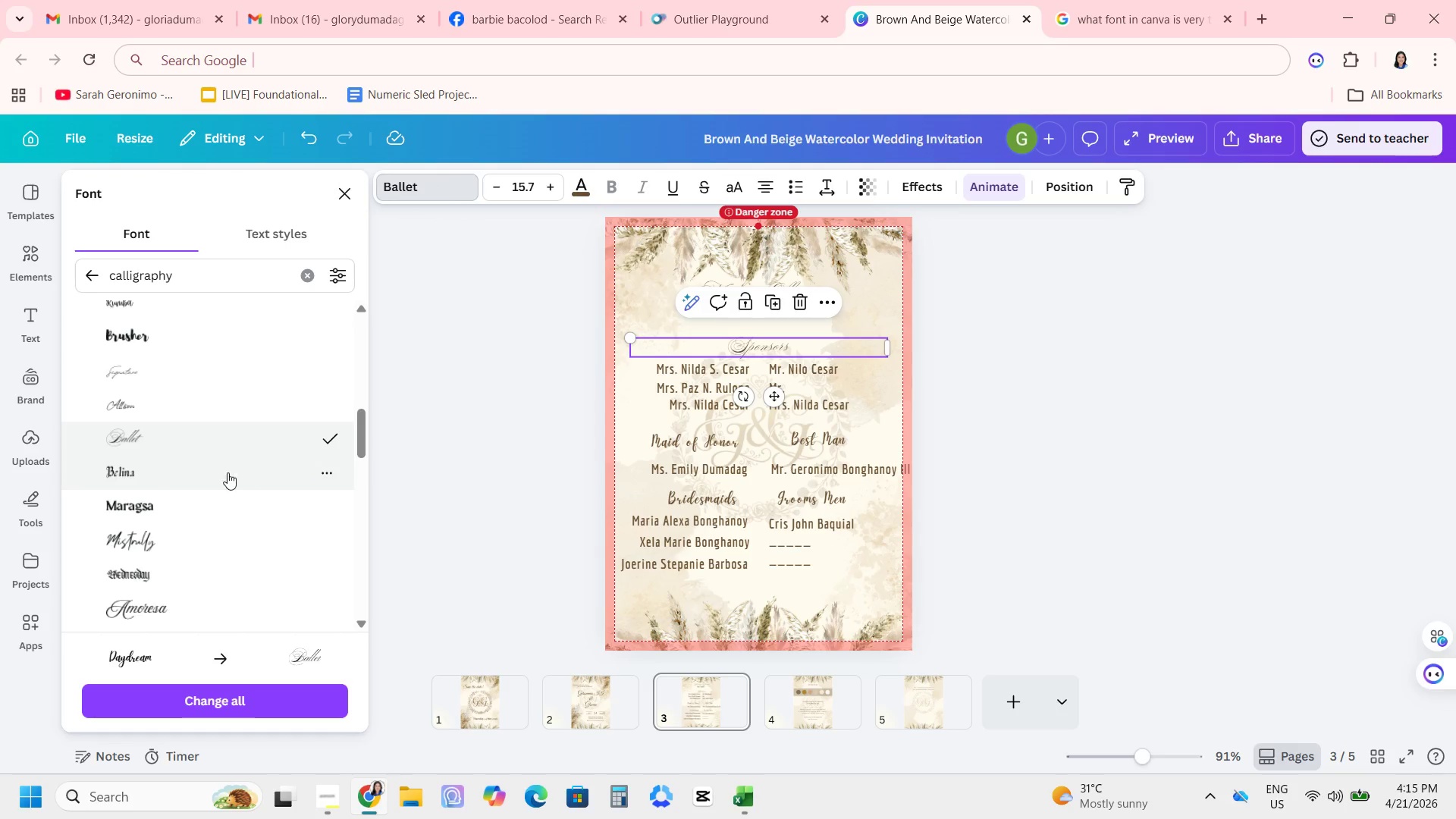 
left_click([693, 435])
 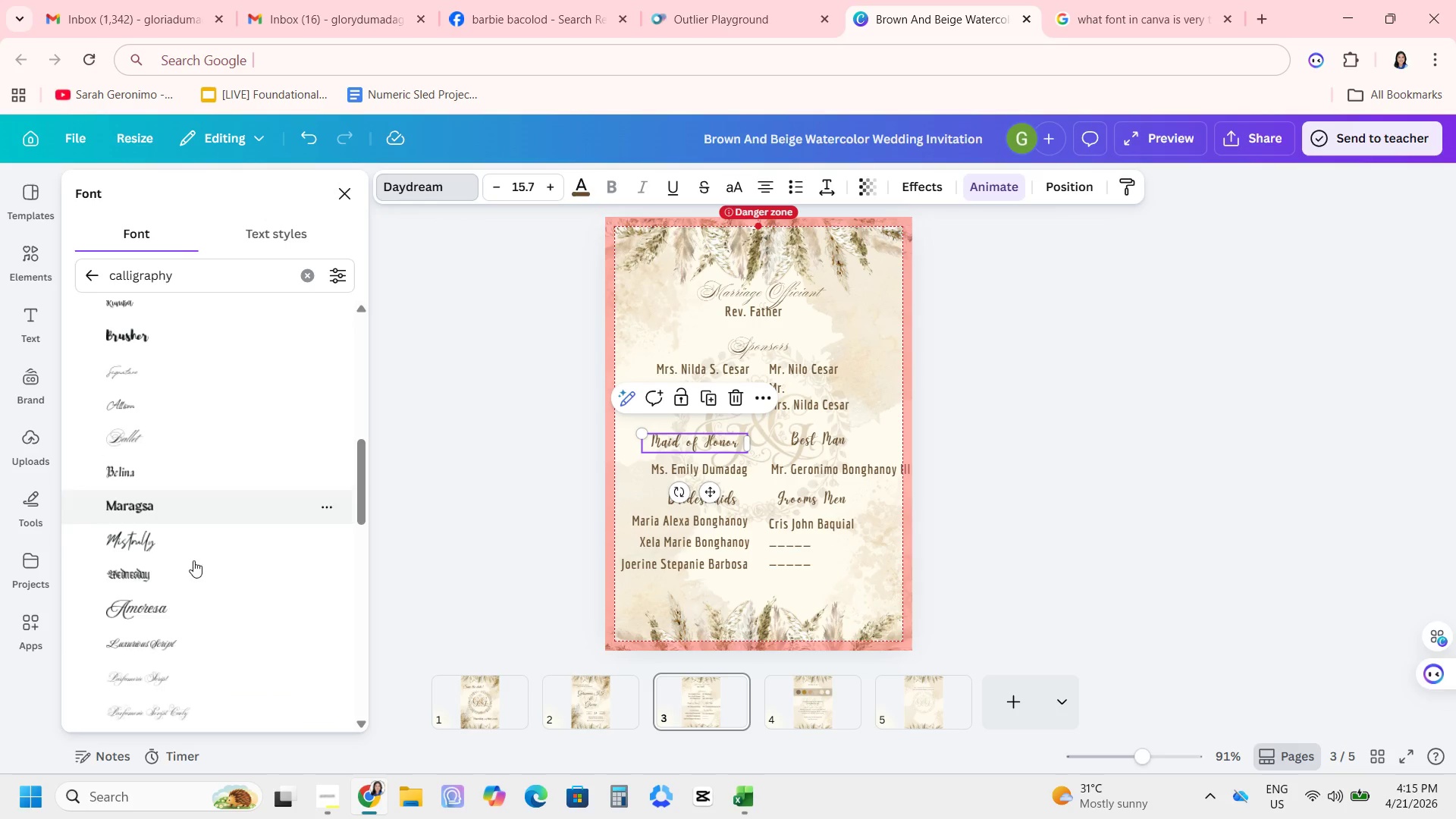 
left_click([186, 671])
 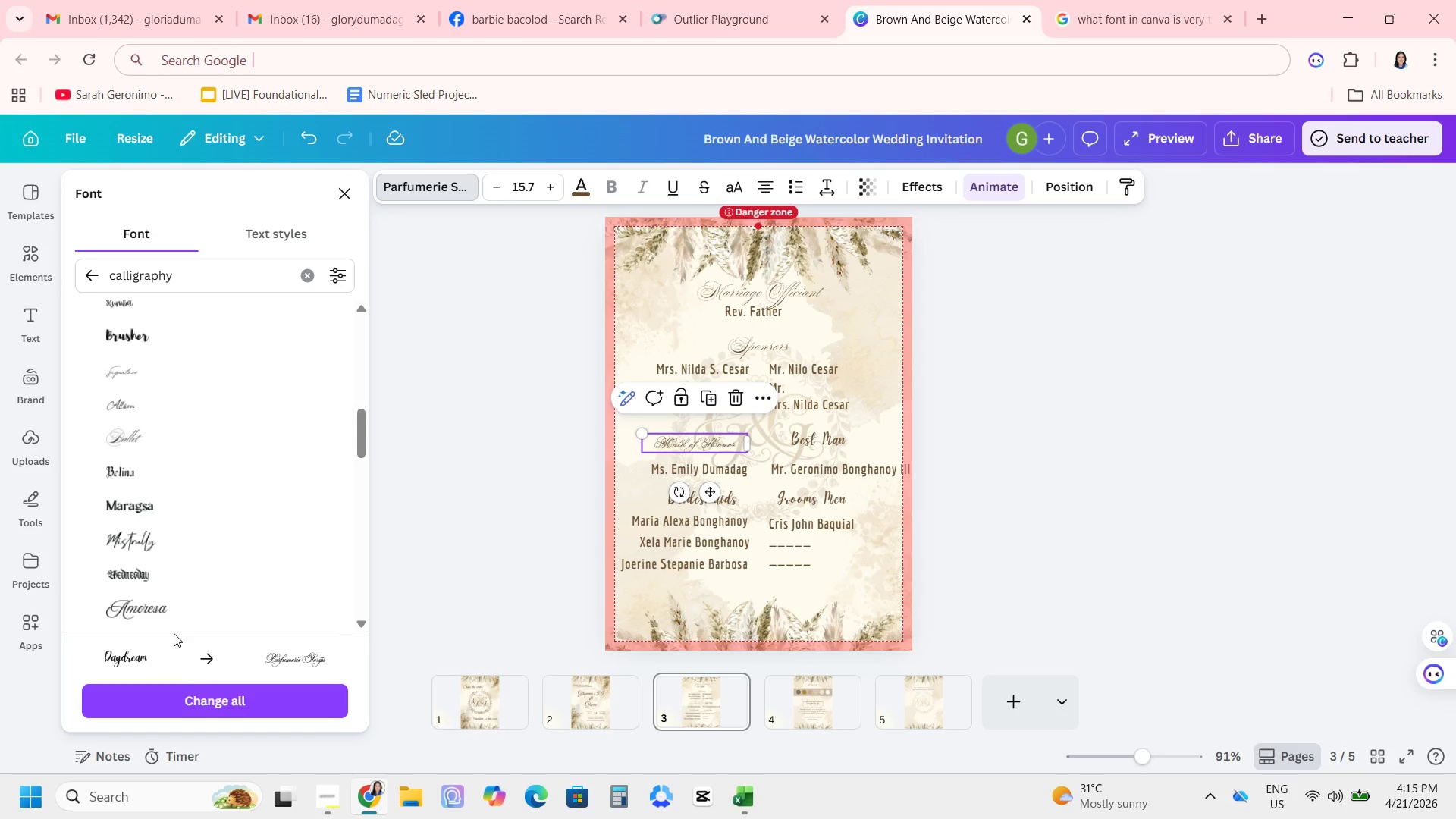 
scroll: coordinate [187, 503], scroll_direction: down, amount: 5.0
 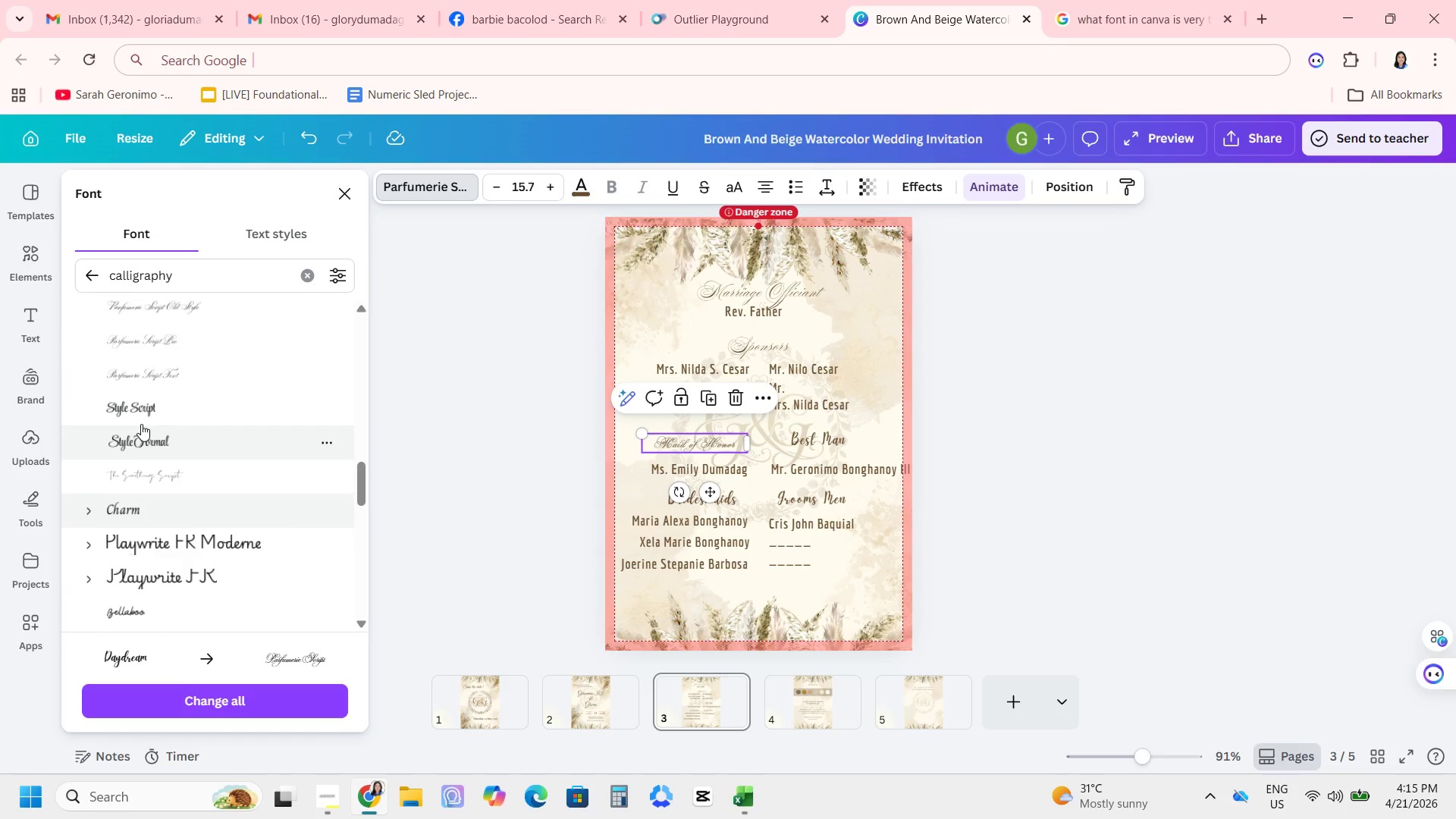 
left_click([141, 403])
 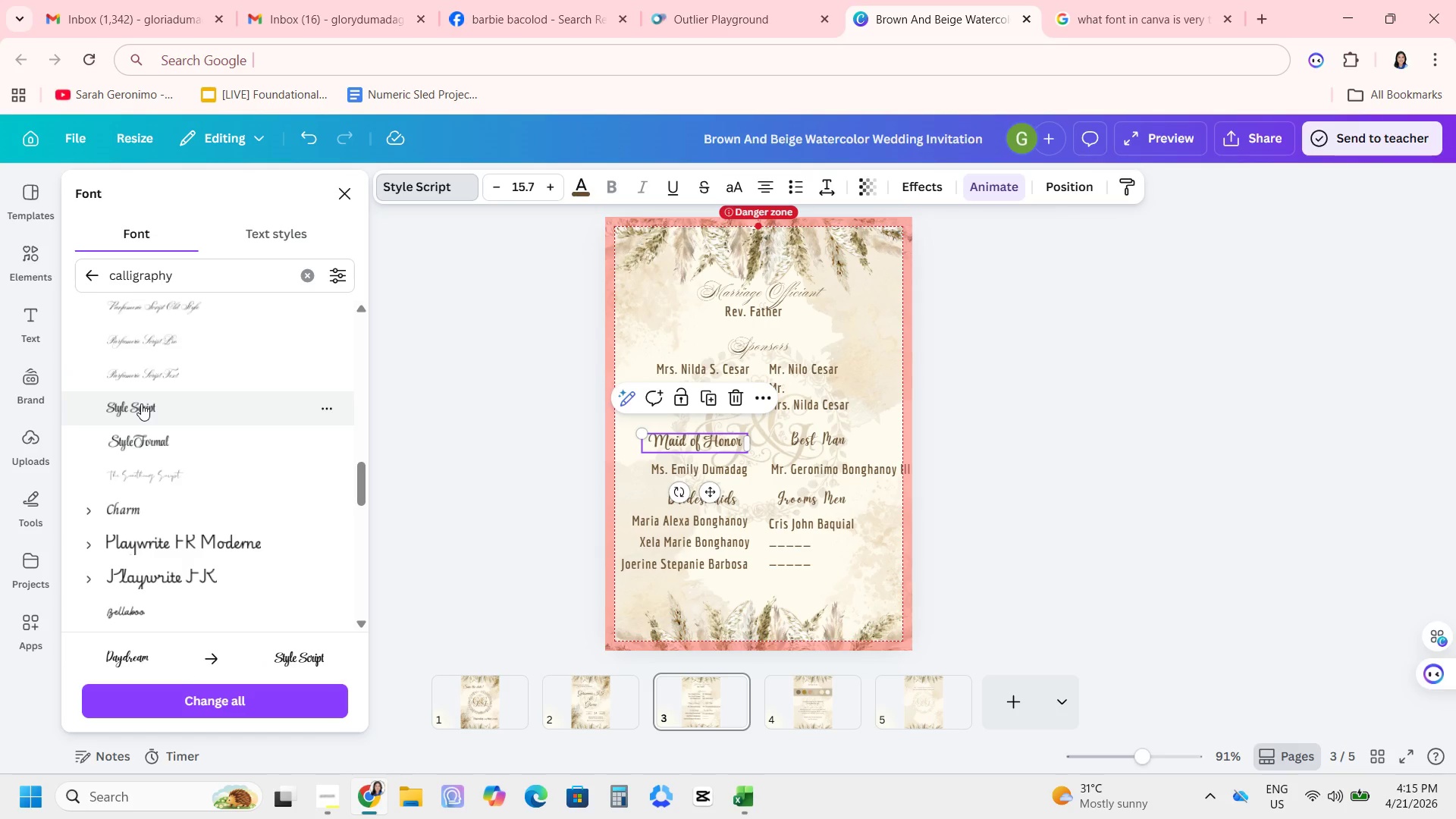 
scroll: coordinate [140, 405], scroll_direction: down, amount: 3.0
 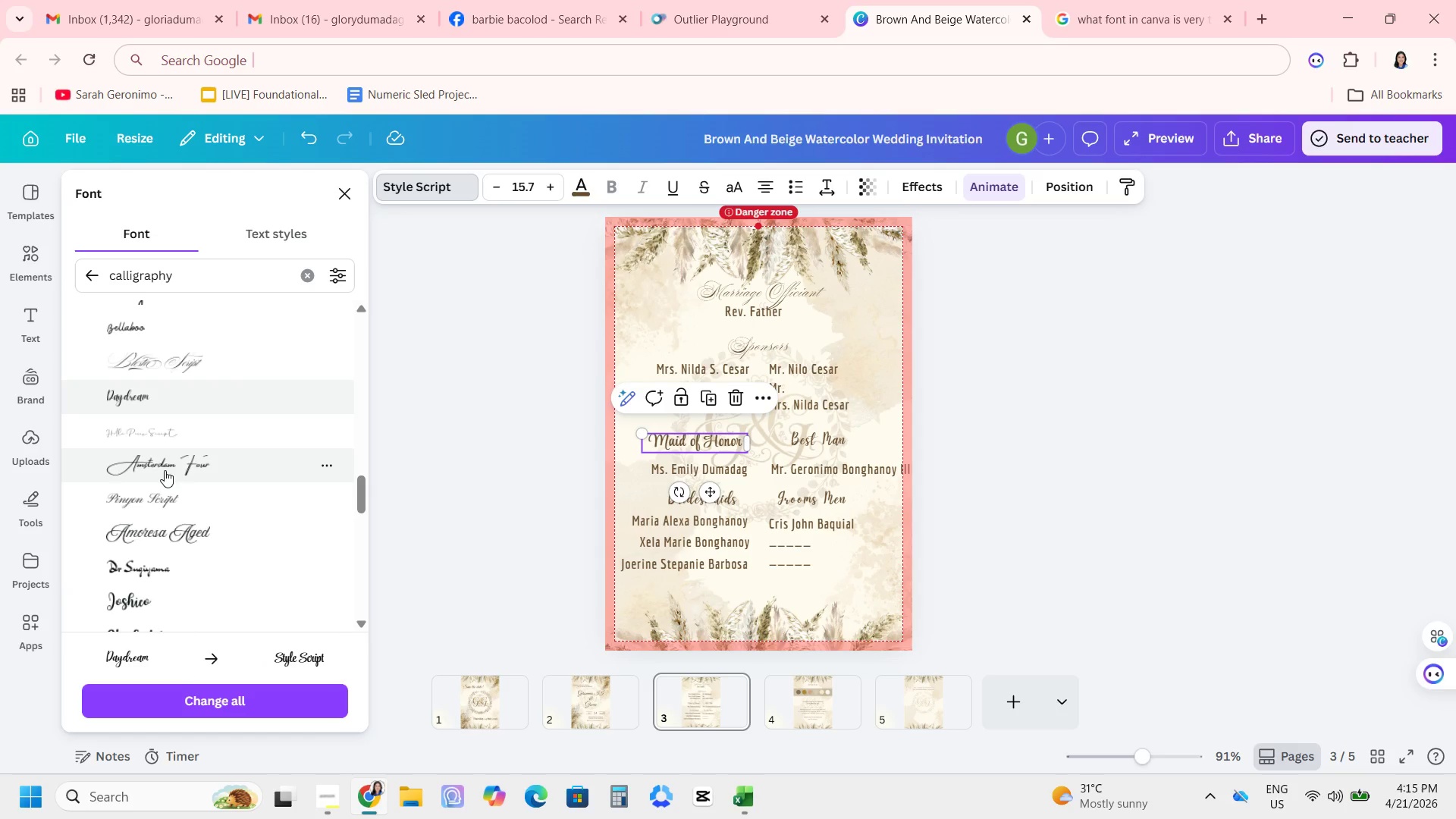 
left_click([165, 460])
 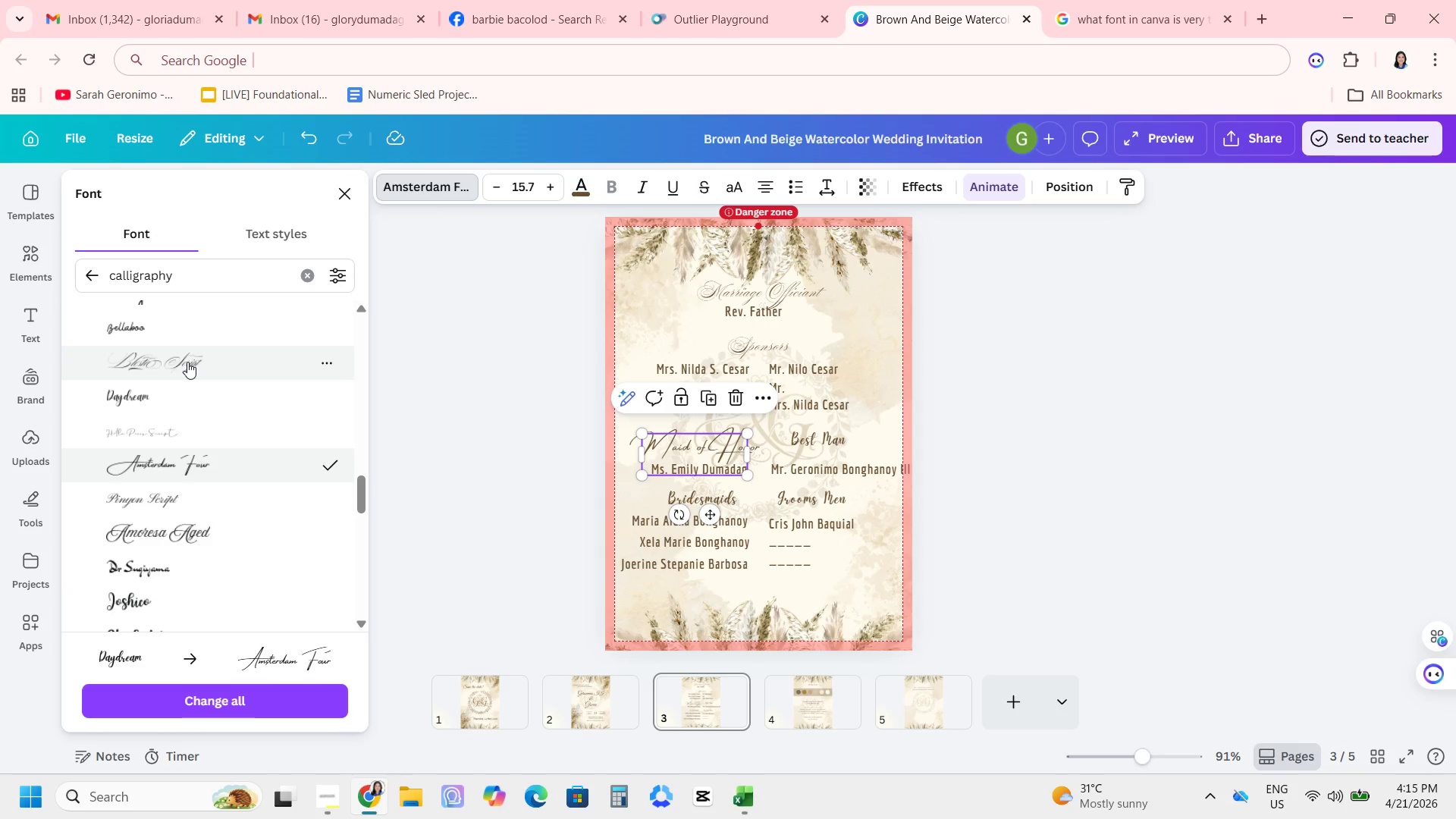 
left_click([187, 362])
 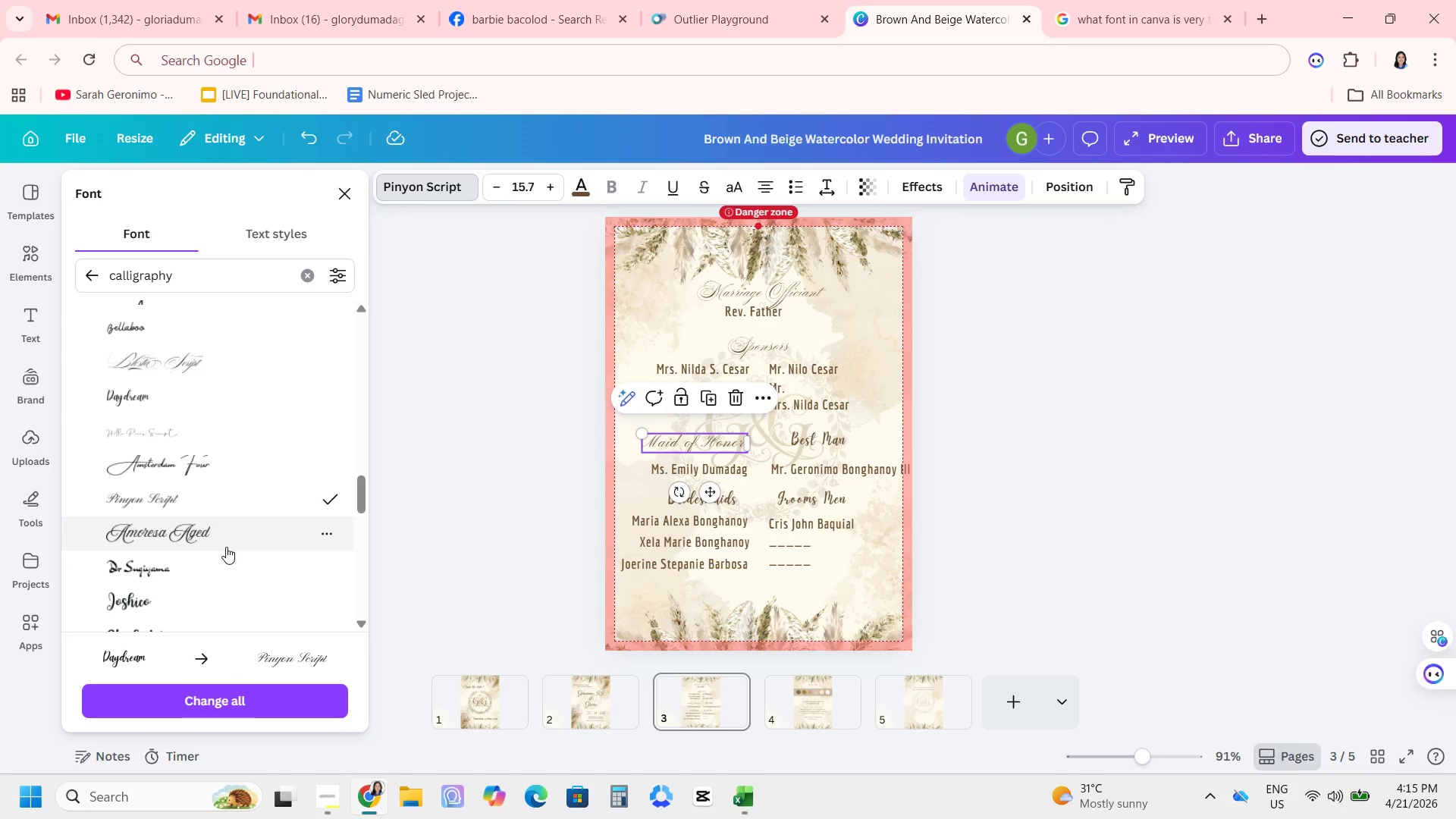 
wait(8.95)
 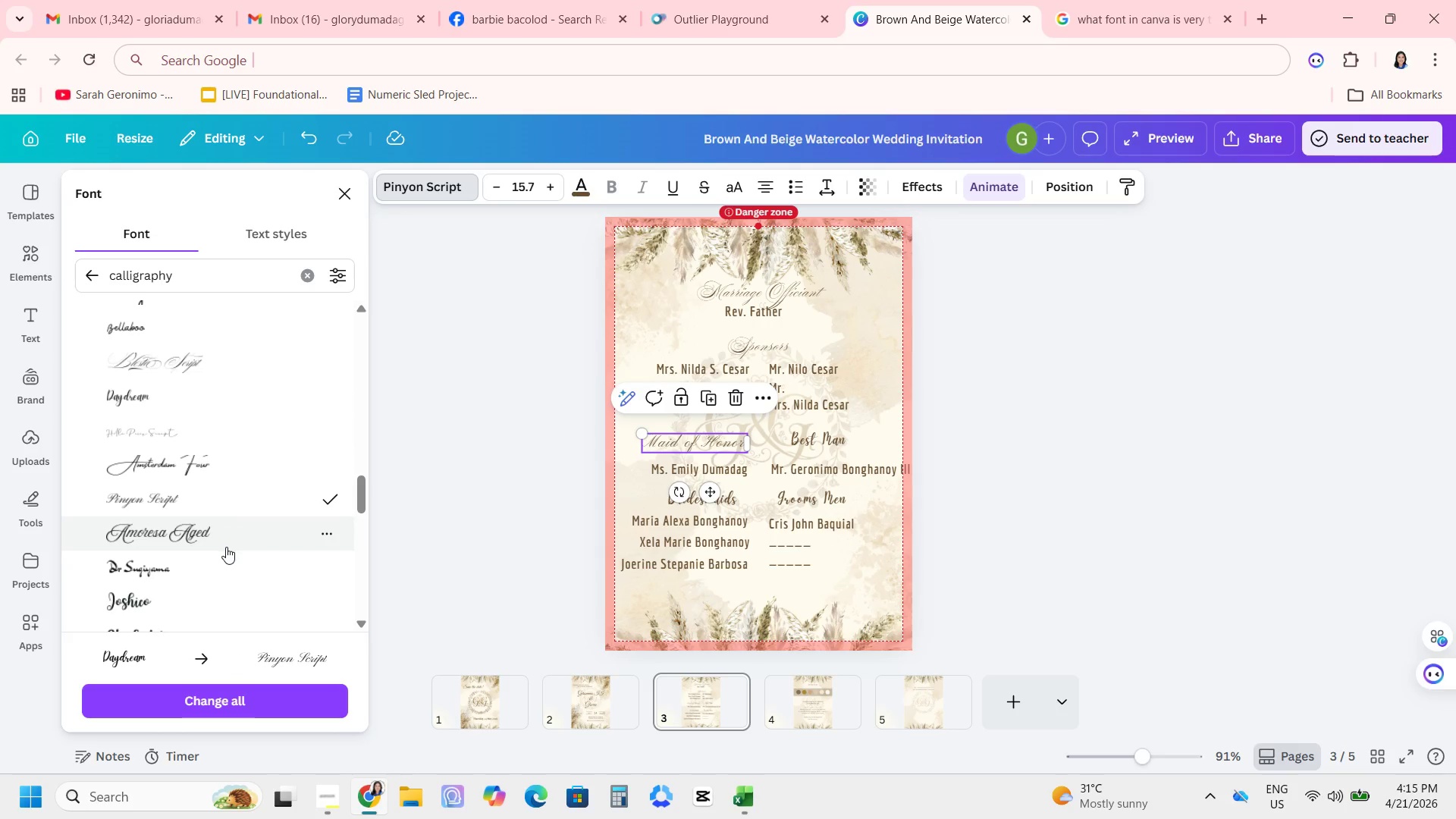 
scroll: coordinate [224, 526], scroll_direction: down, amount: 2.0
 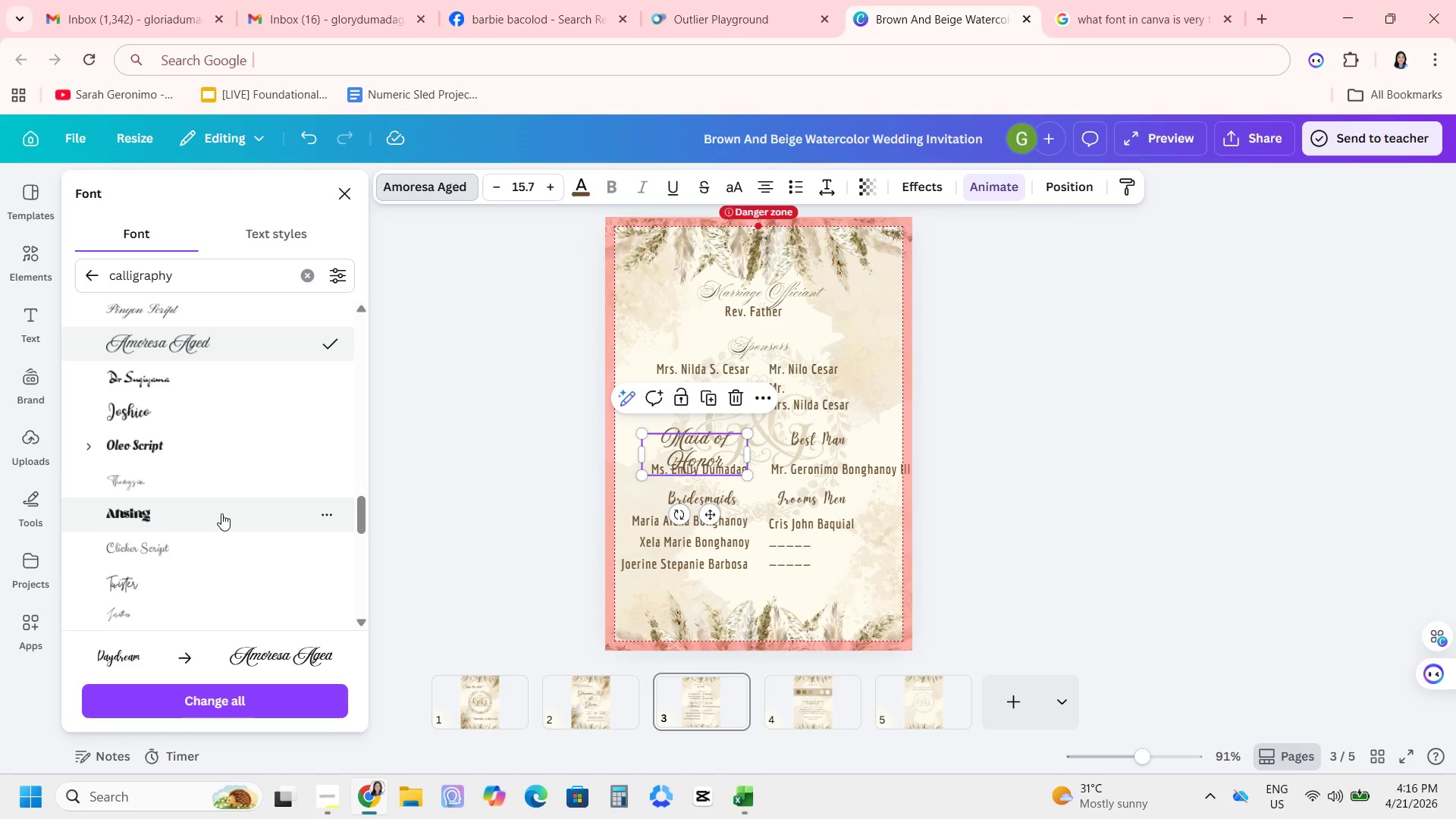 
scroll: coordinate [218, 504], scroll_direction: up, amount: 2.0
 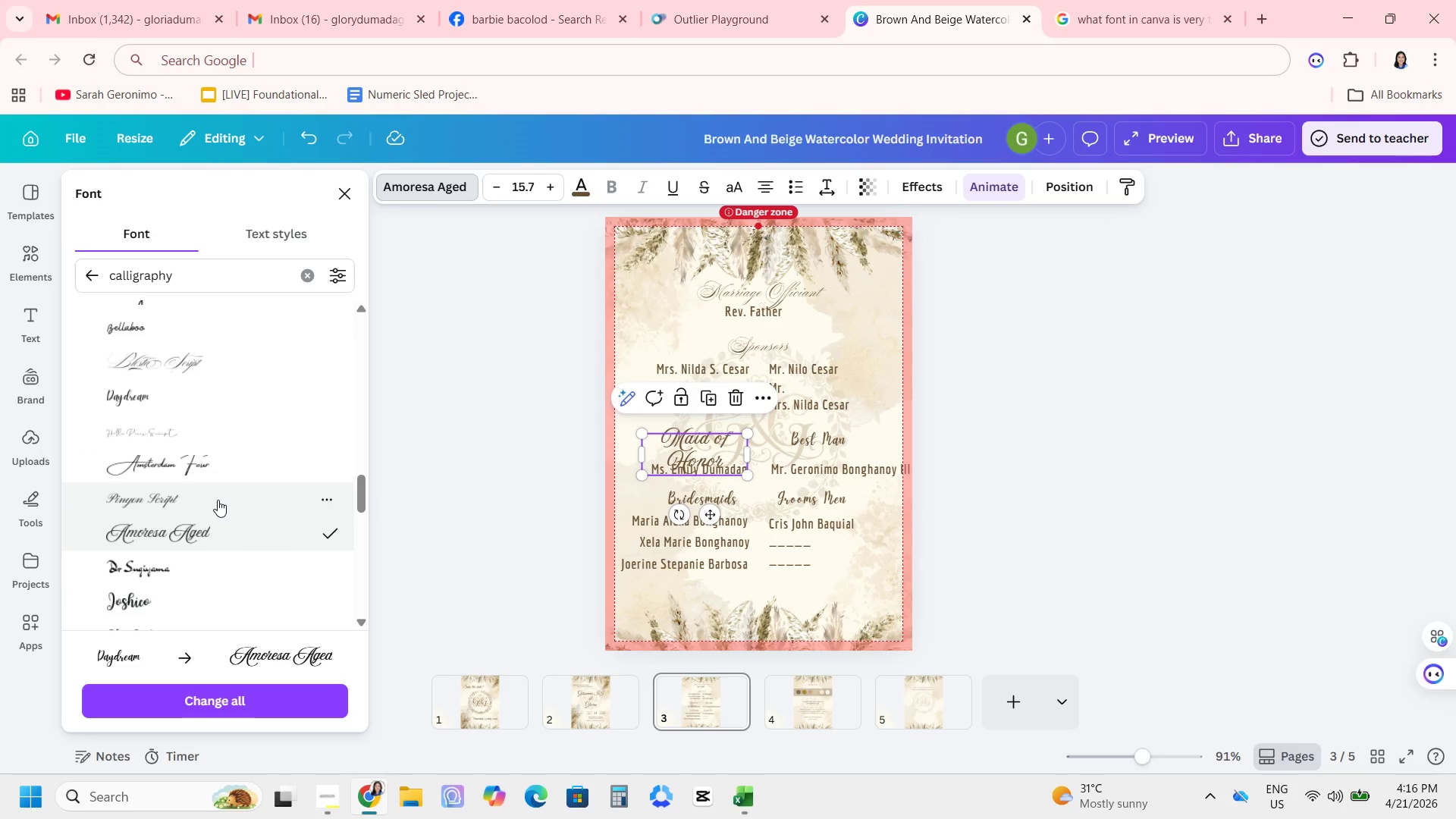 
left_click([218, 500])
 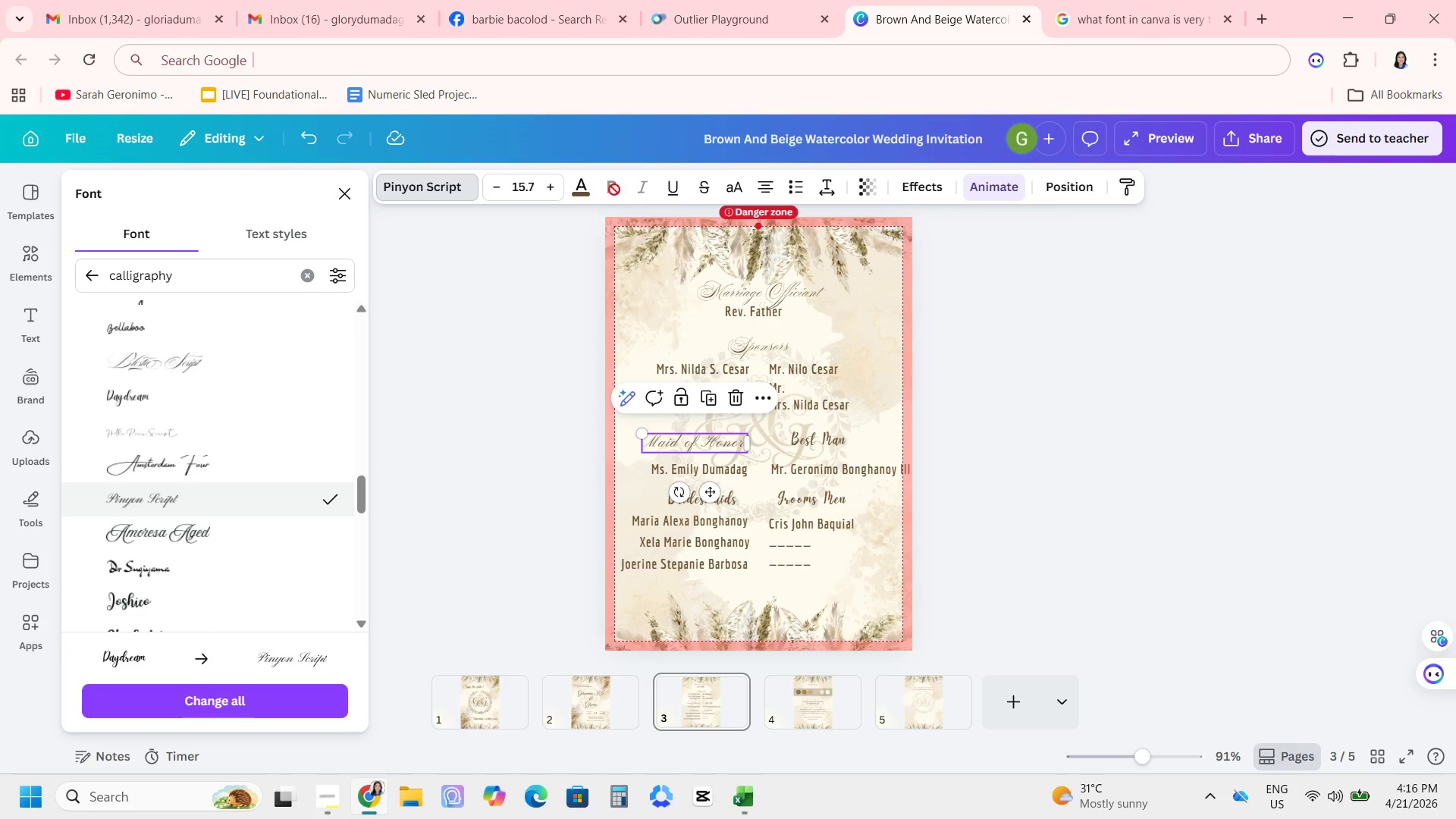 
scroll: coordinate [242, 500], scroll_direction: down, amount: 4.0
 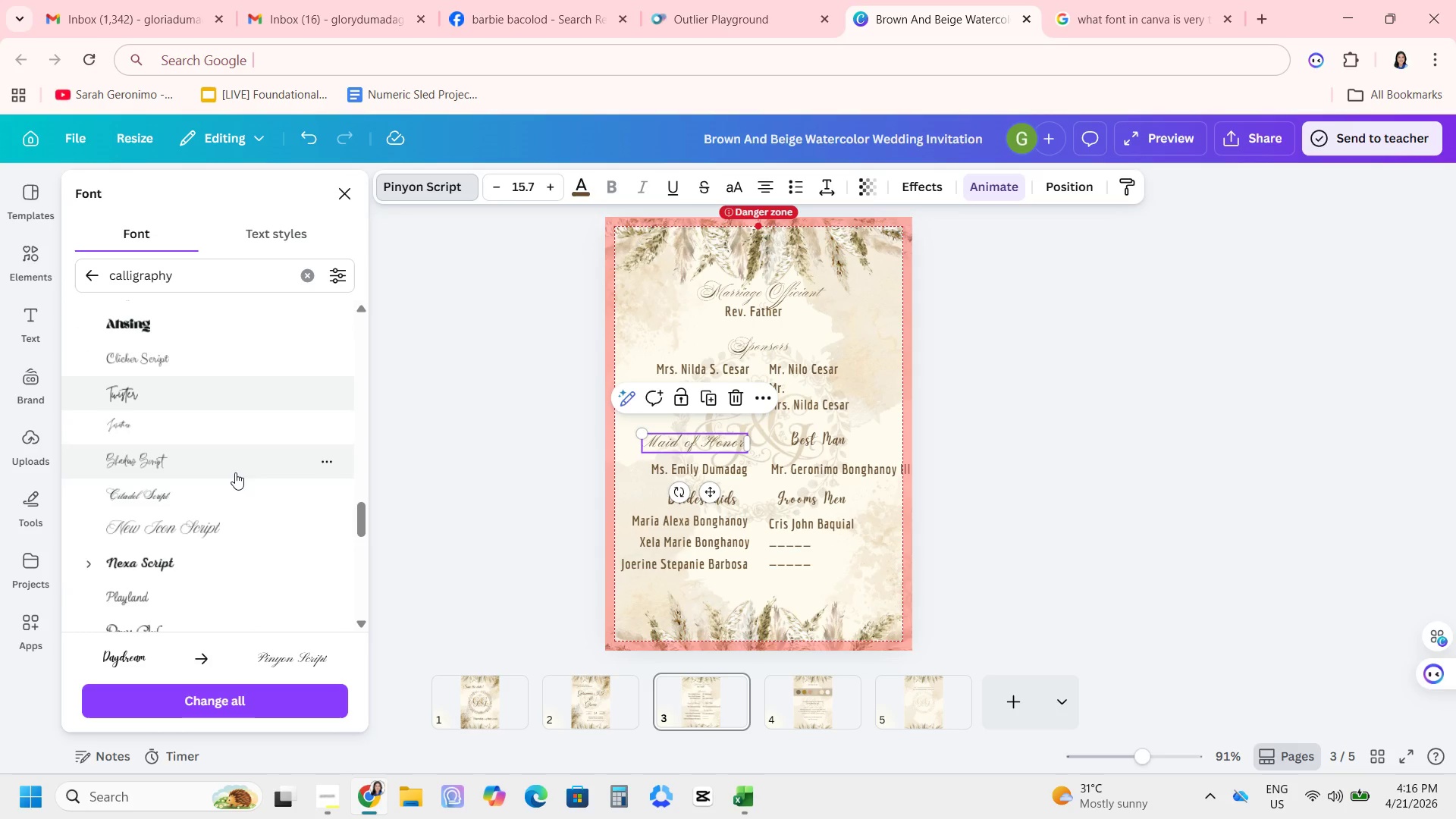 
left_click([231, 491])
 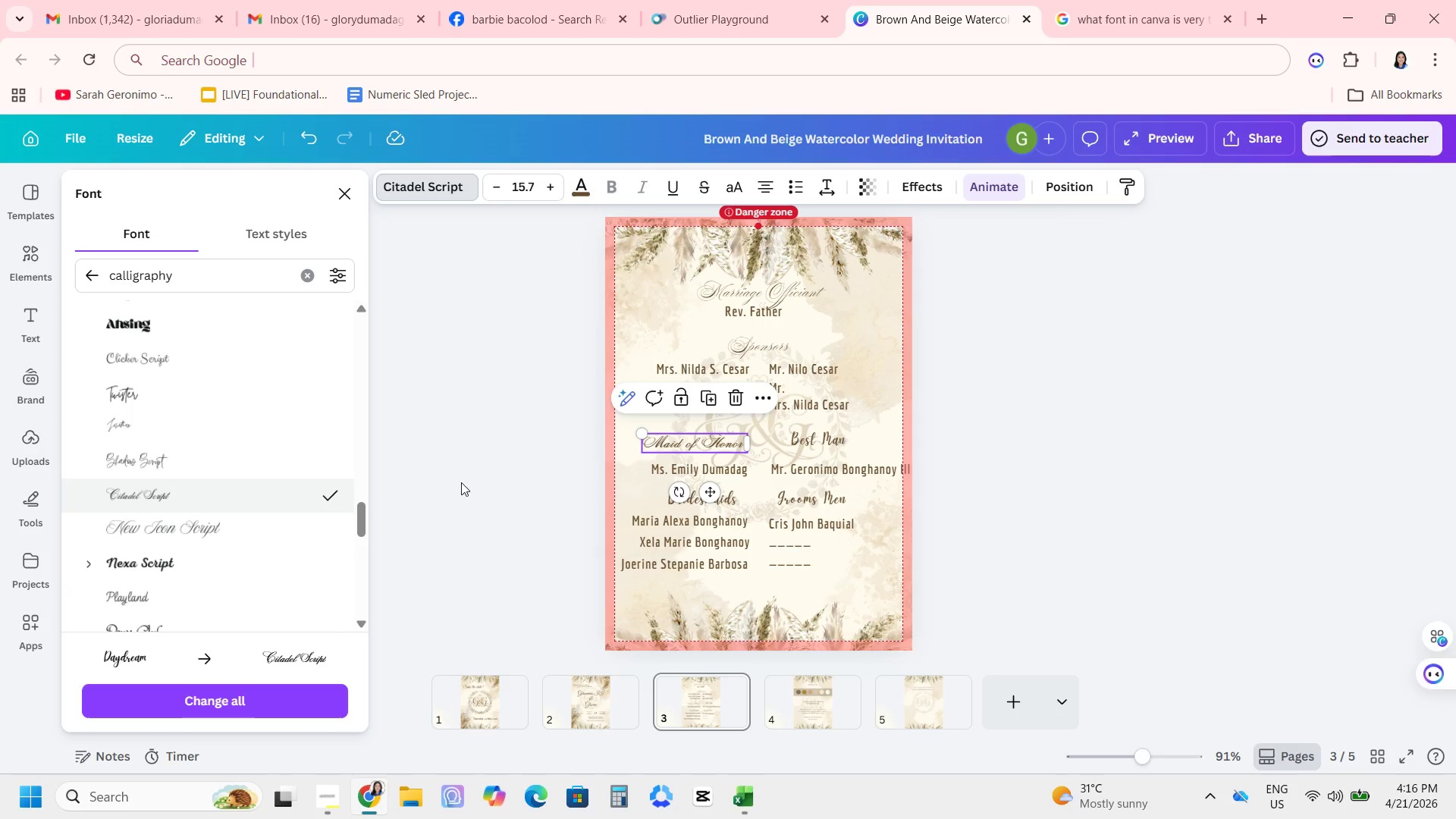 
wait(5.94)
 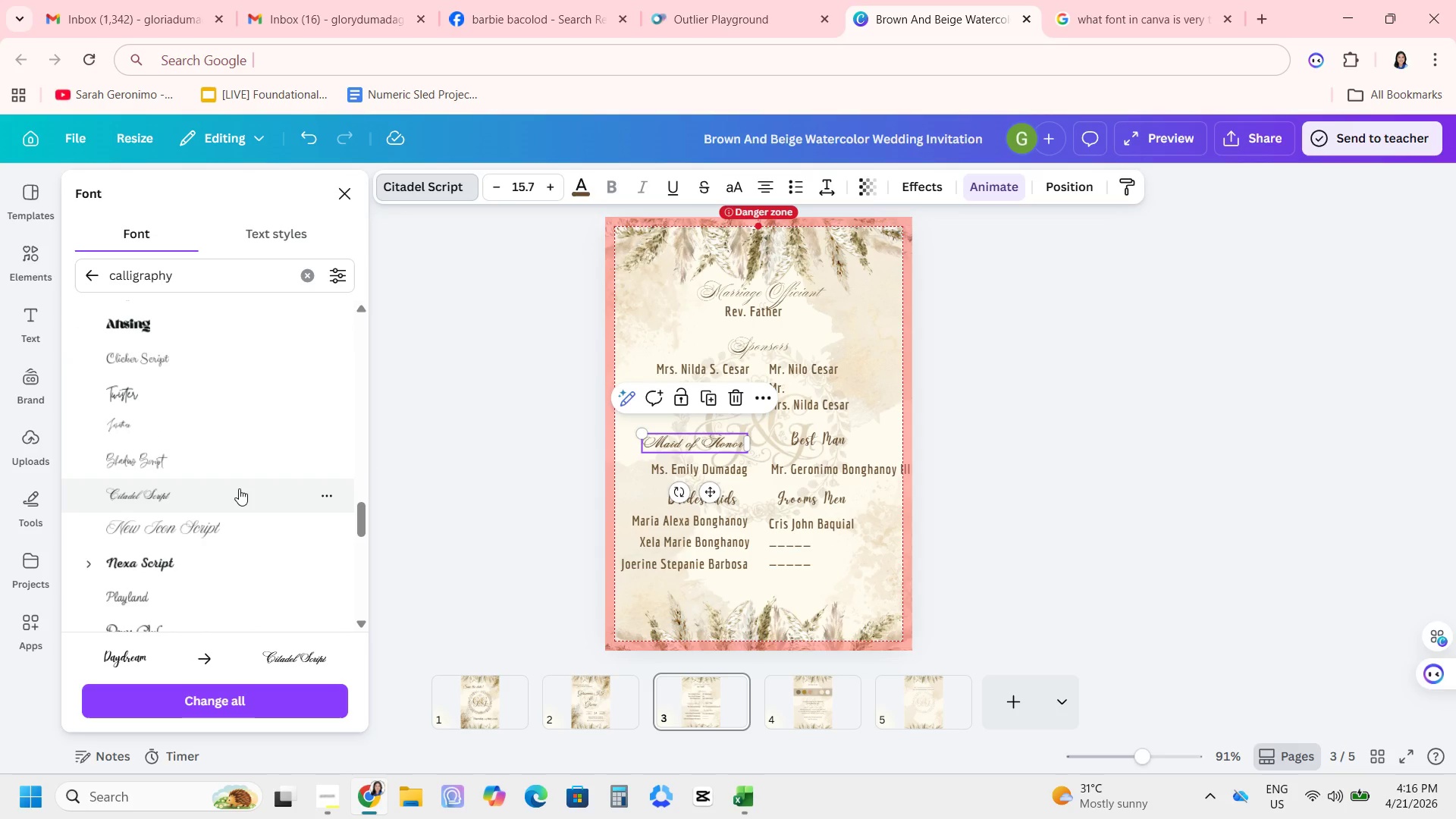 
mouse_move([206, 538])
 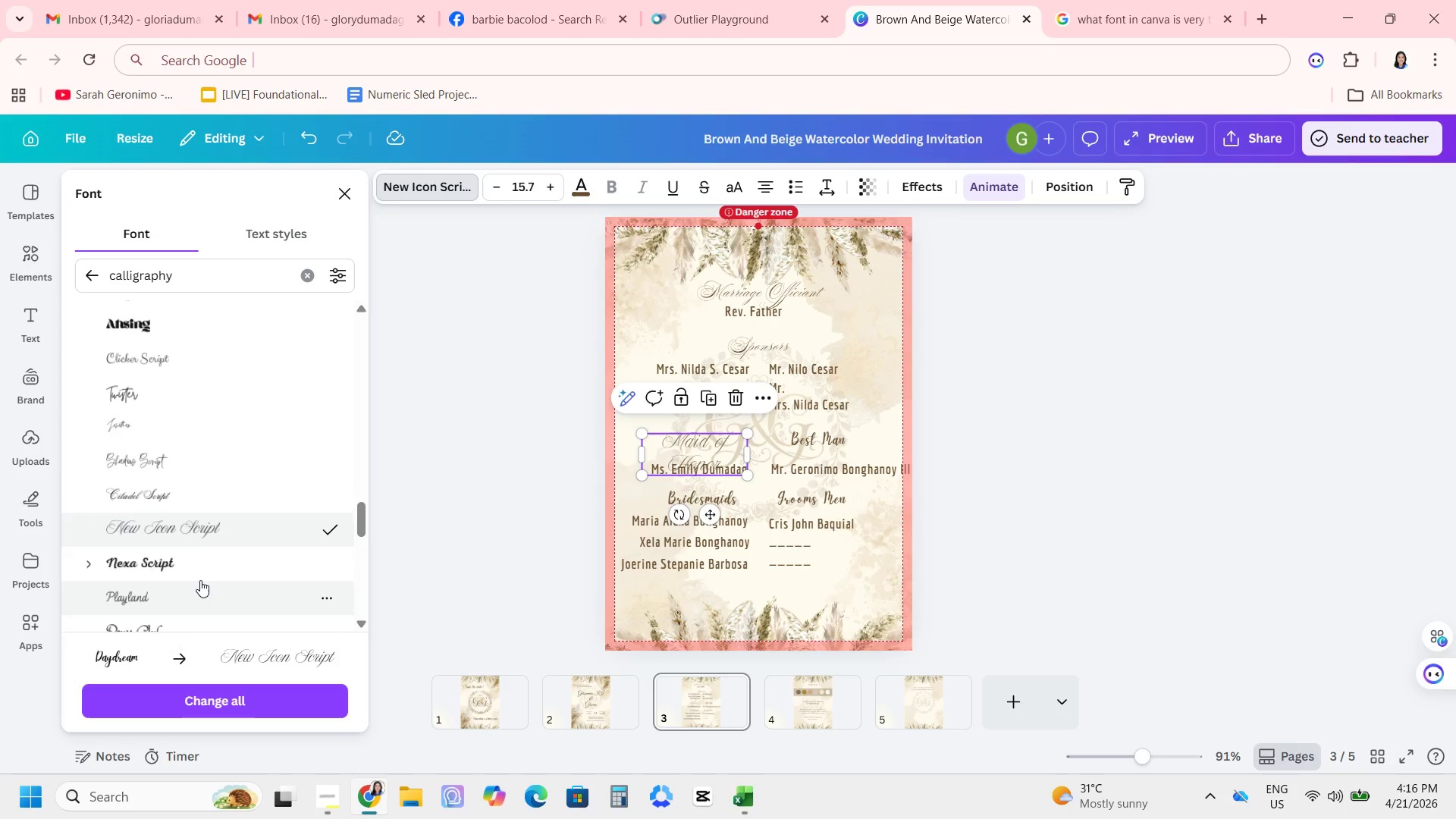 
scroll: coordinate [198, 570], scroll_direction: down, amount: 4.0
 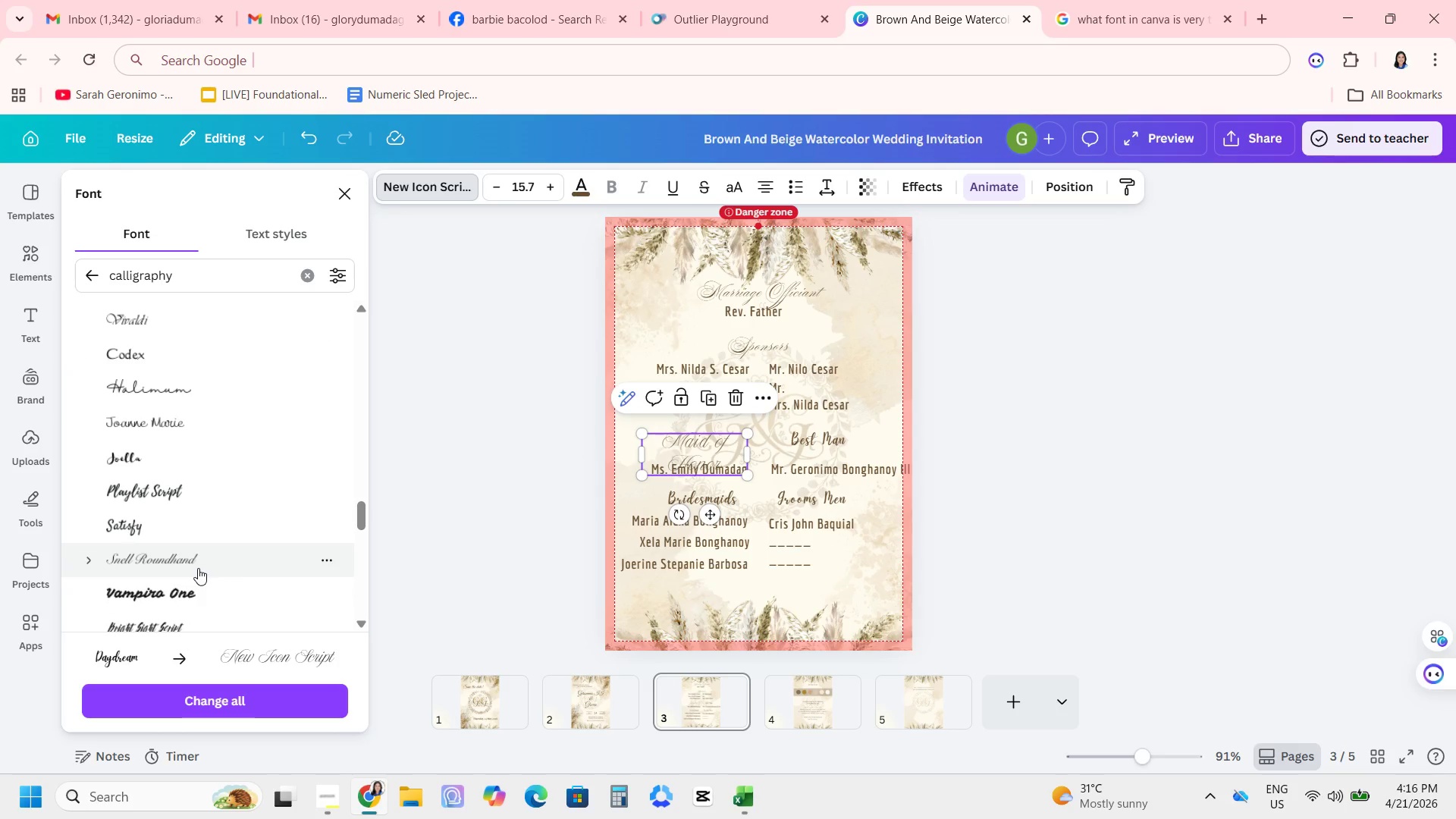 
left_click([198, 558])
 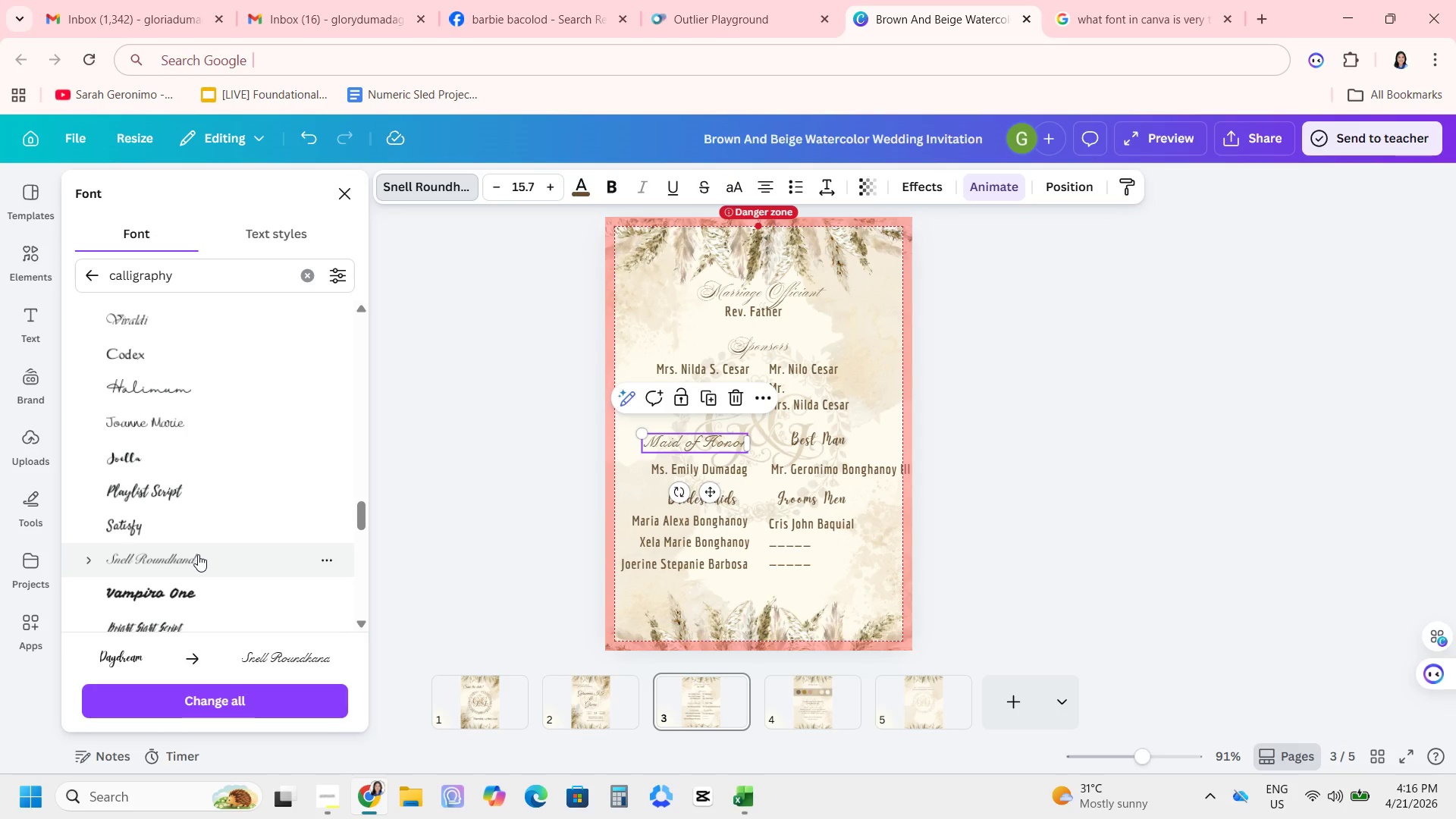 
scroll: coordinate [153, 468], scroll_direction: down, amount: 5.0
 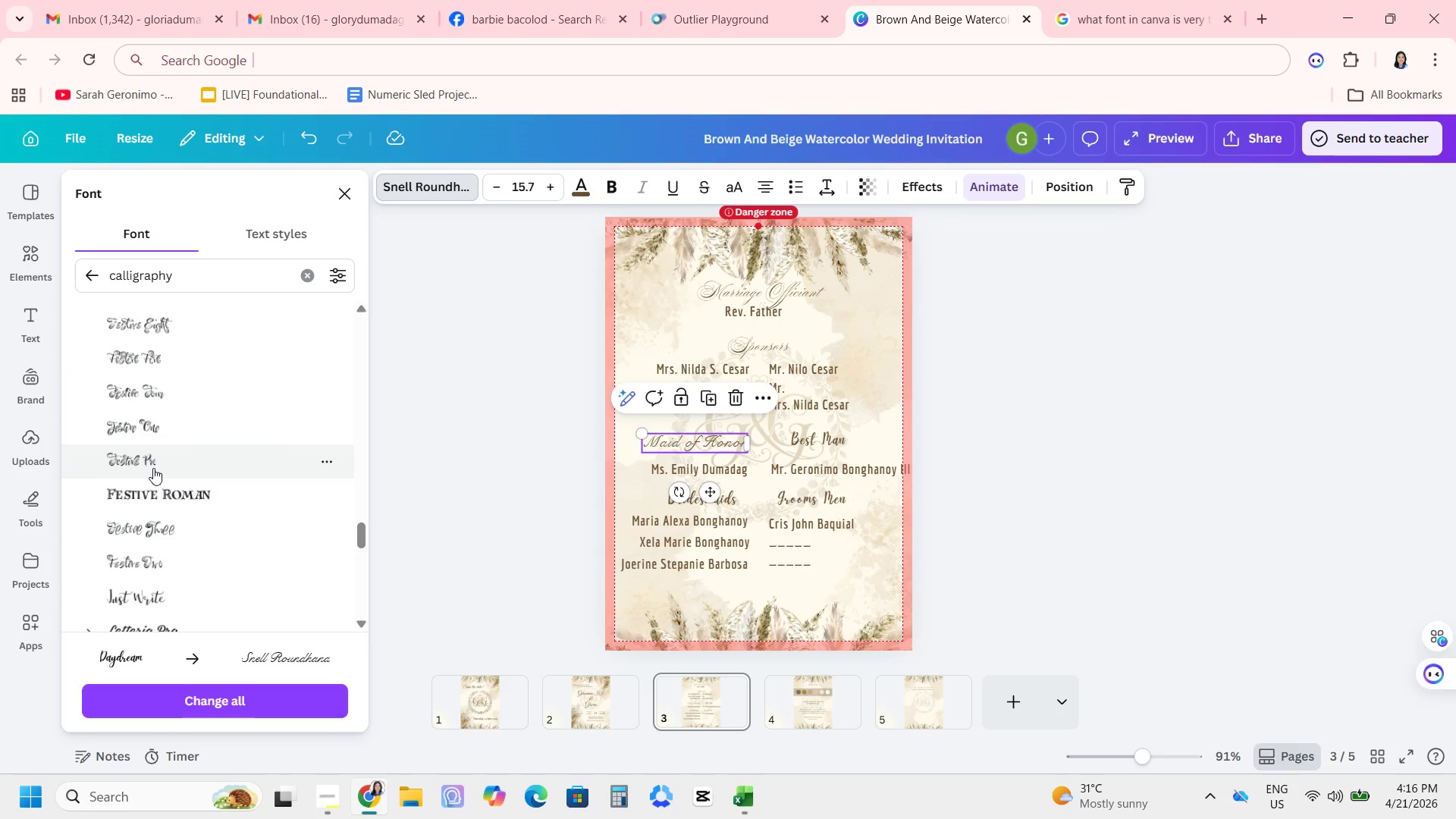 
scroll: coordinate [153, 468], scroll_direction: up, amount: 8.0
 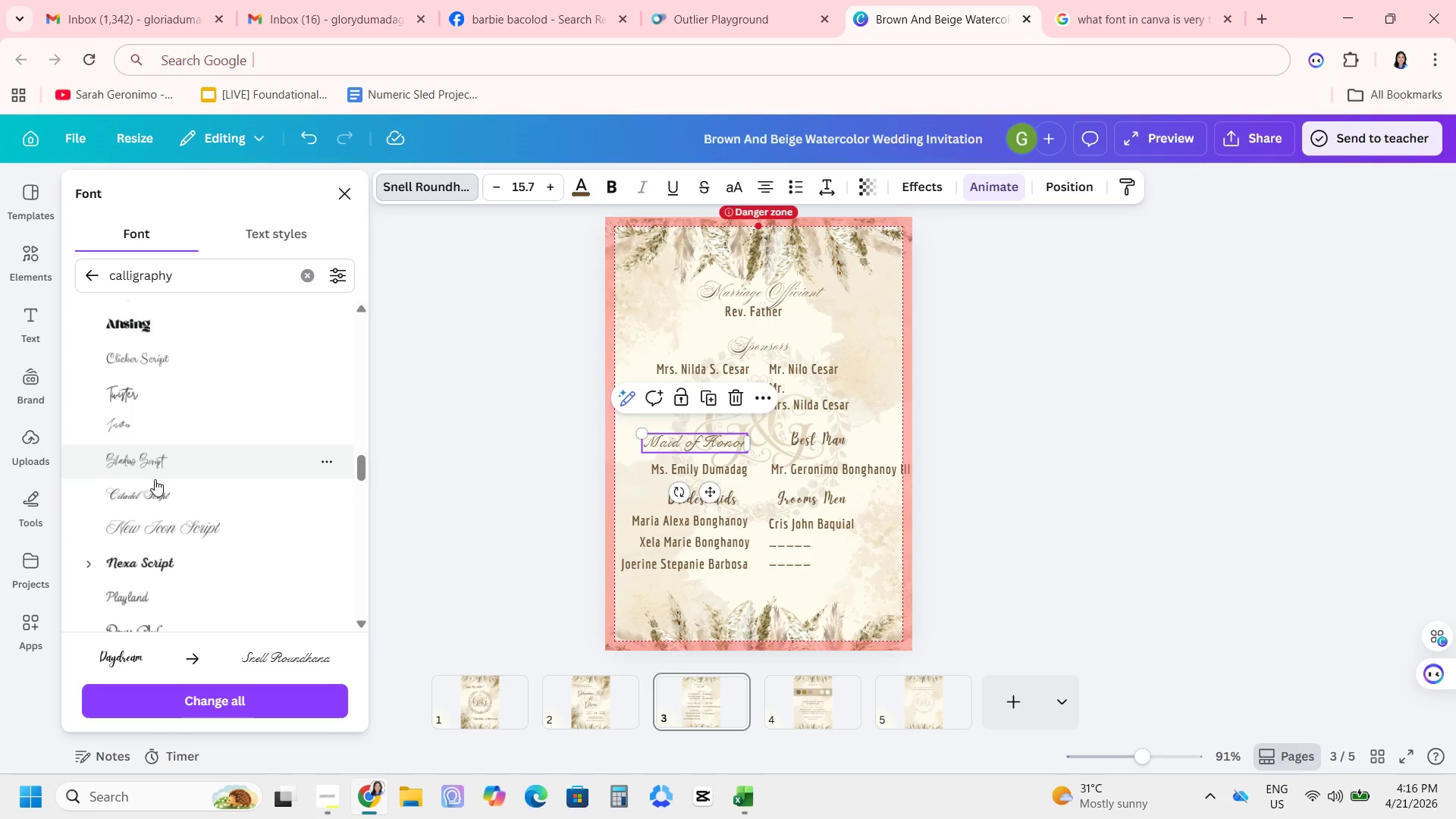 
left_click([156, 481])
 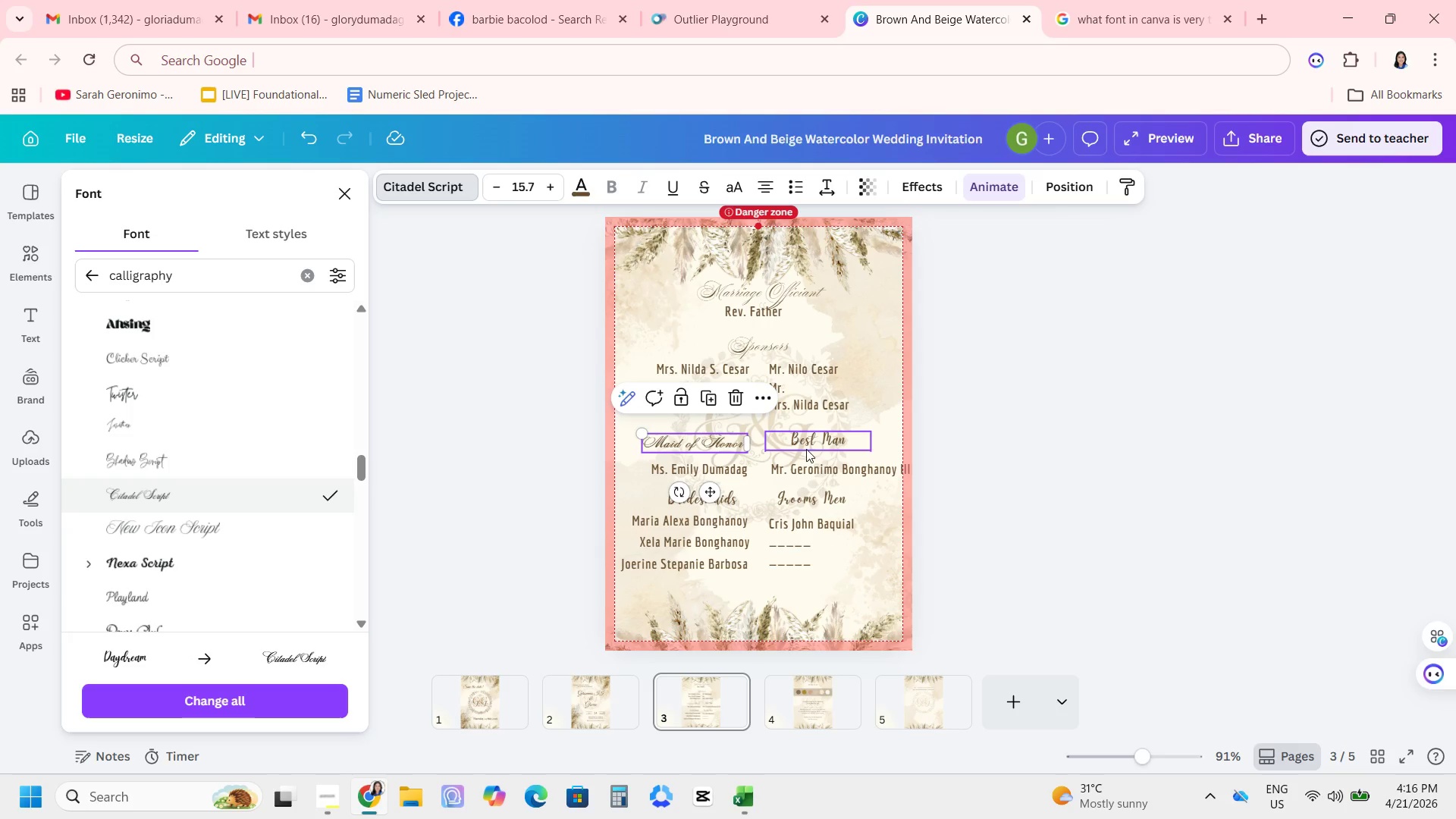 
left_click([806, 438])
 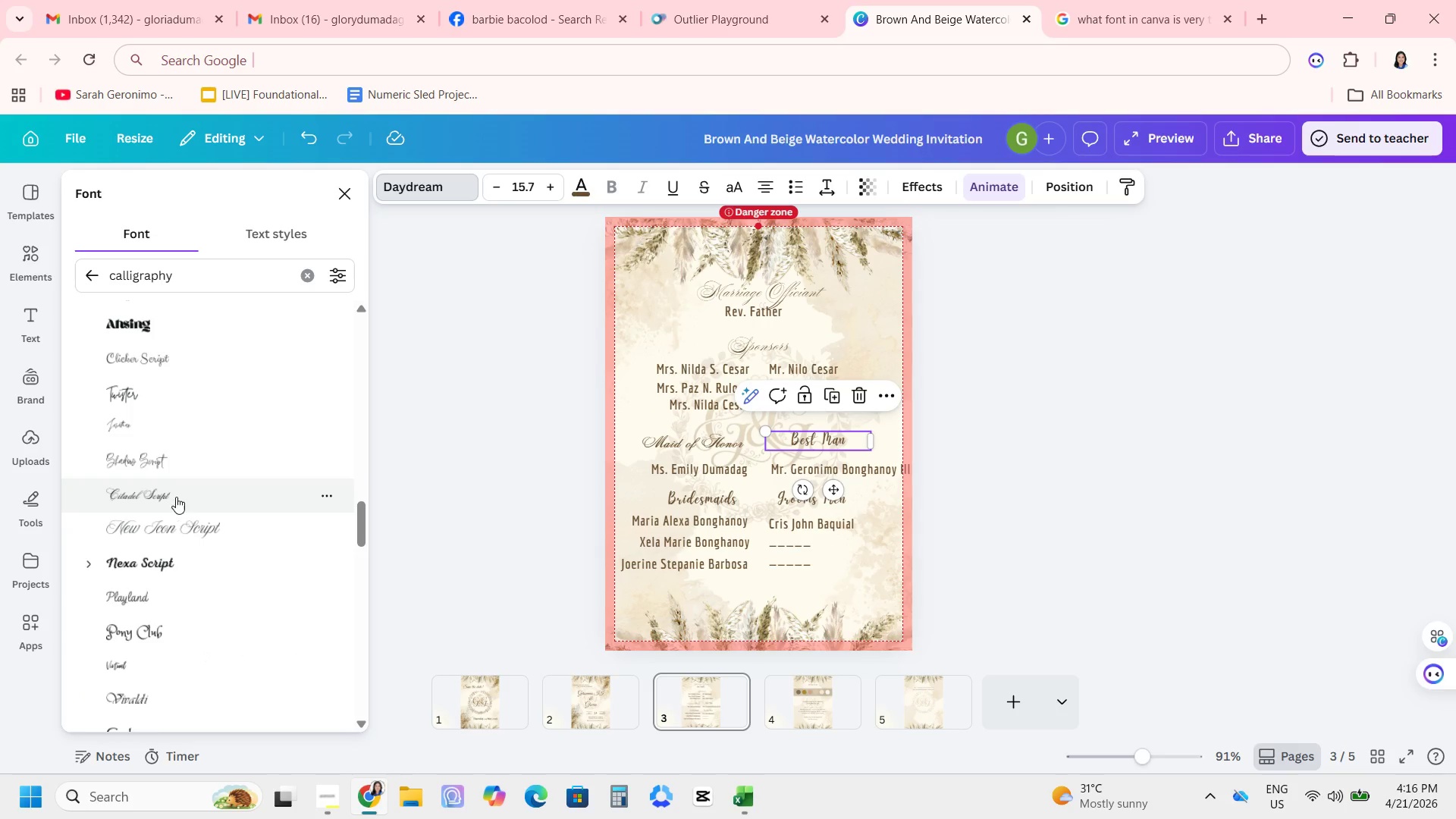 
left_click([175, 495])
 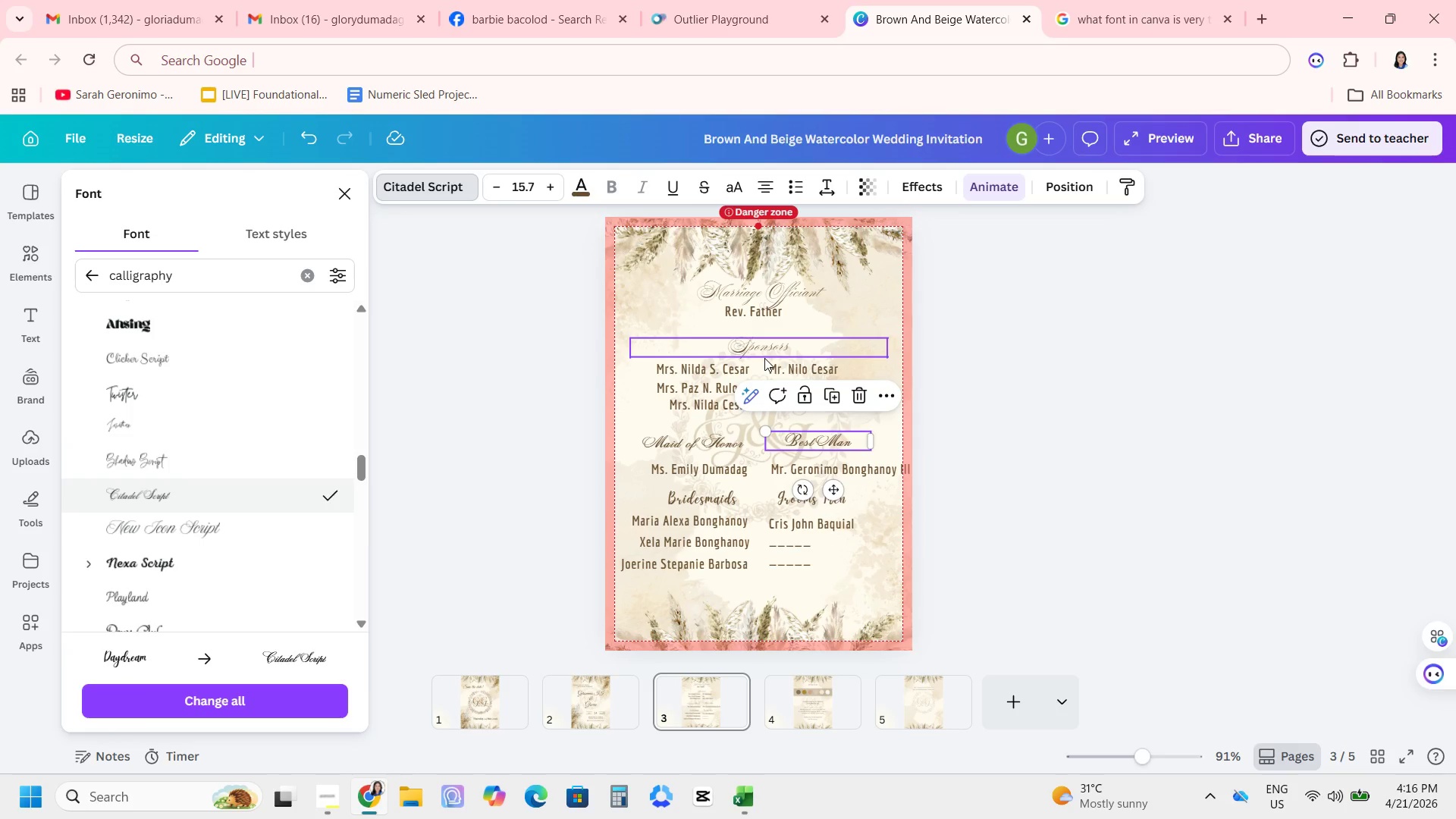 
left_click([151, 496])
 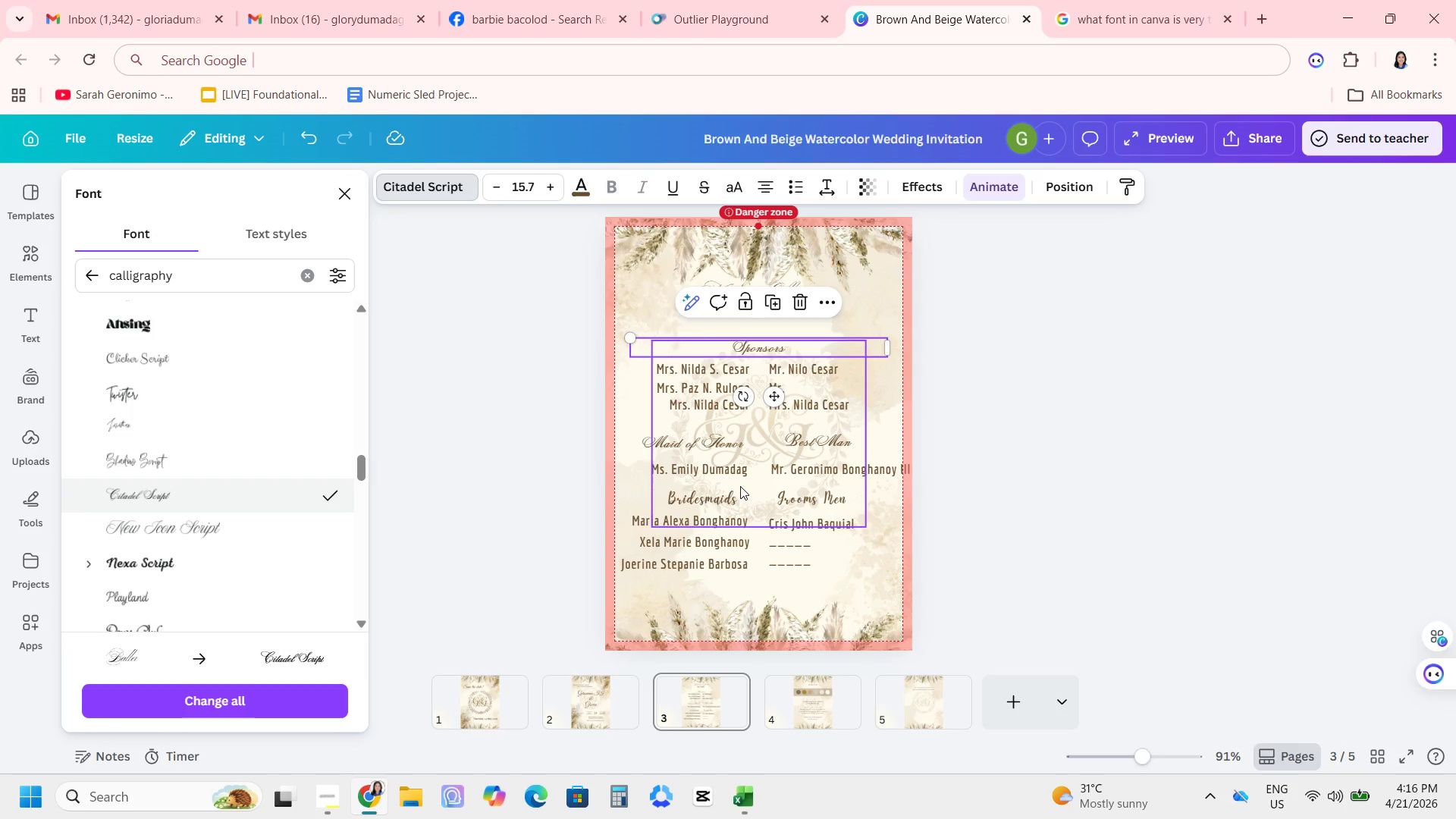 
left_click([730, 497])
 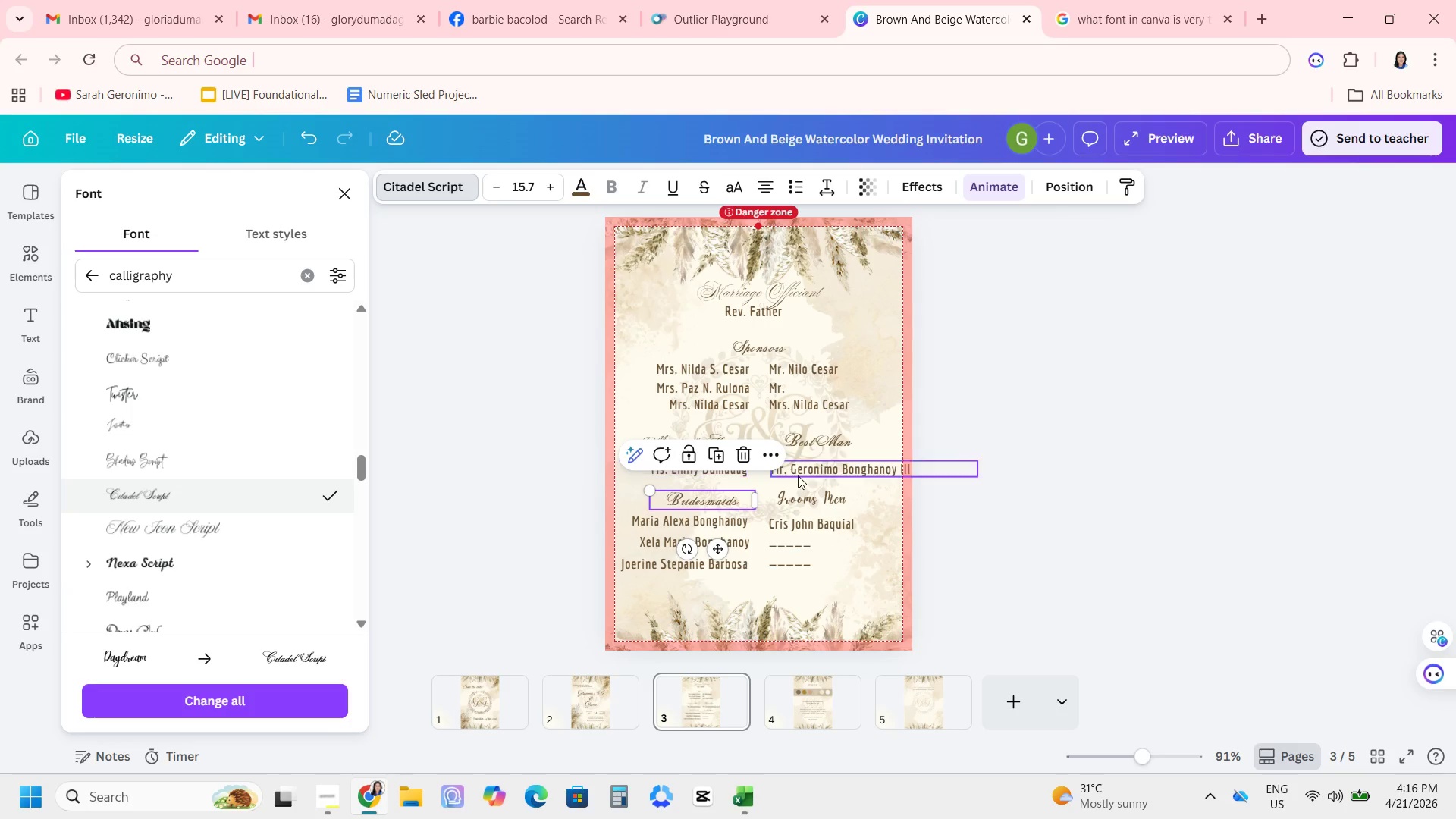 
left_click([810, 490])
 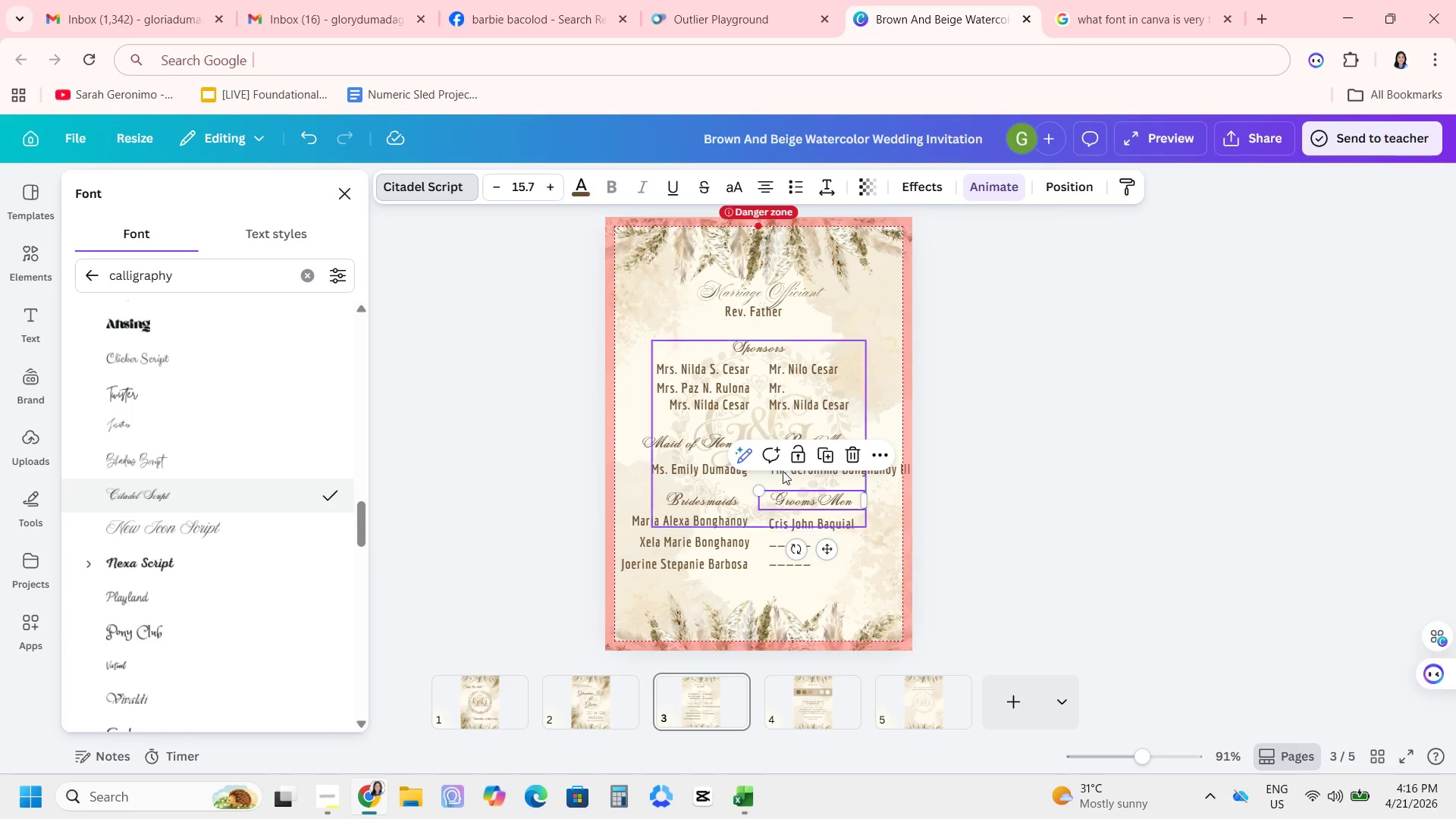 
left_click([743, 292])
 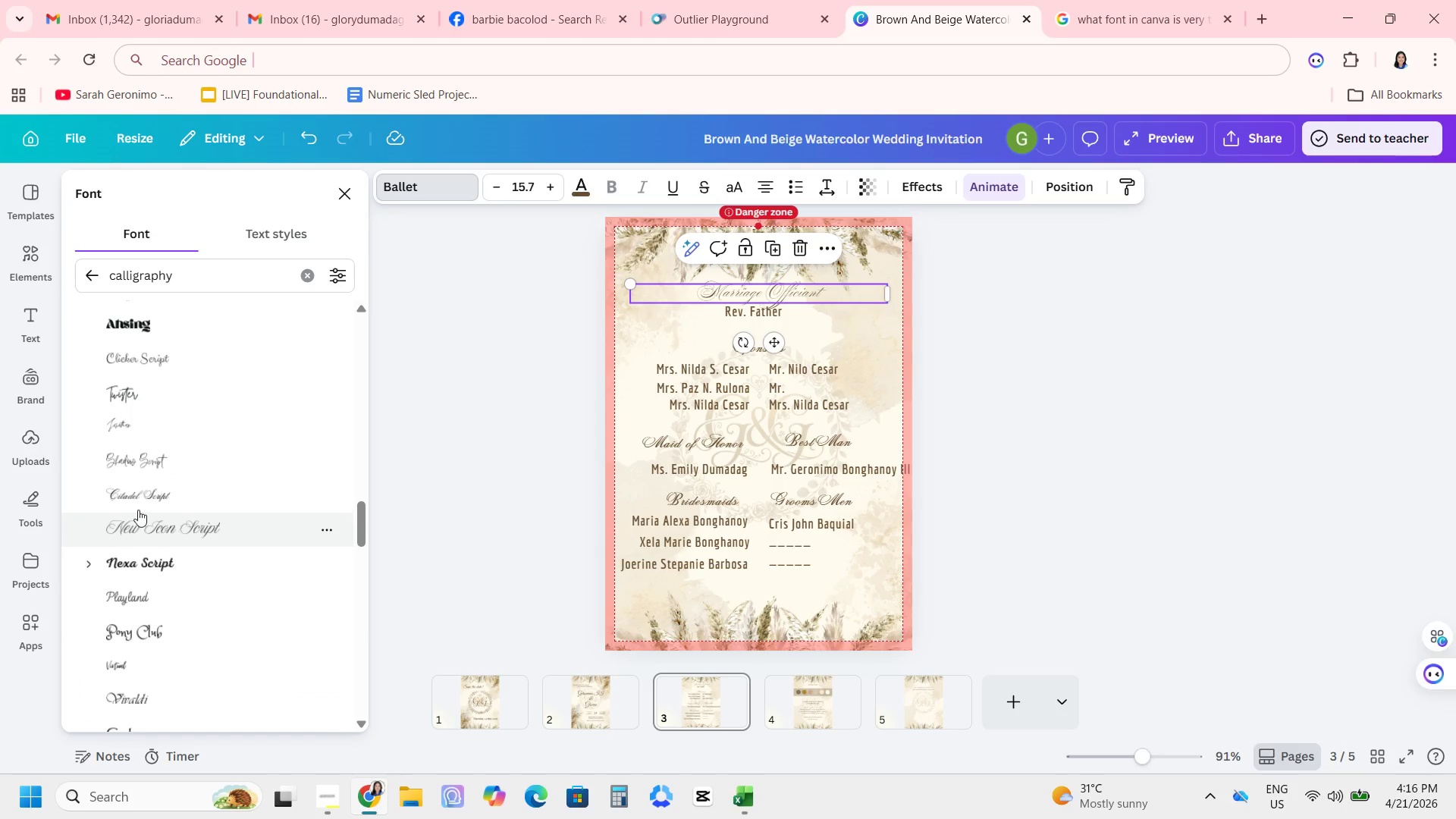 
left_click([135, 498])
 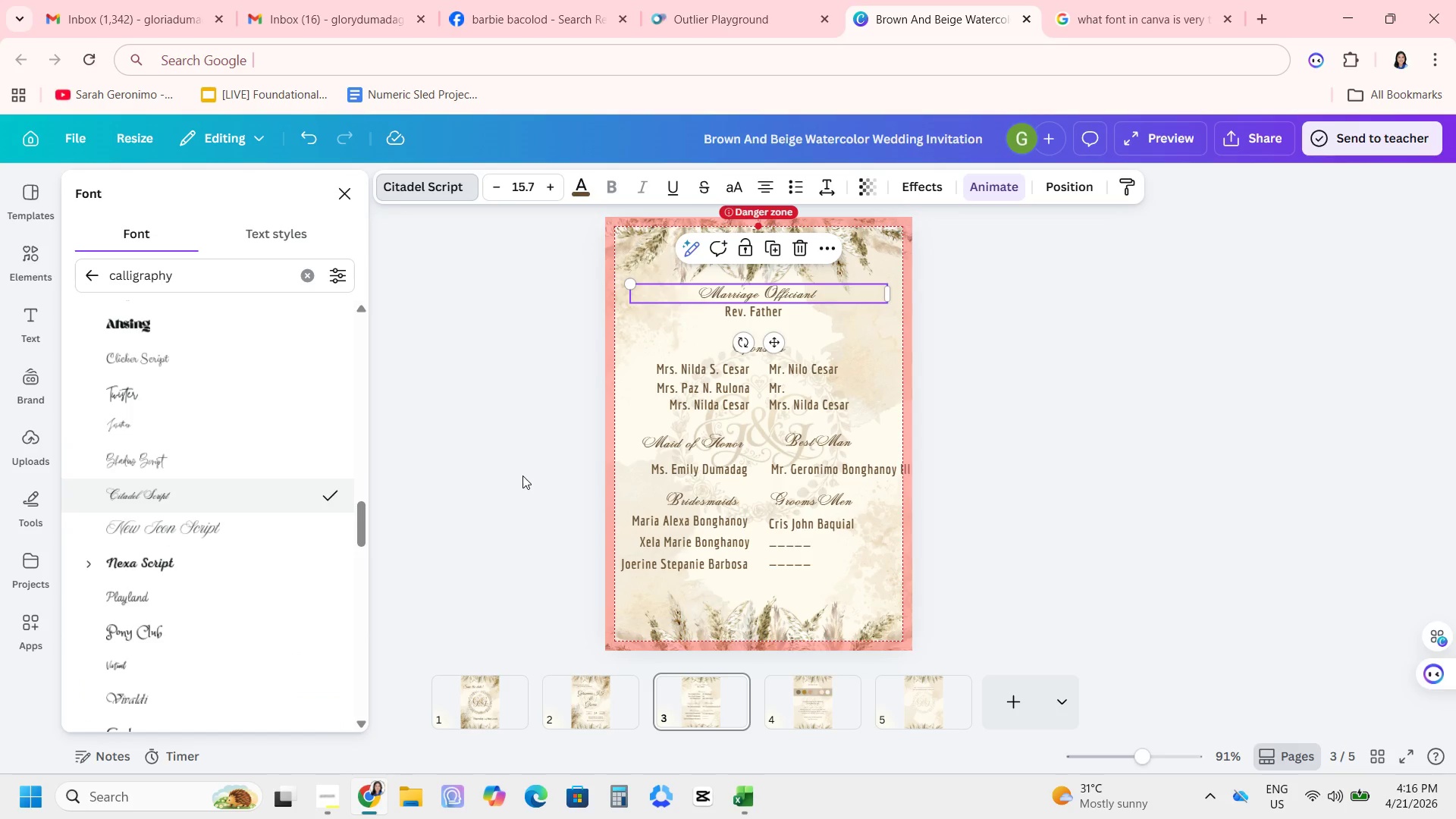 
left_click([522, 475])
 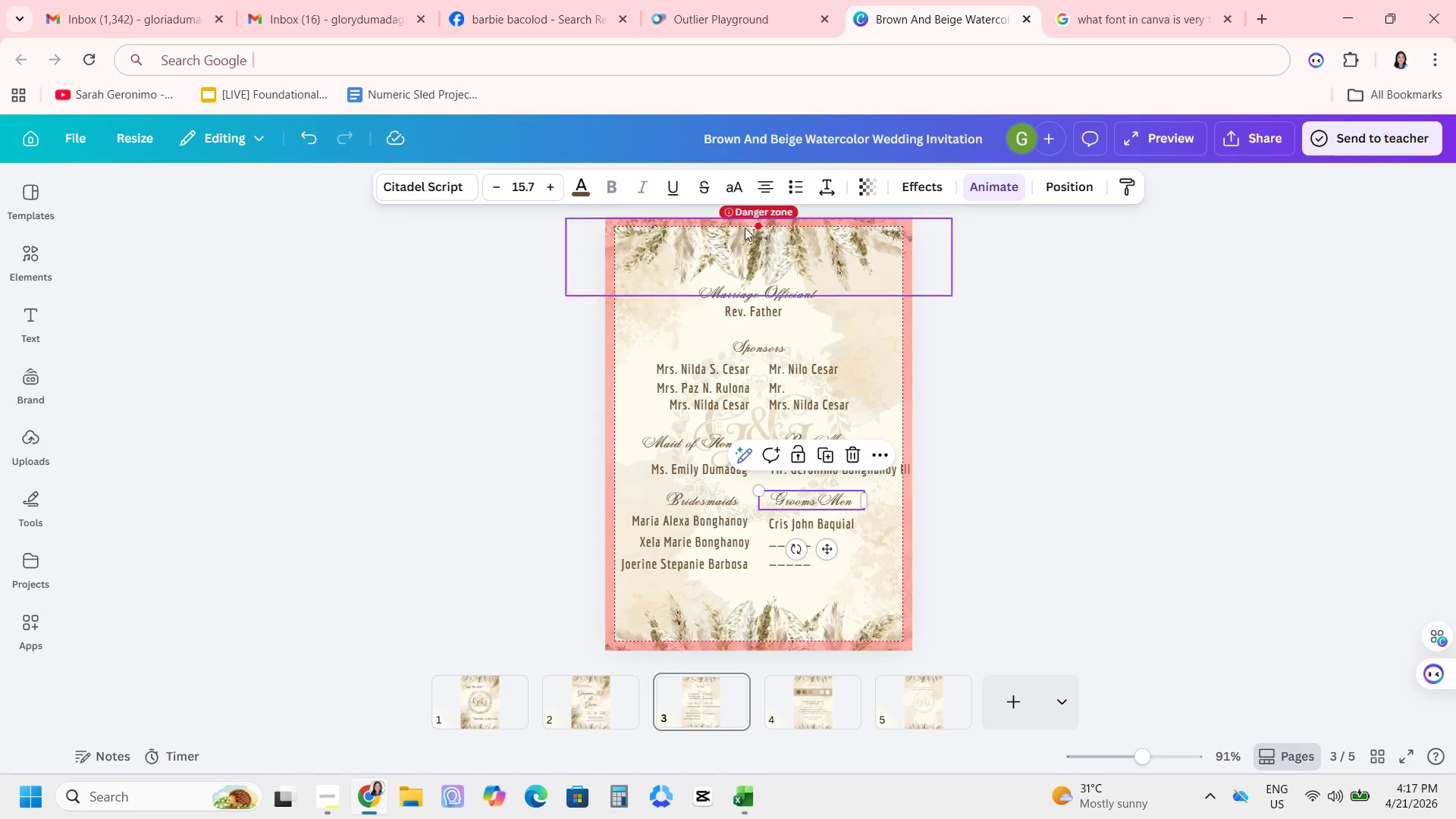 
wait(7.39)
 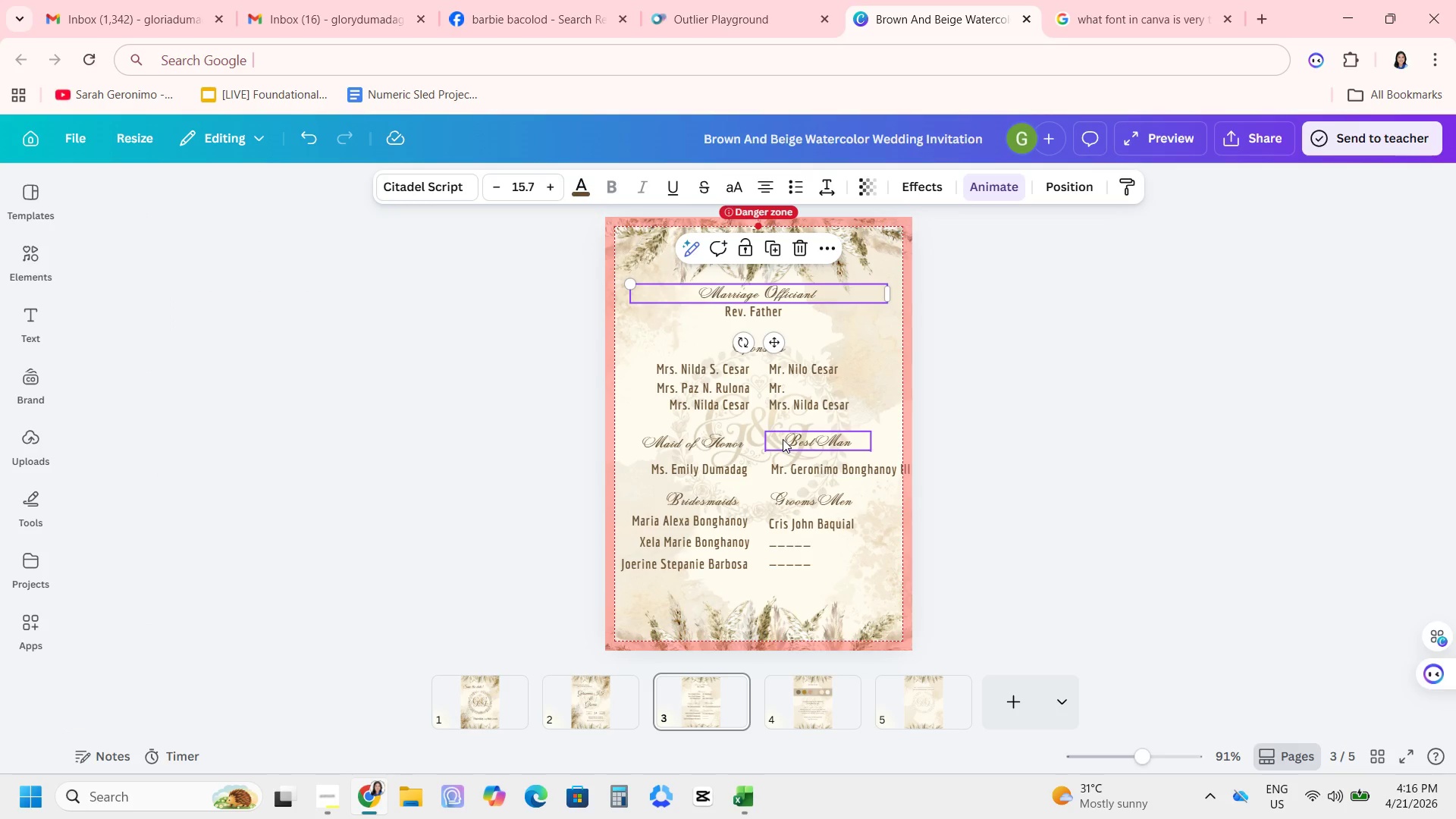 
scroll: coordinate [245, 522], scroll_direction: down, amount: 5.0
 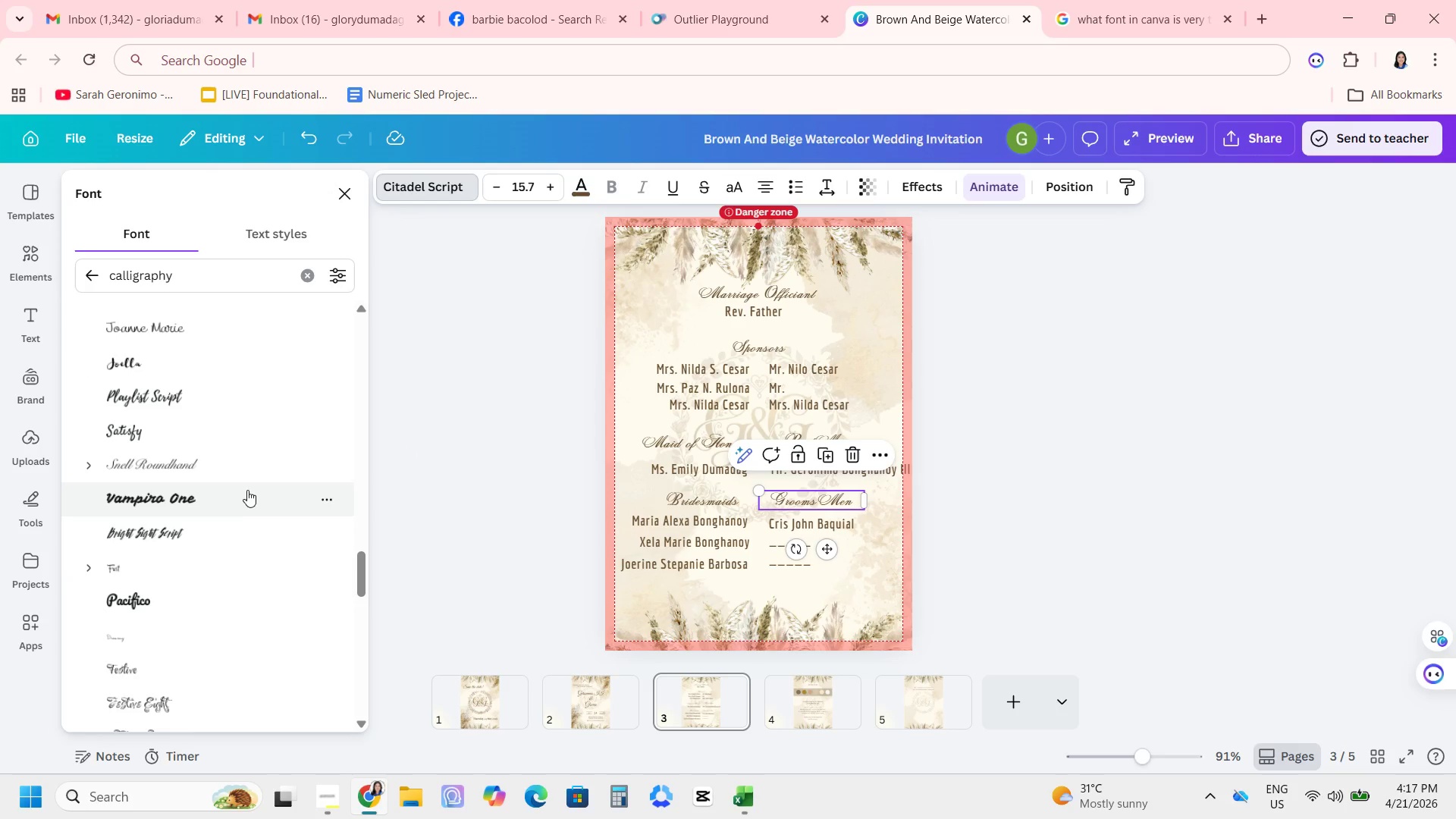 
left_click([244, 475])
 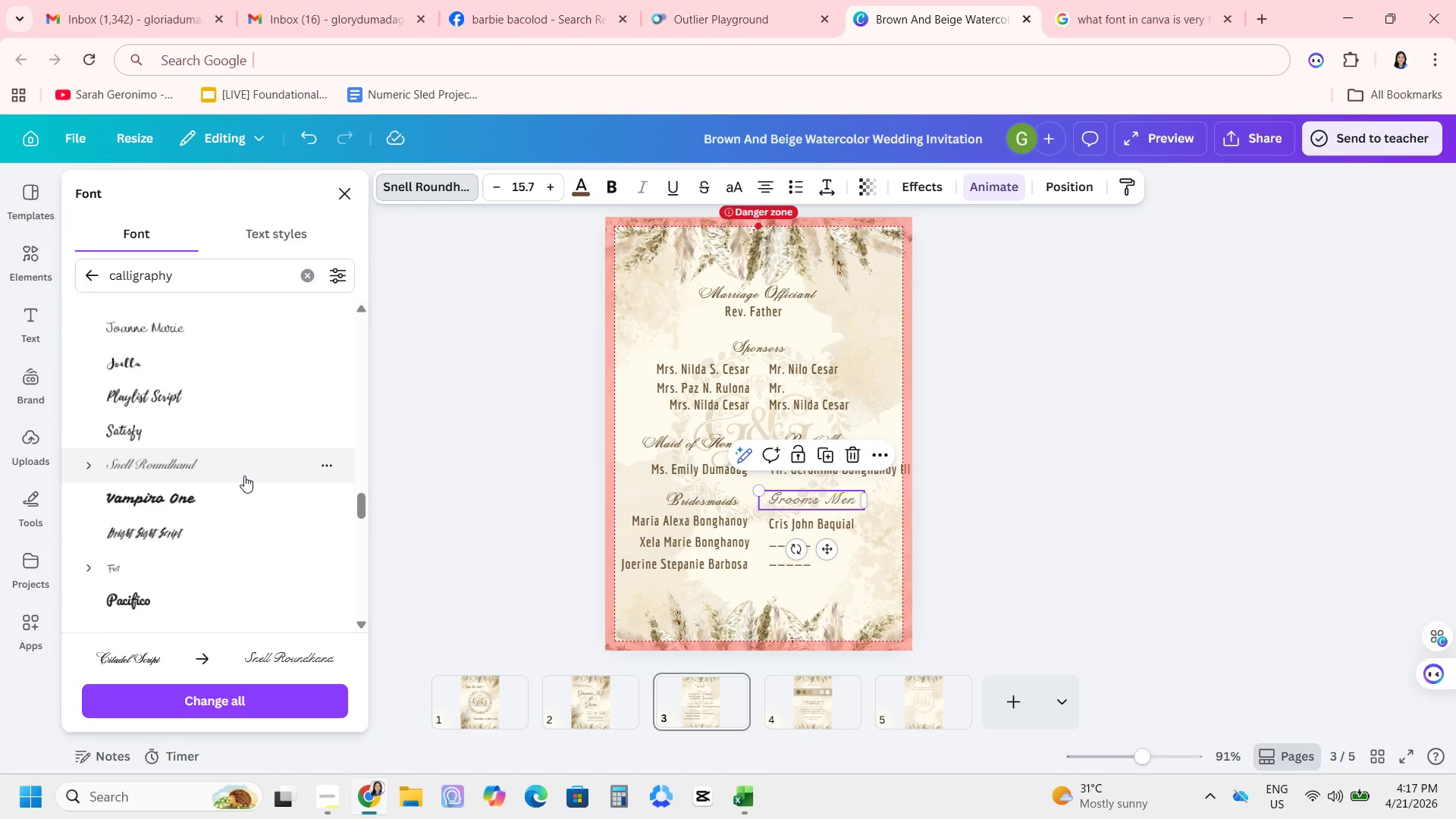 
scroll: coordinate [244, 475], scroll_direction: down, amount: 1.0
 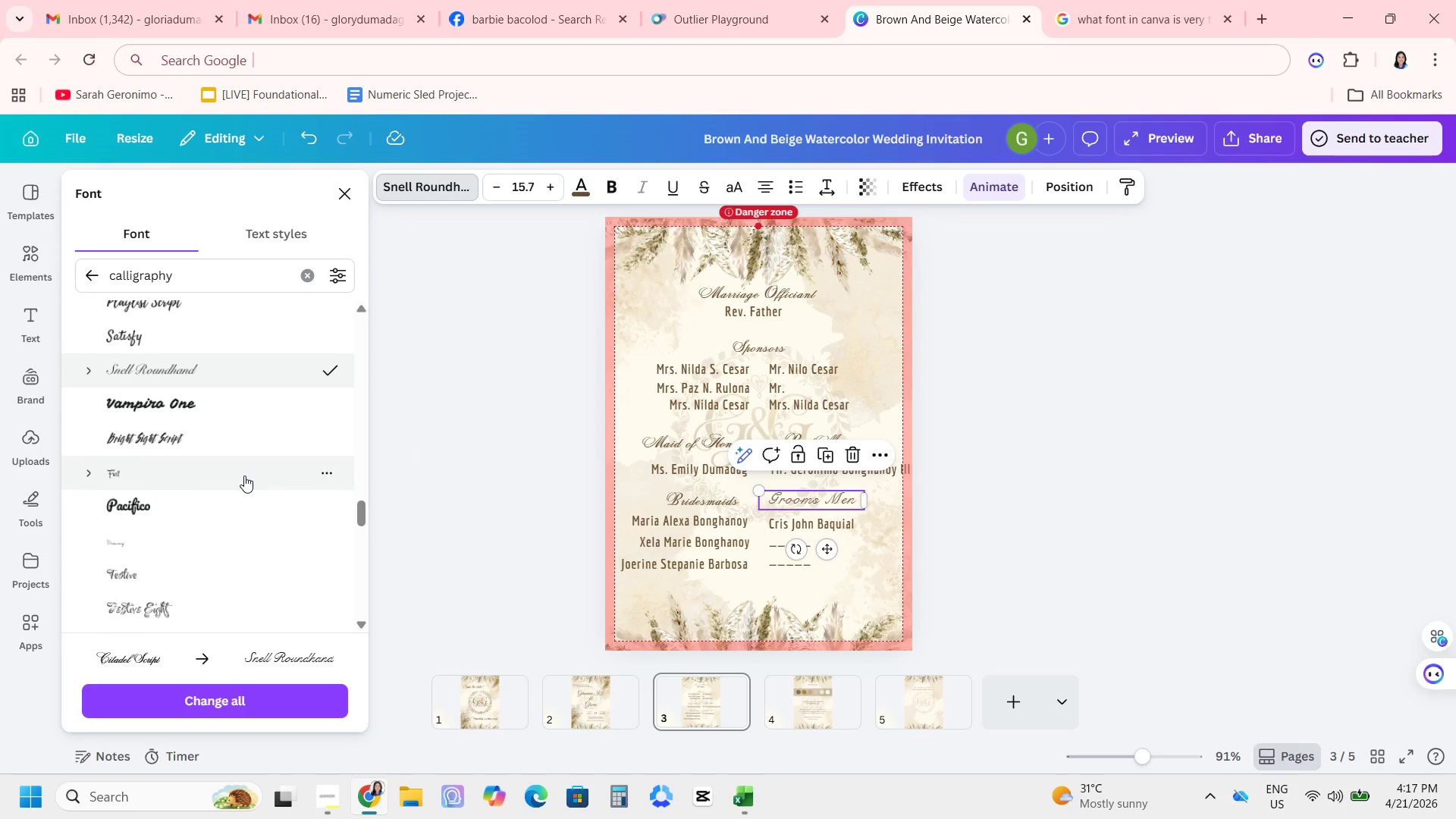 
scroll: coordinate [240, 458], scroll_direction: up, amount: 4.0
 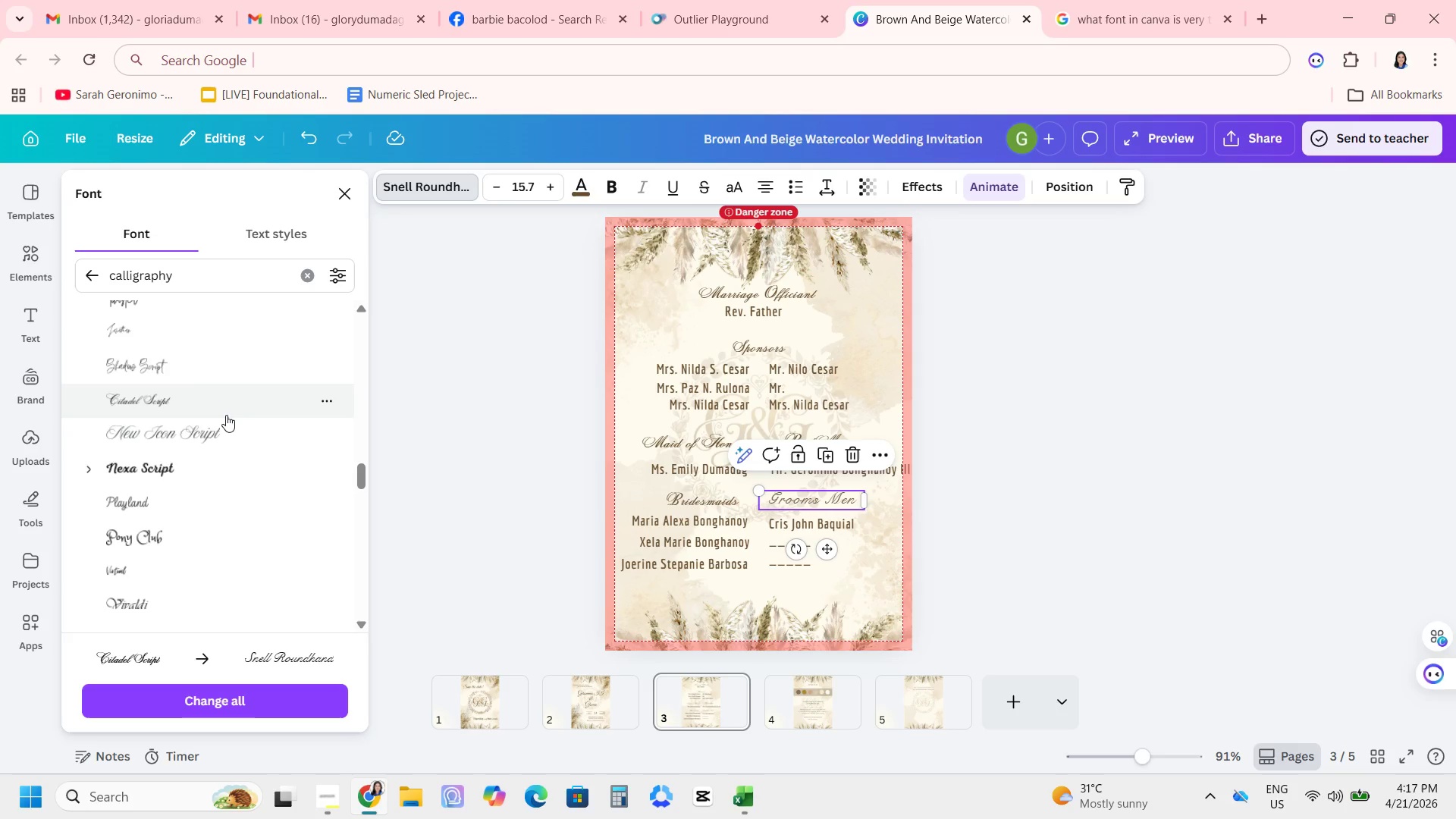 
left_click([226, 415])
 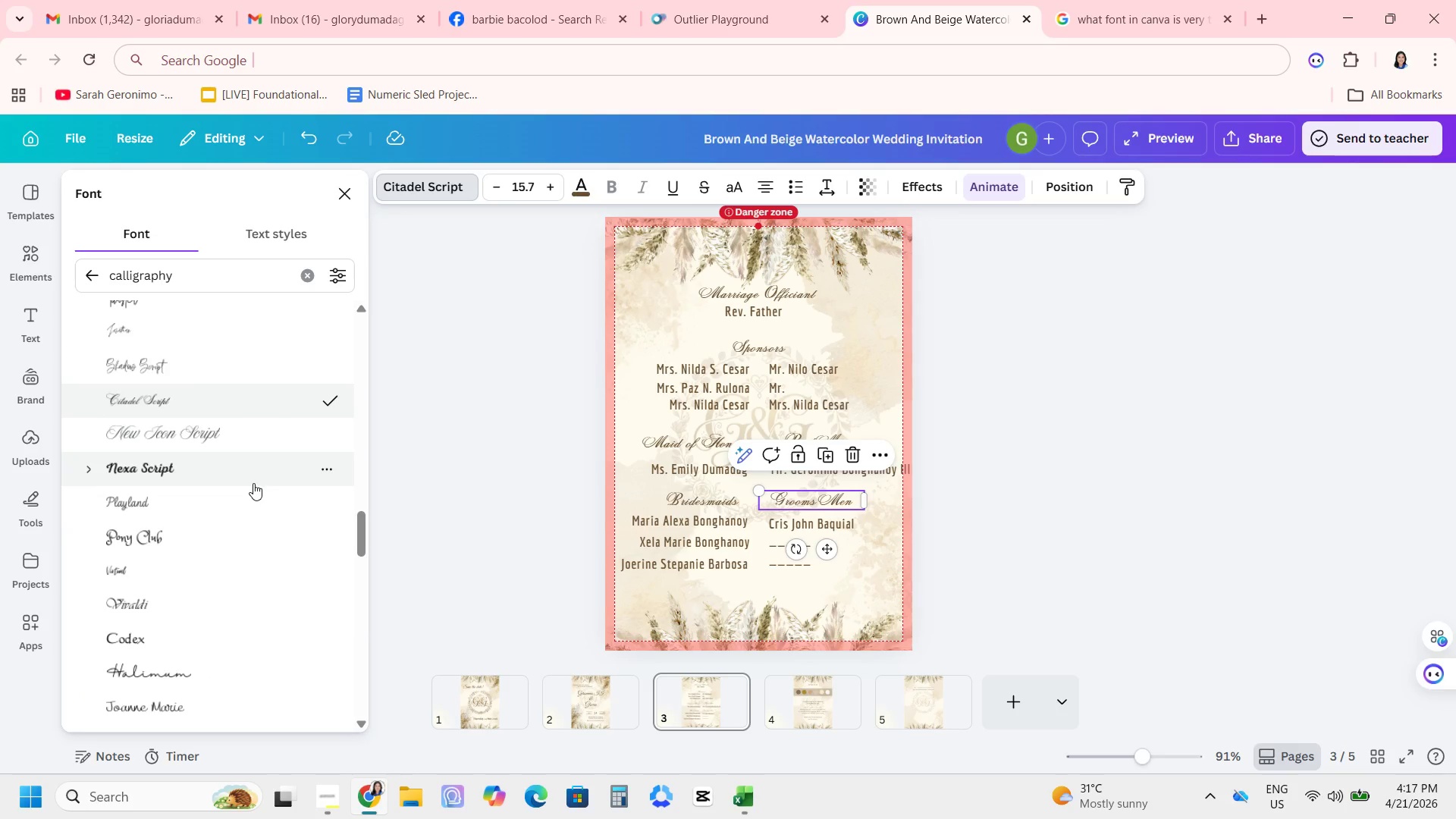 
scroll: coordinate [253, 482], scroll_direction: down, amount: 13.0
 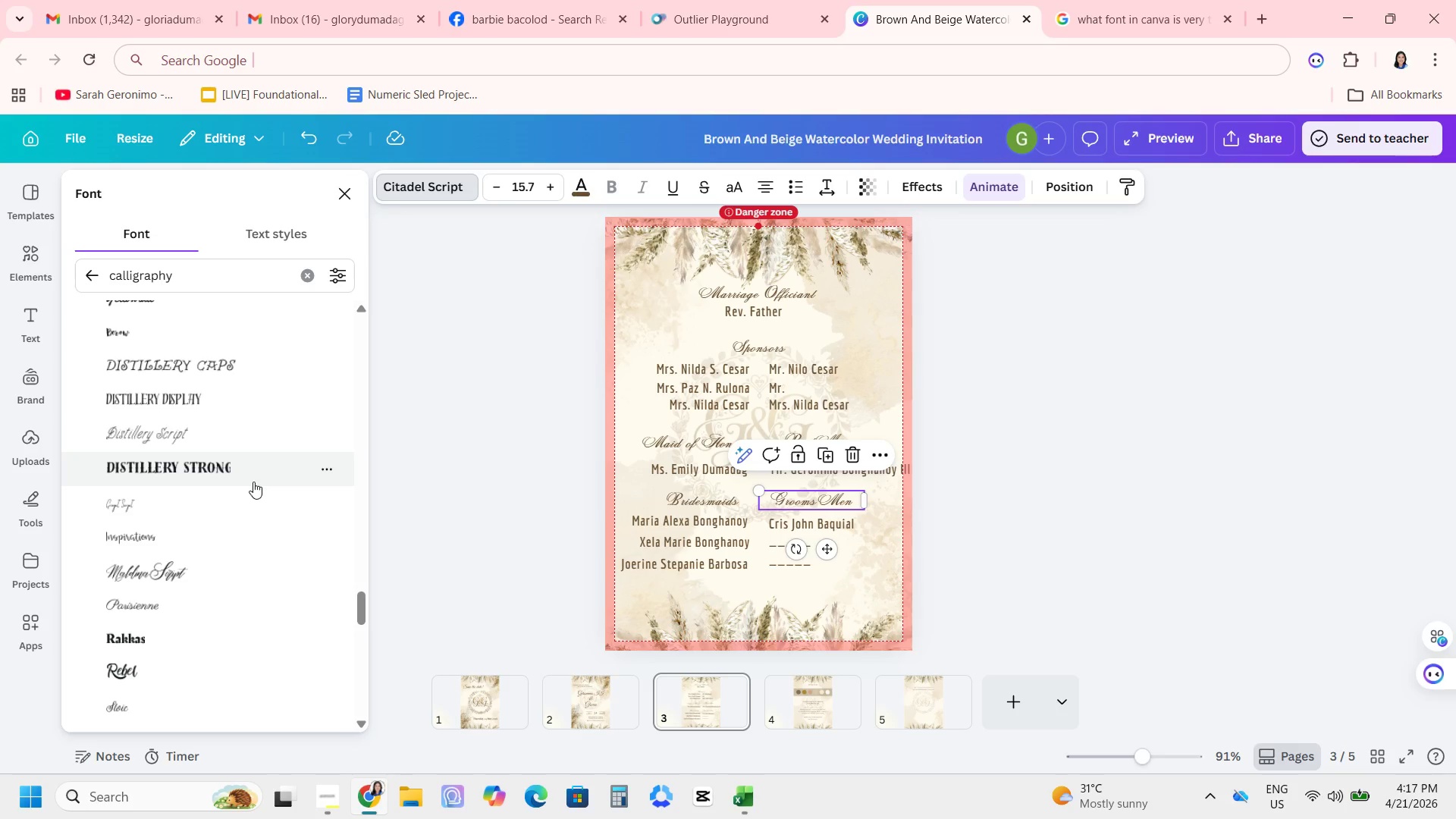 
left_click([223, 576])
 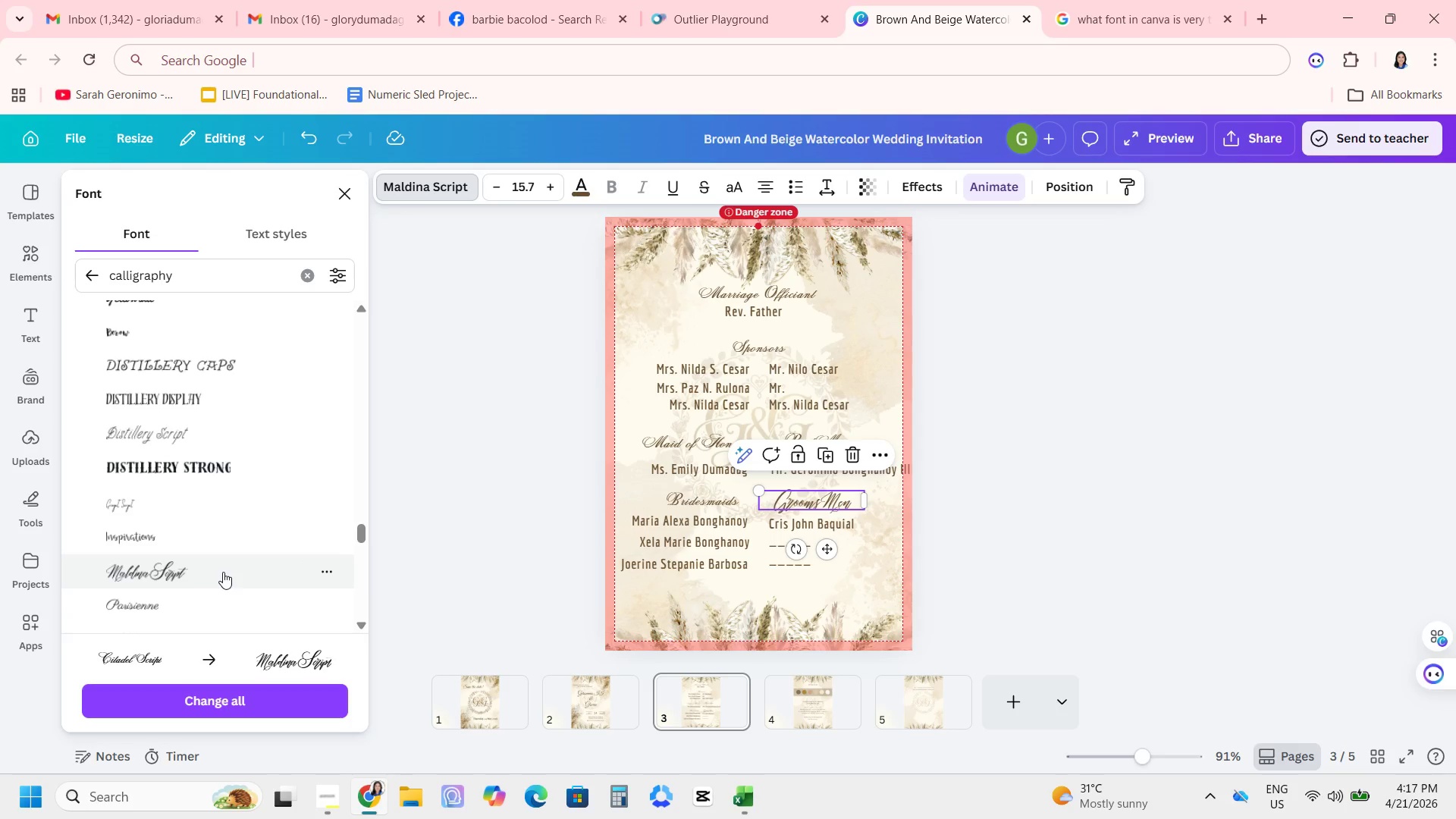 
scroll: coordinate [219, 557], scroll_direction: down, amount: 4.0
 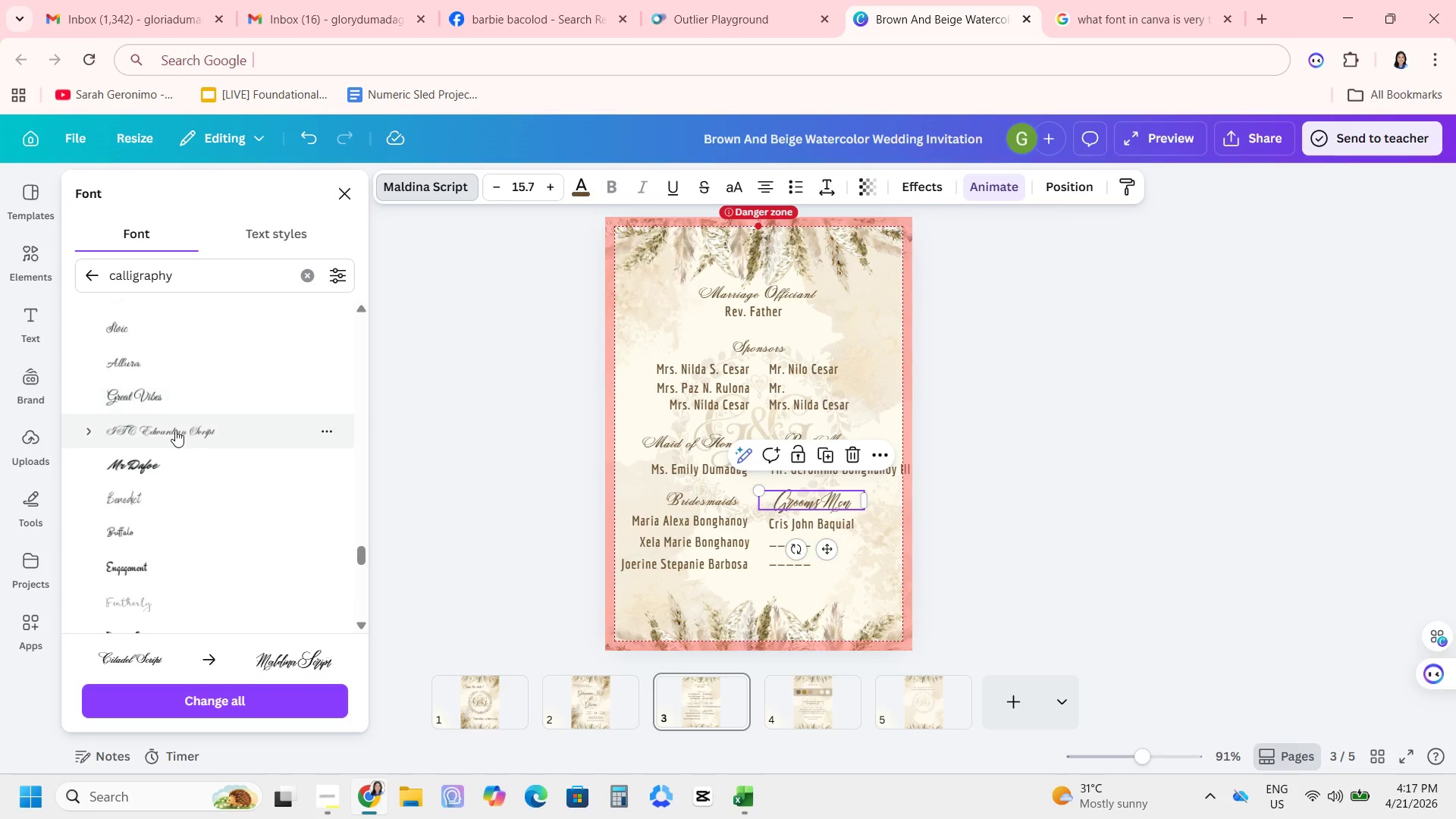 
left_click([175, 432])
 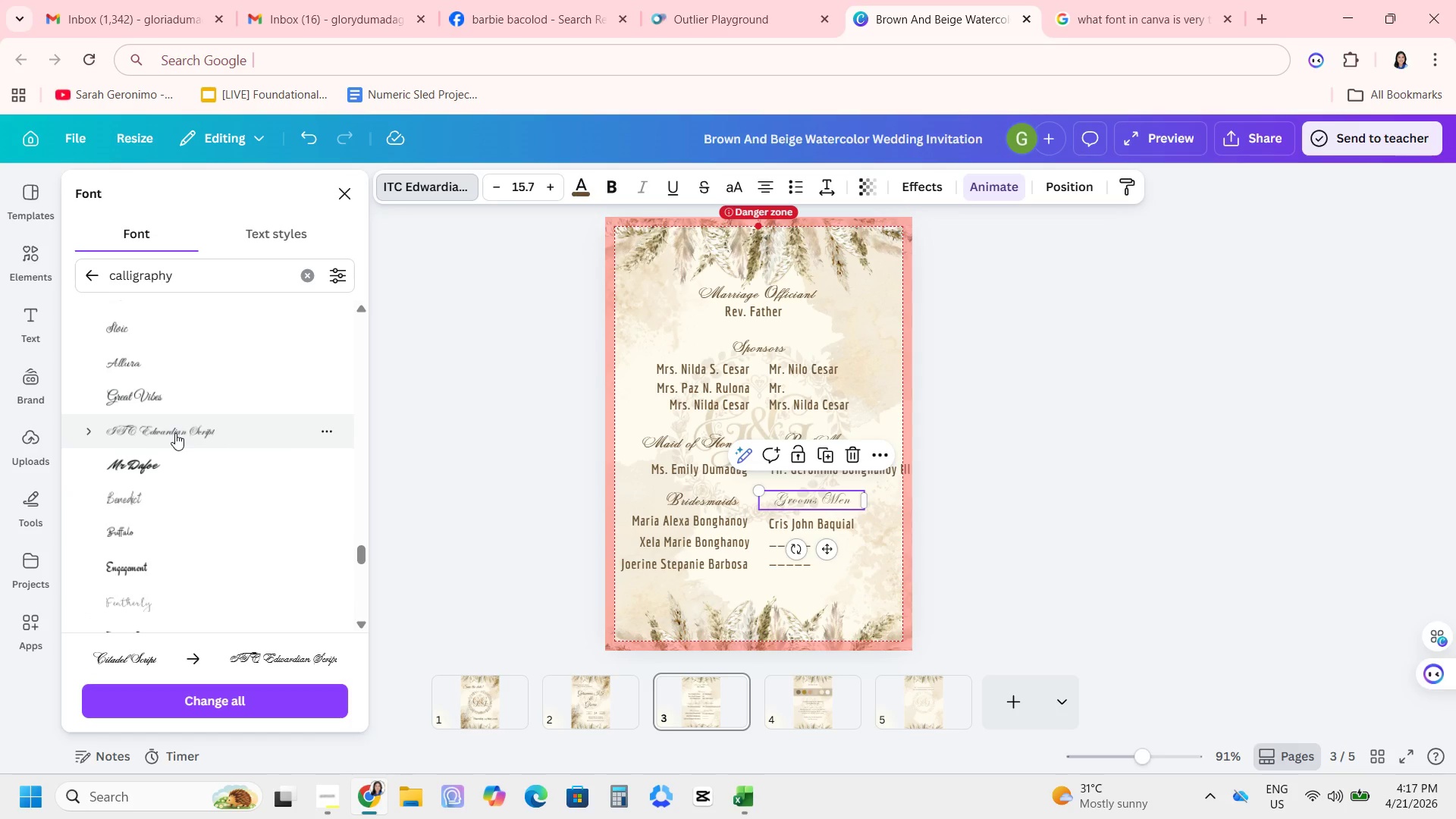 
scroll: coordinate [151, 497], scroll_direction: down, amount: 5.0
 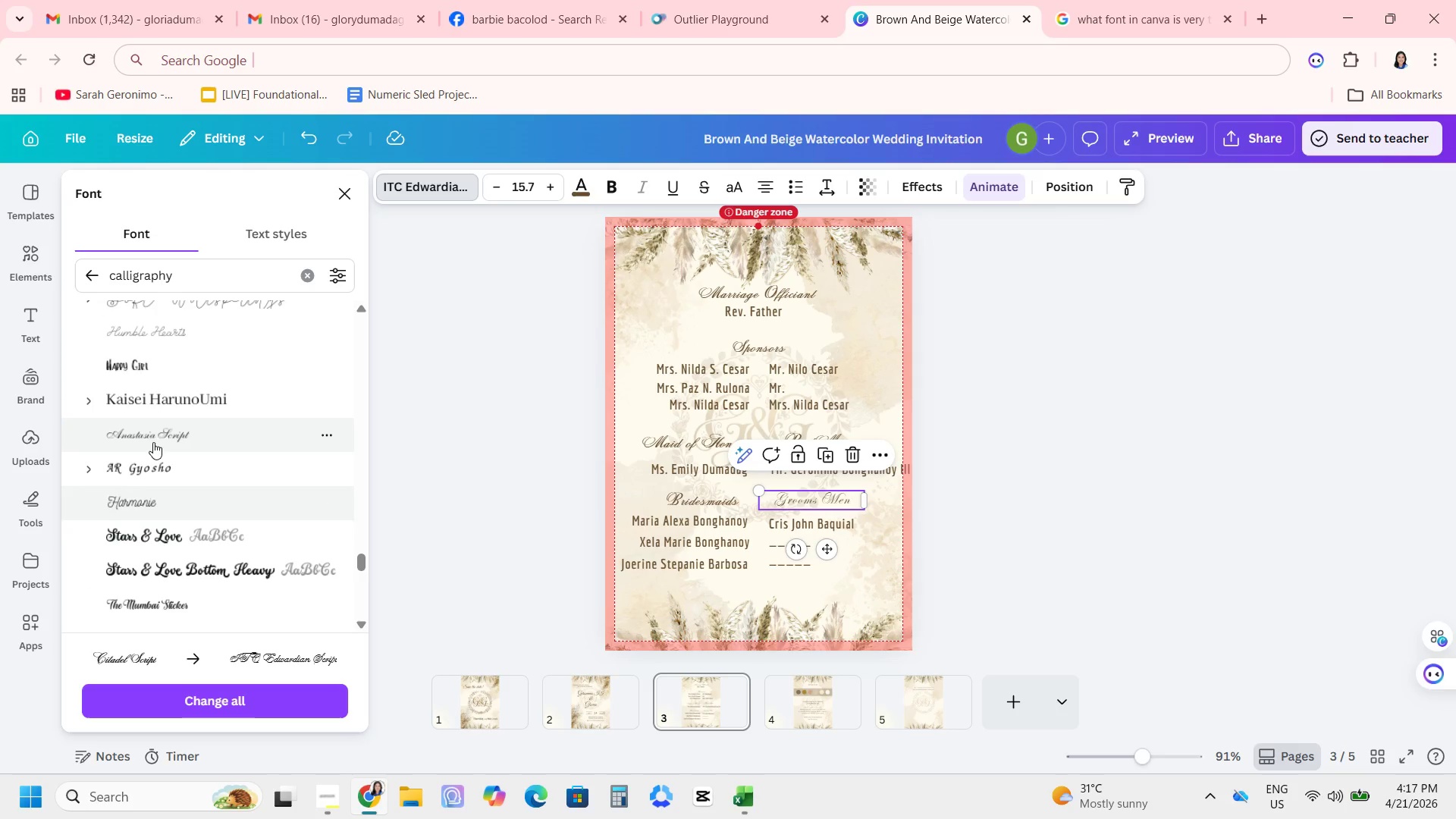 
left_click([153, 441])
 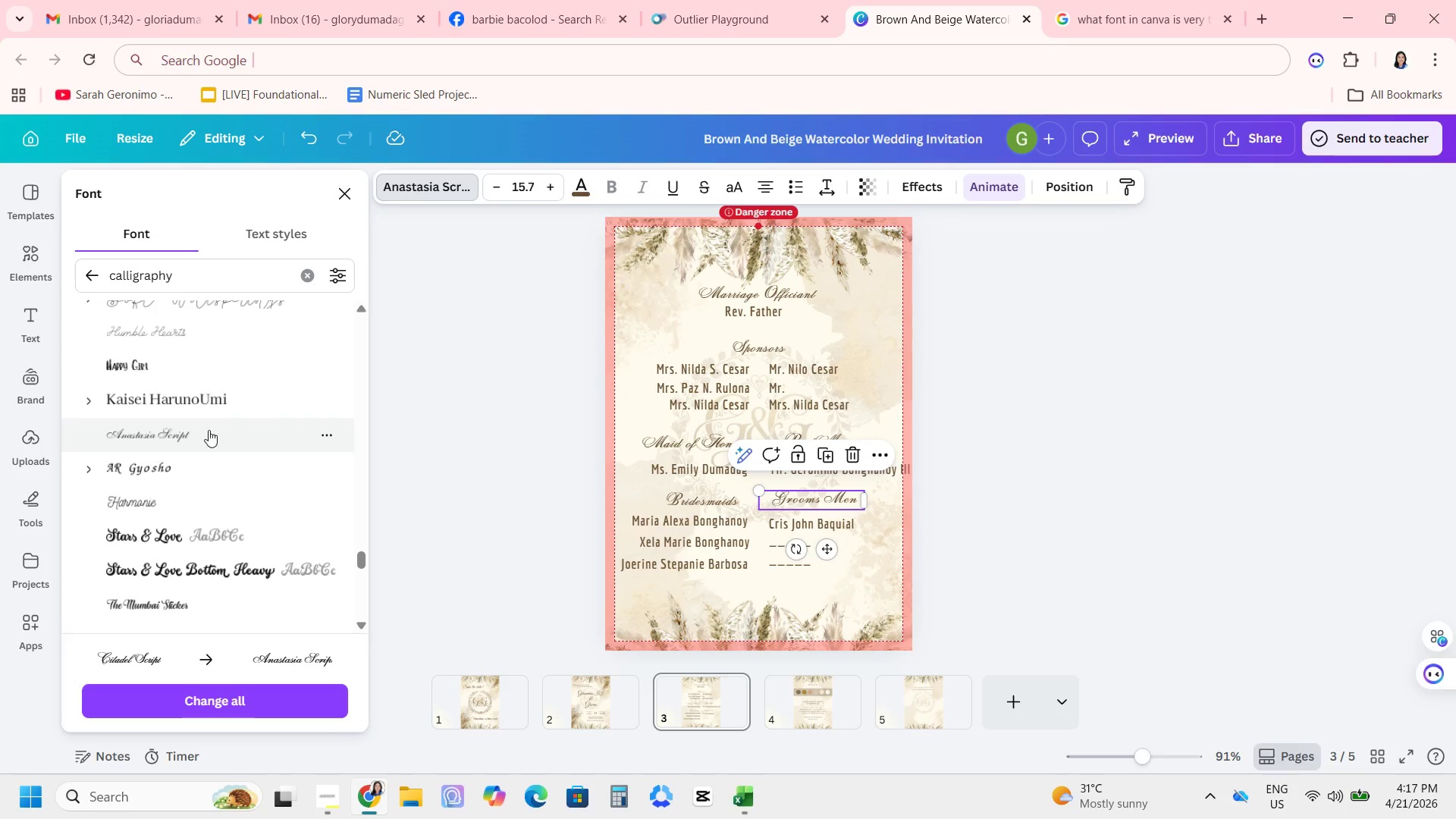 
mouse_move([529, 183])
 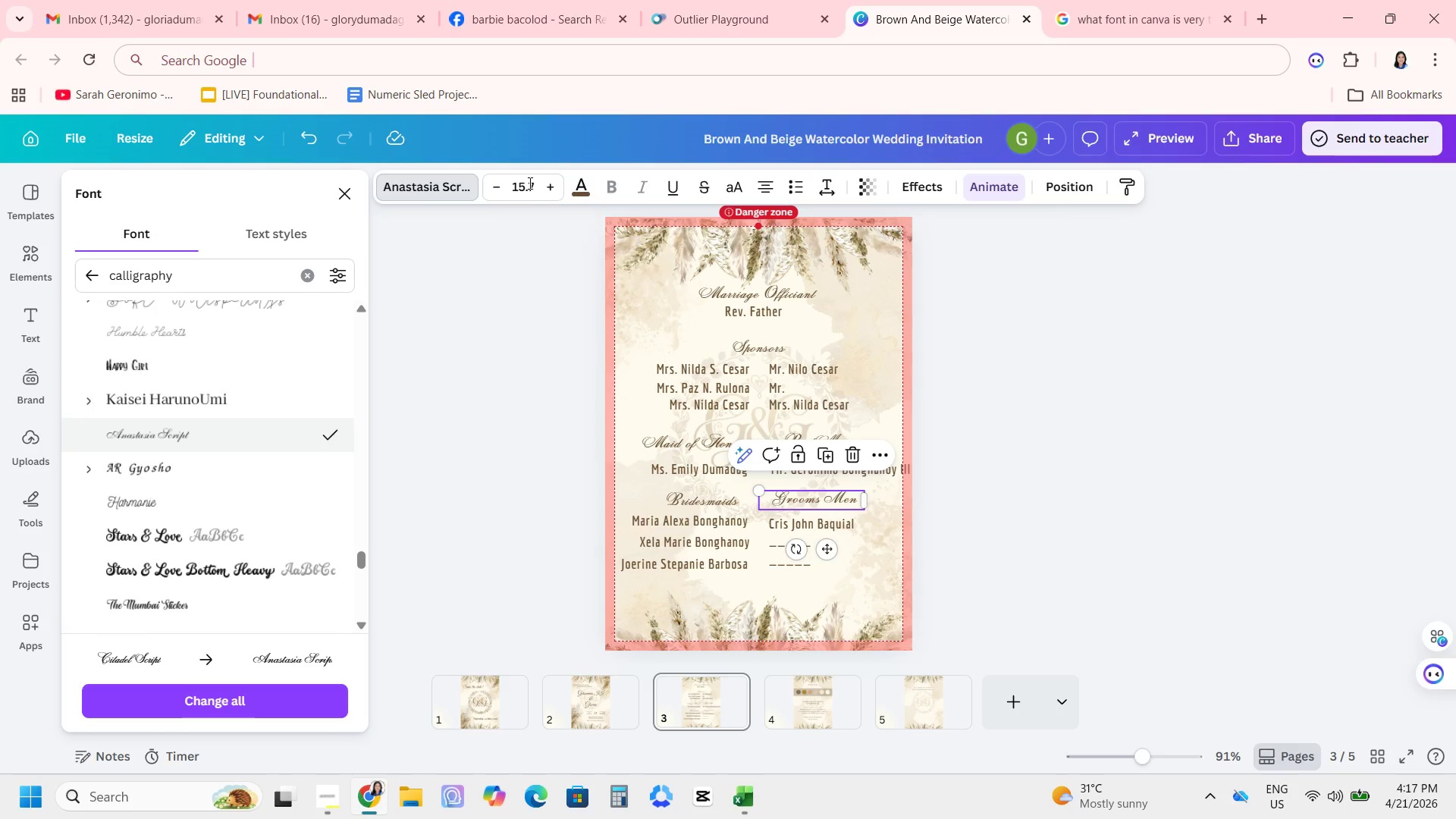 
left_click([529, 183])
 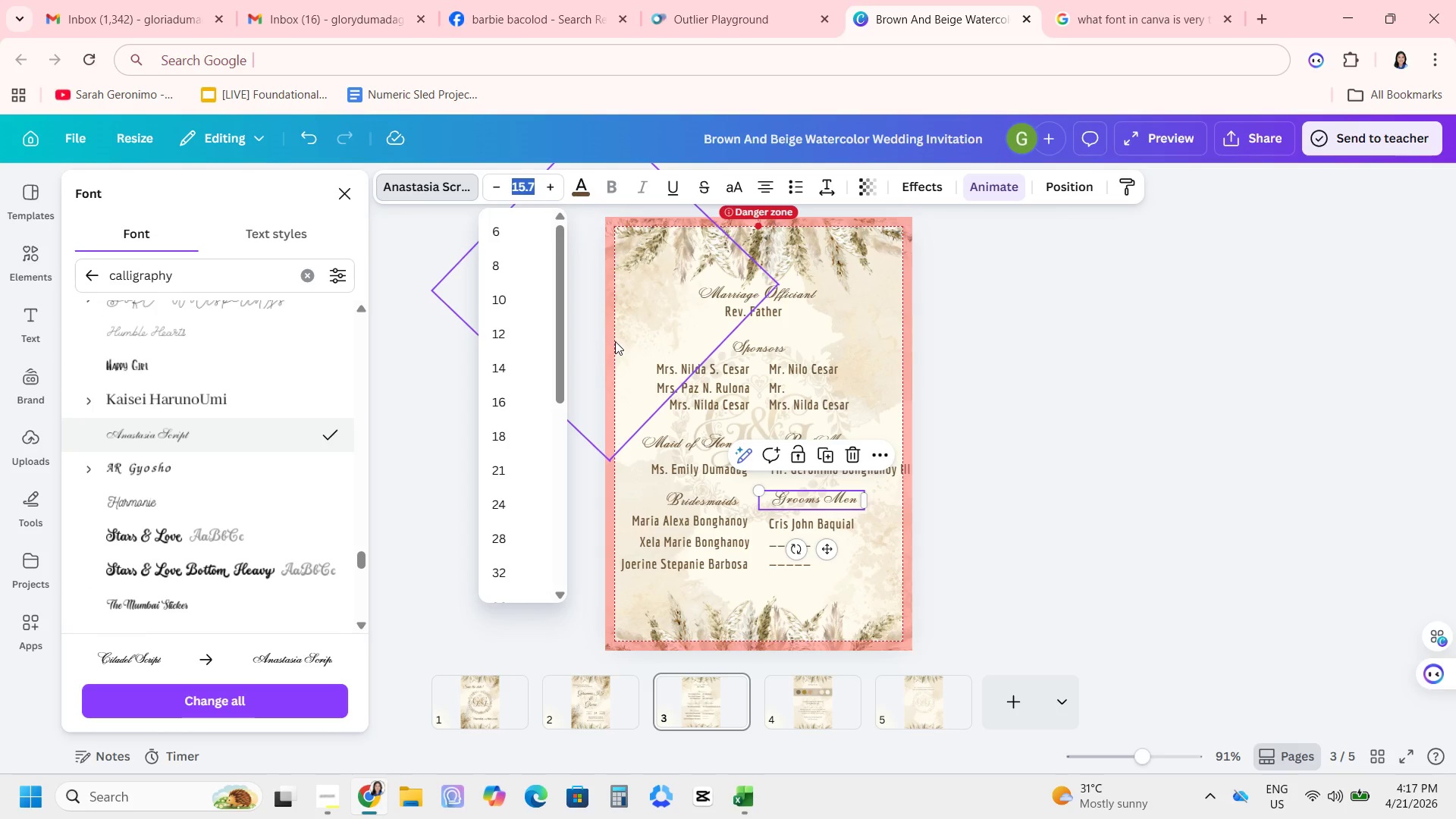 
key(Numpad1)
 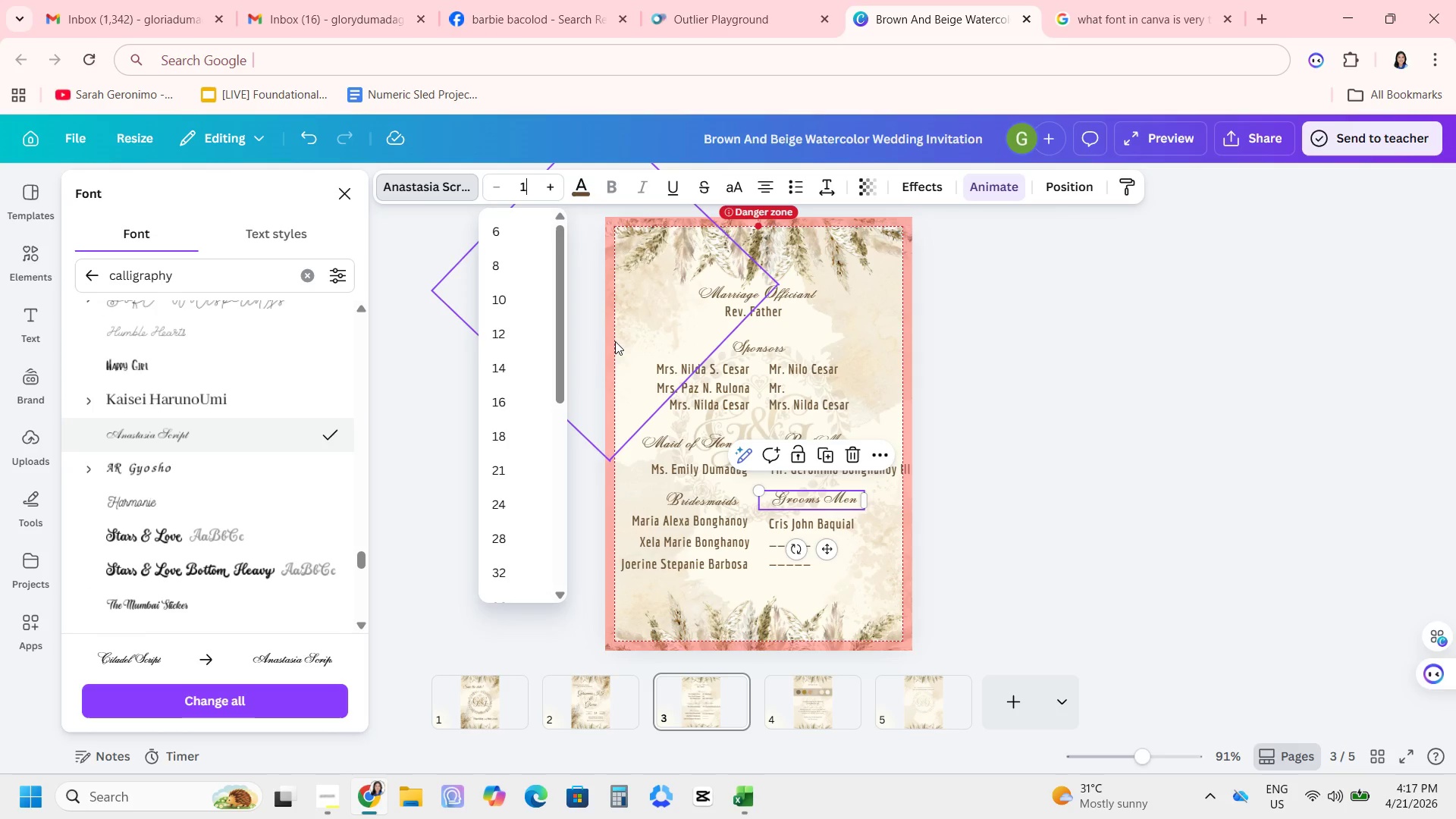 
key(Numpad7)
 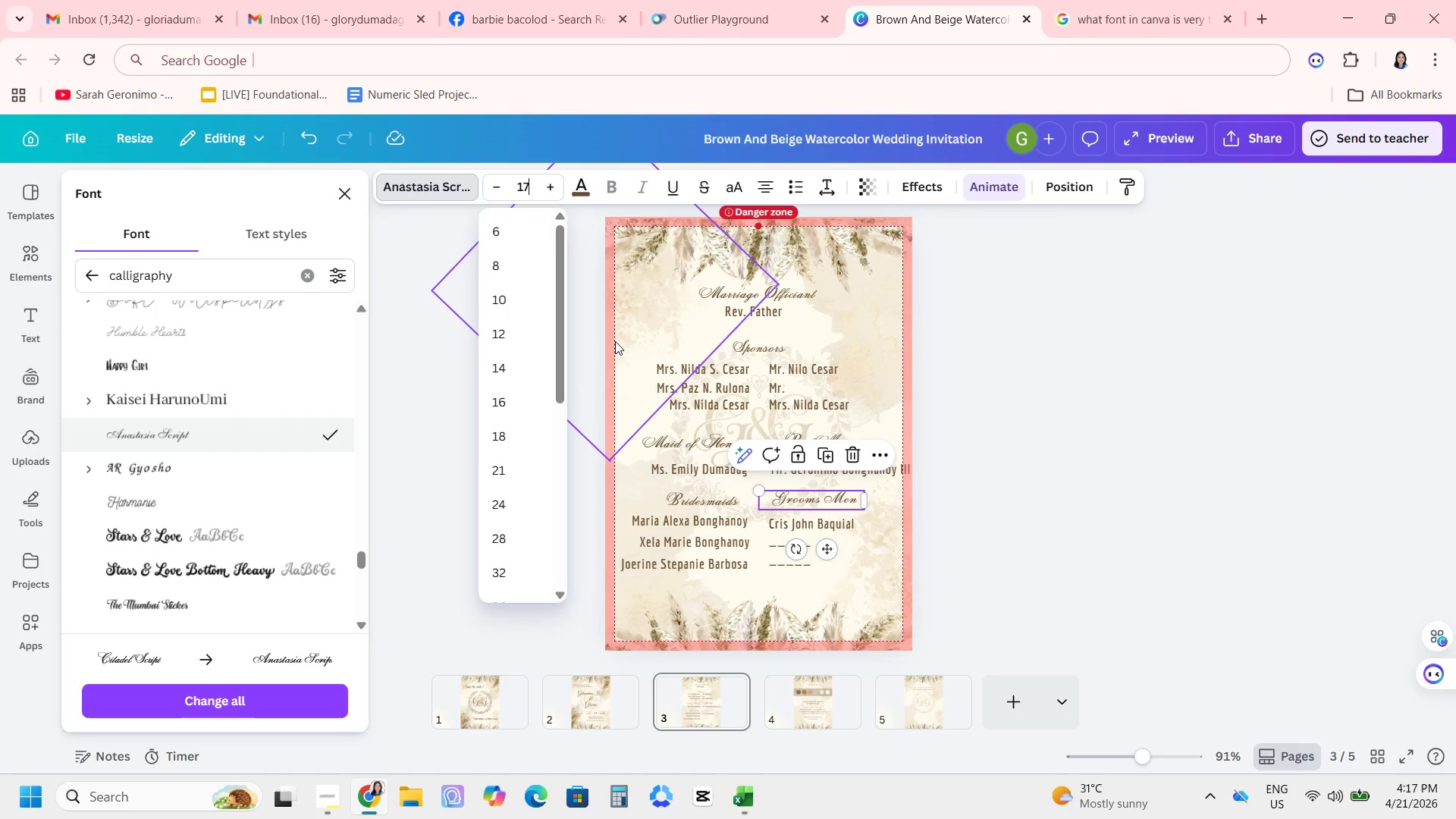 
key(Enter)
 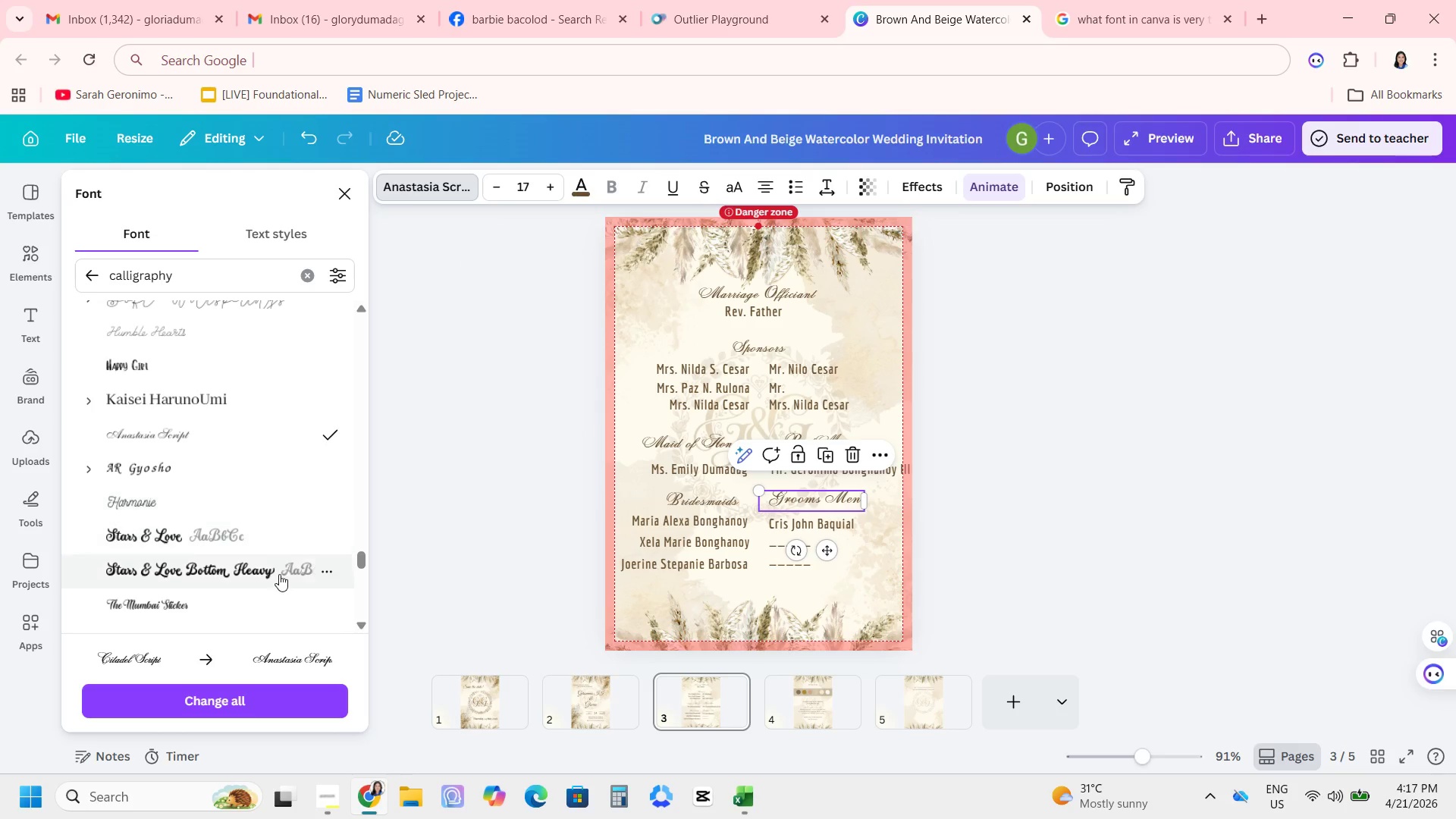 
mouse_move([199, 604])
 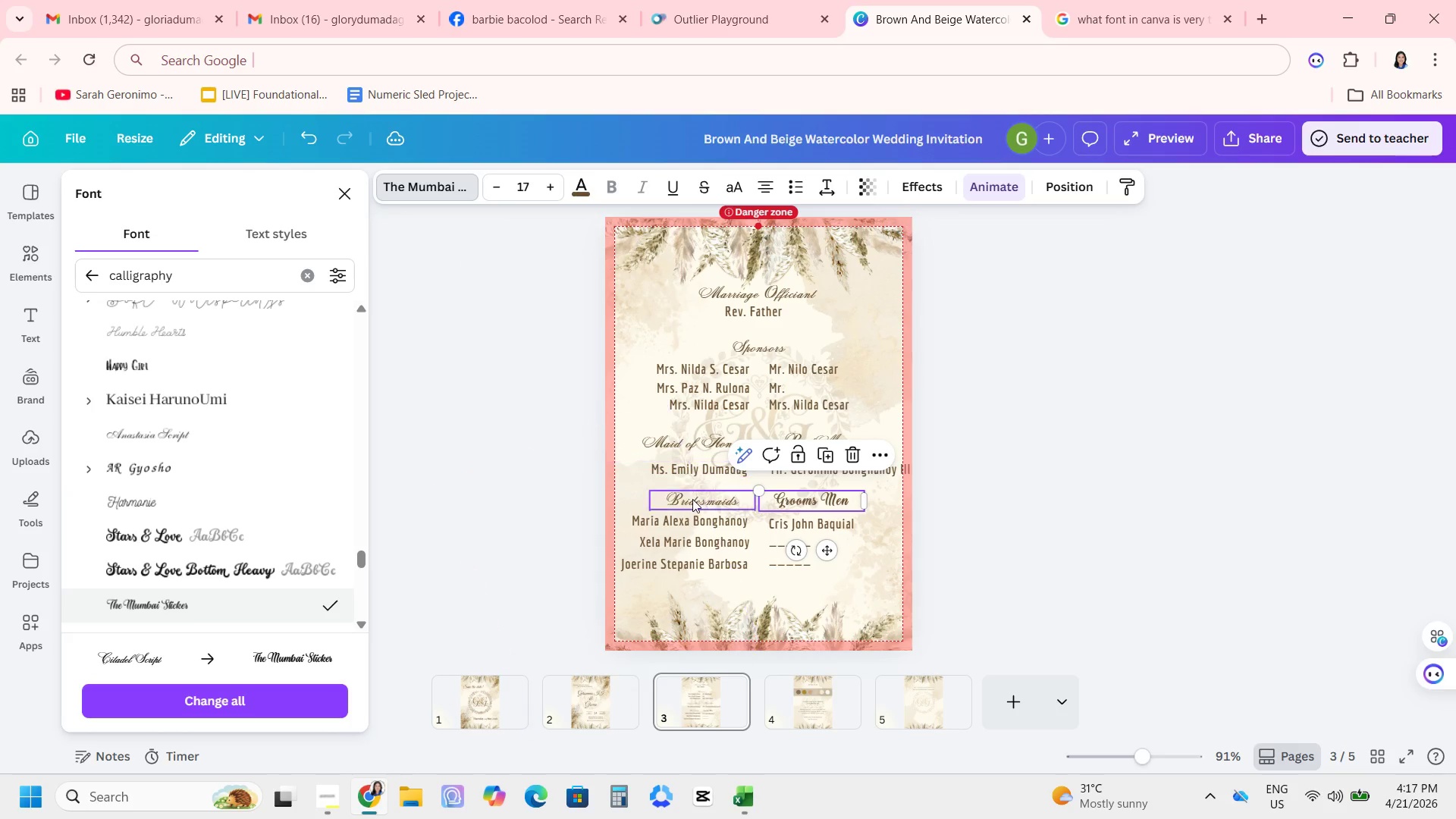 
left_click([692, 498])
 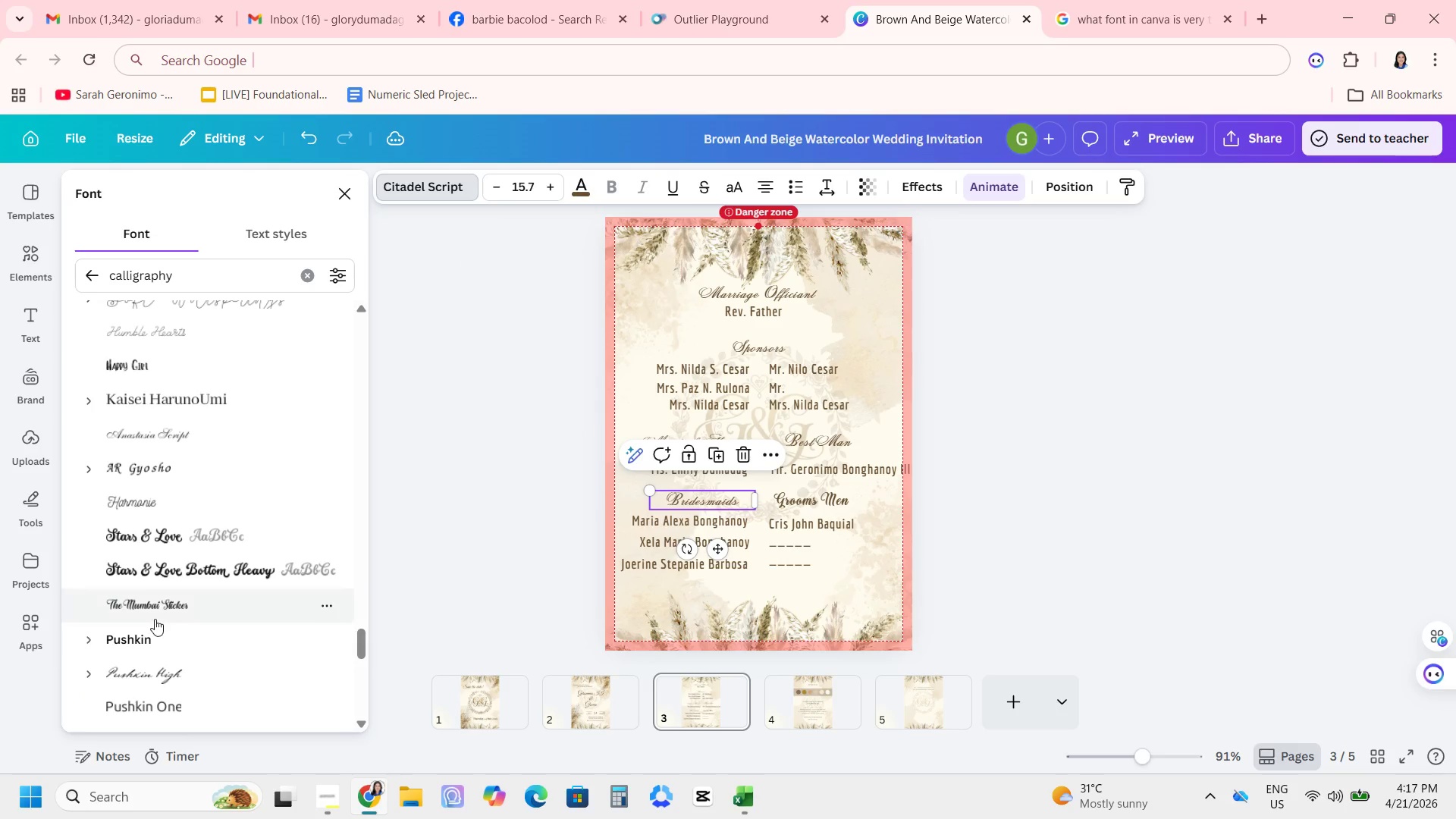 
left_click([155, 598])
 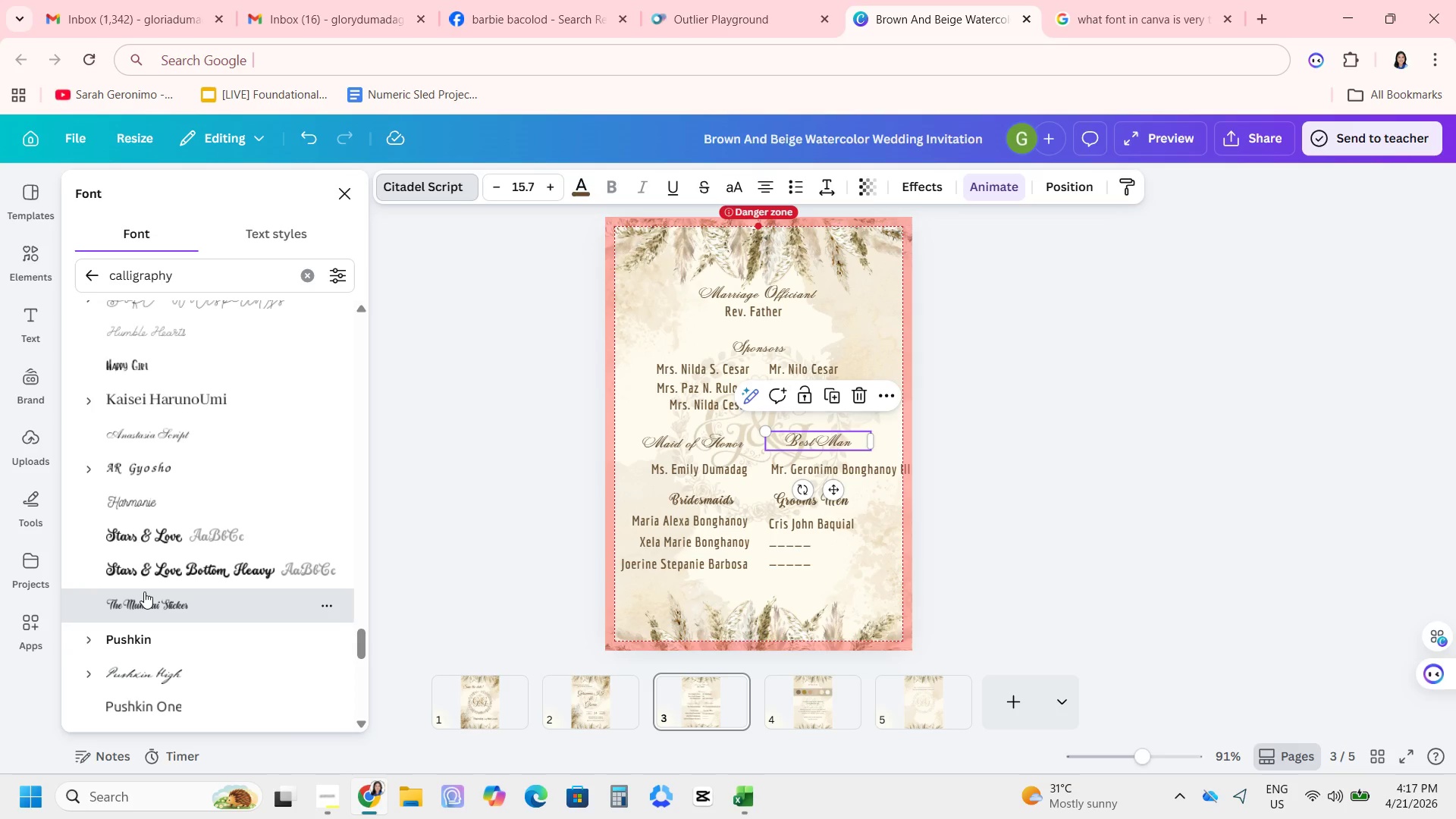 
wait(5.12)
 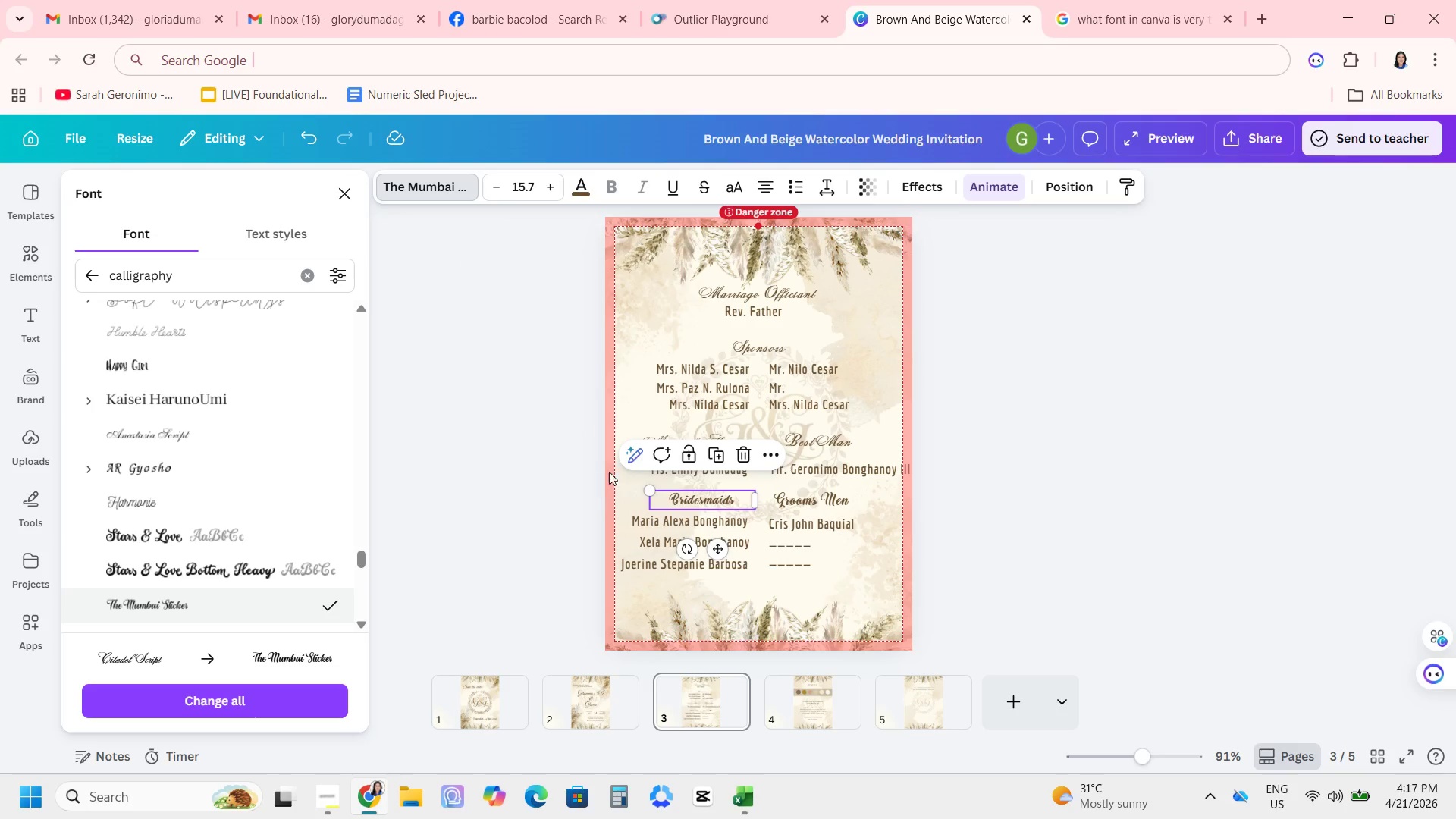 
left_click([706, 442])
 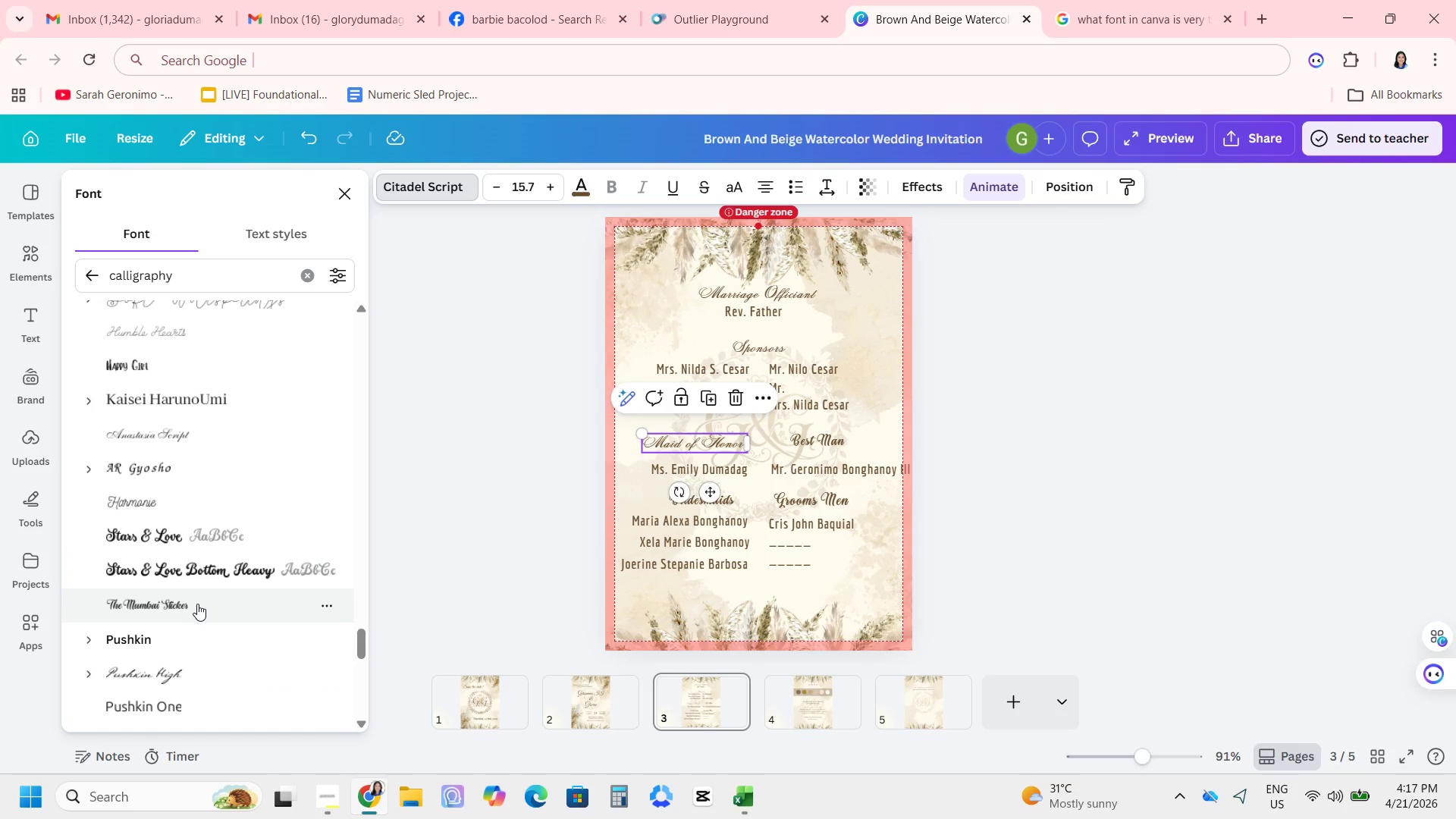 
left_click([197, 602])
 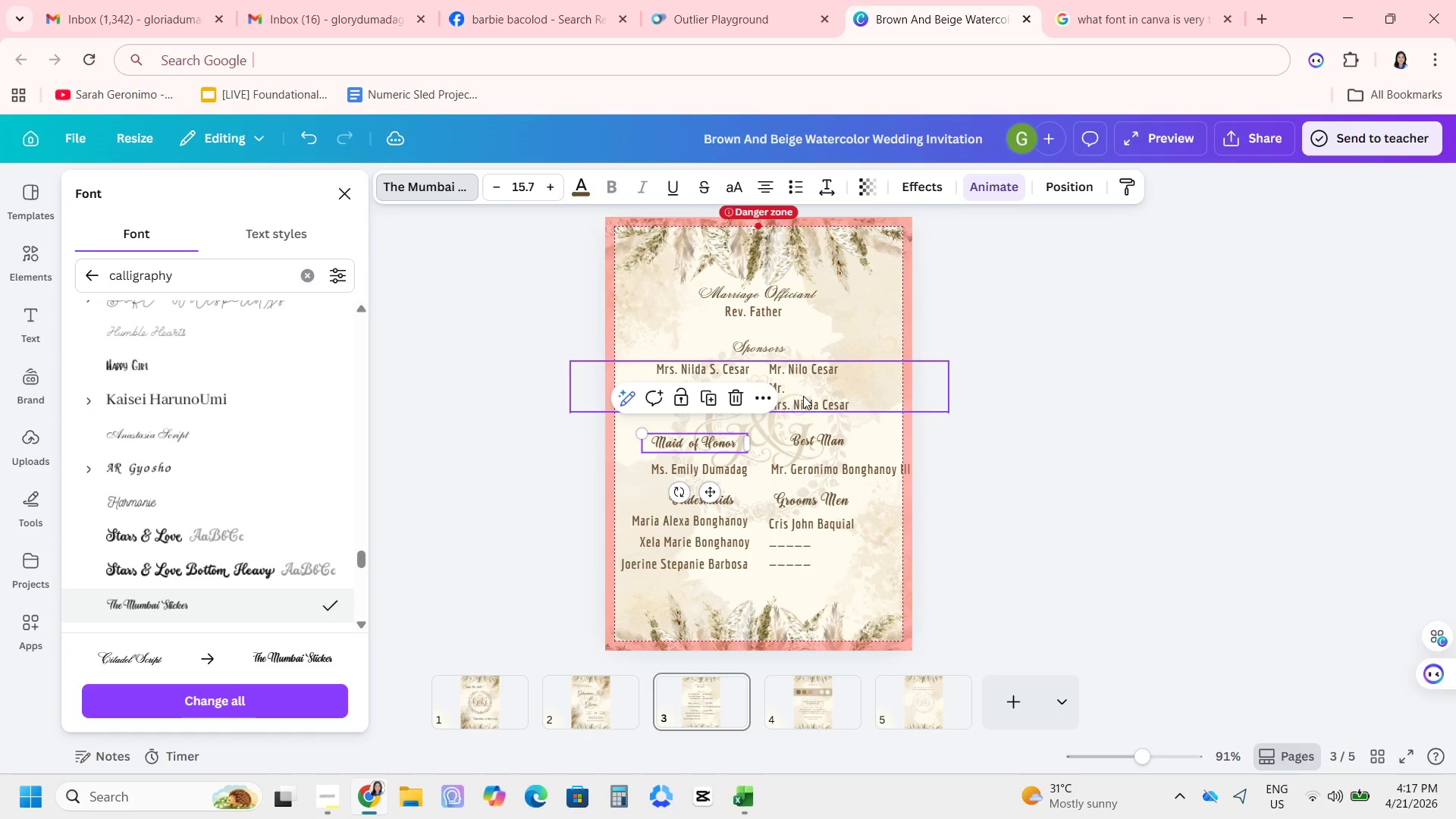 
left_click([761, 342])
 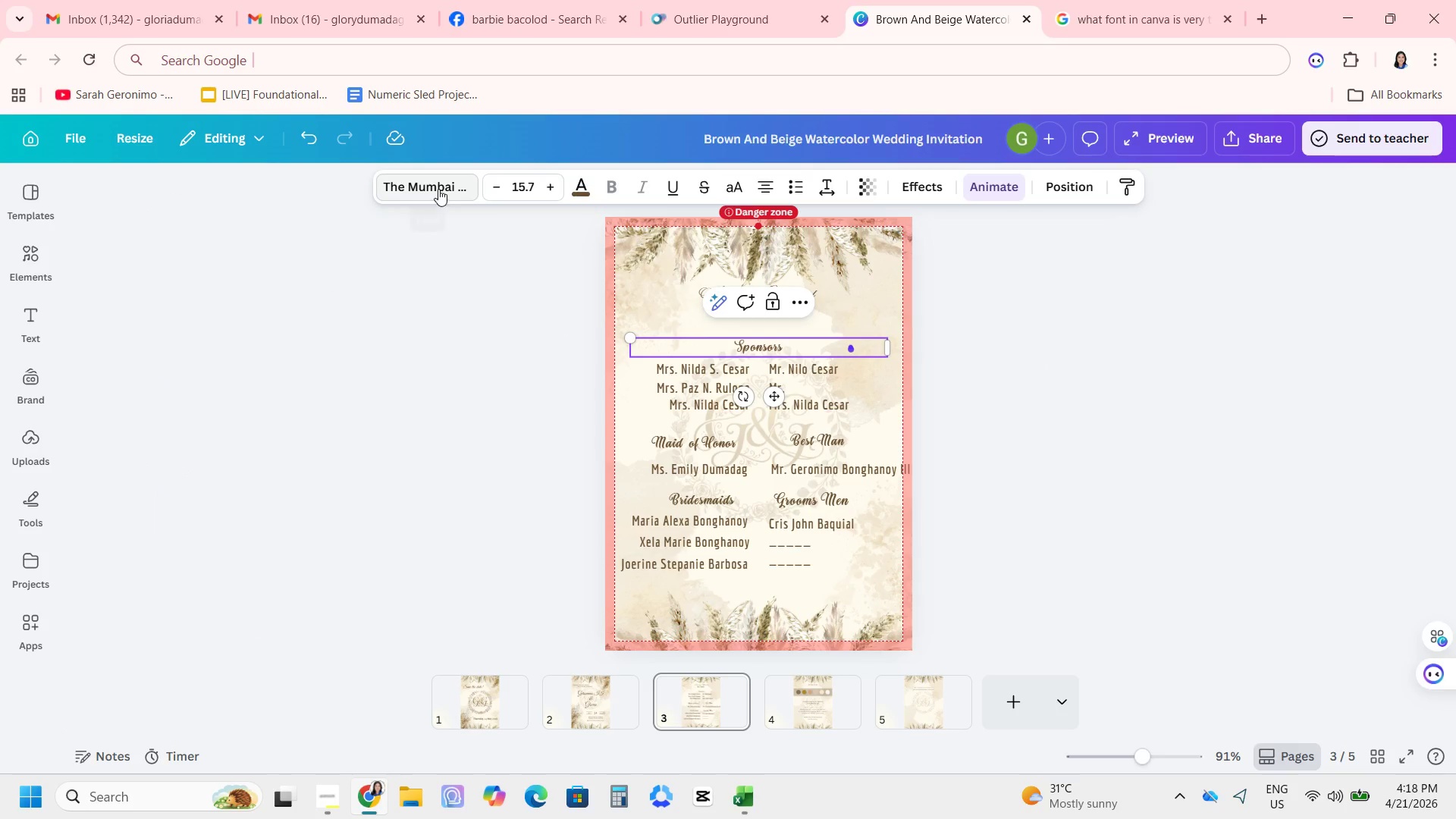 
wait(6.19)
 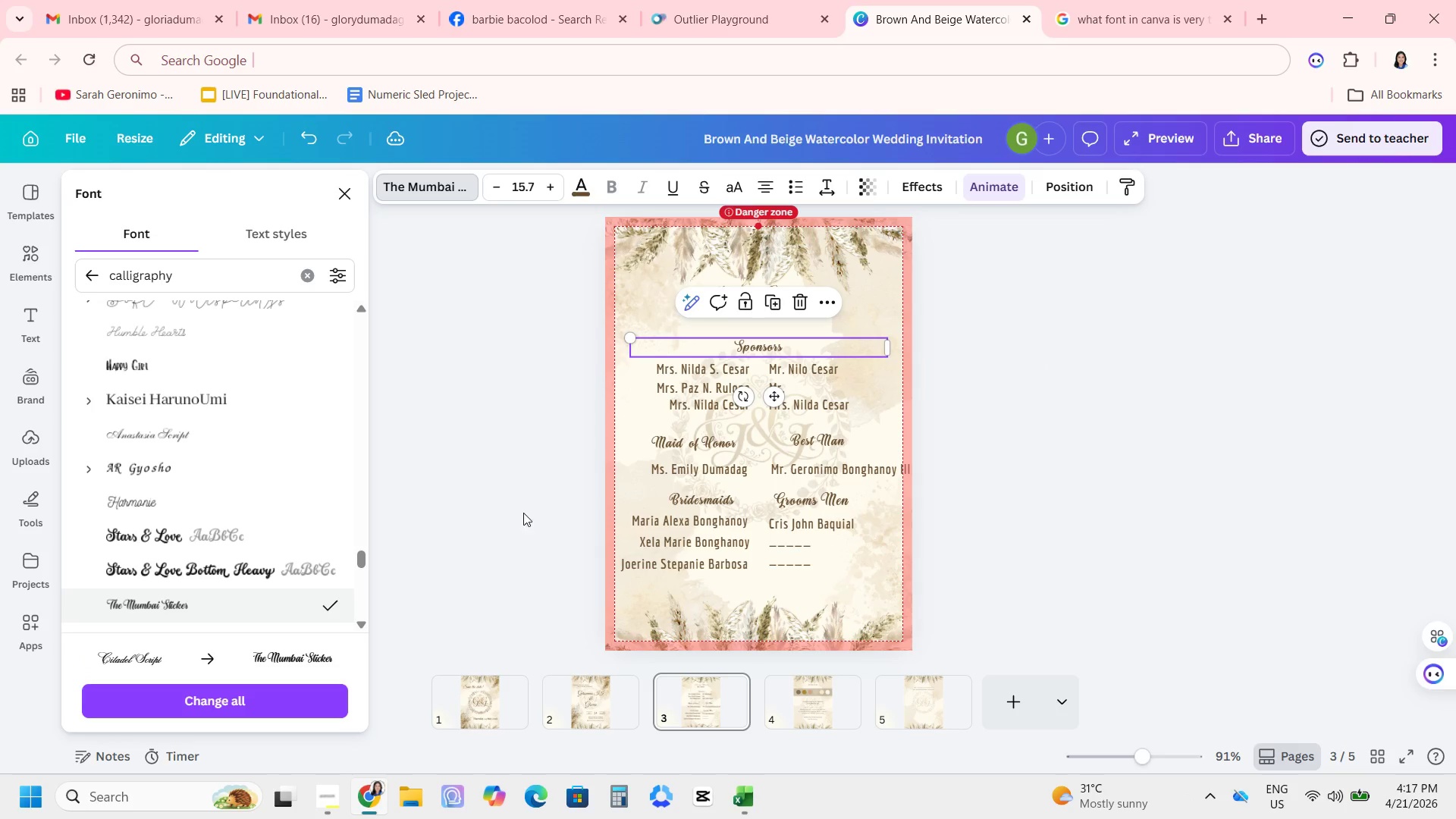 
scroll: coordinate [249, 646], scroll_direction: down, amount: 2.0
 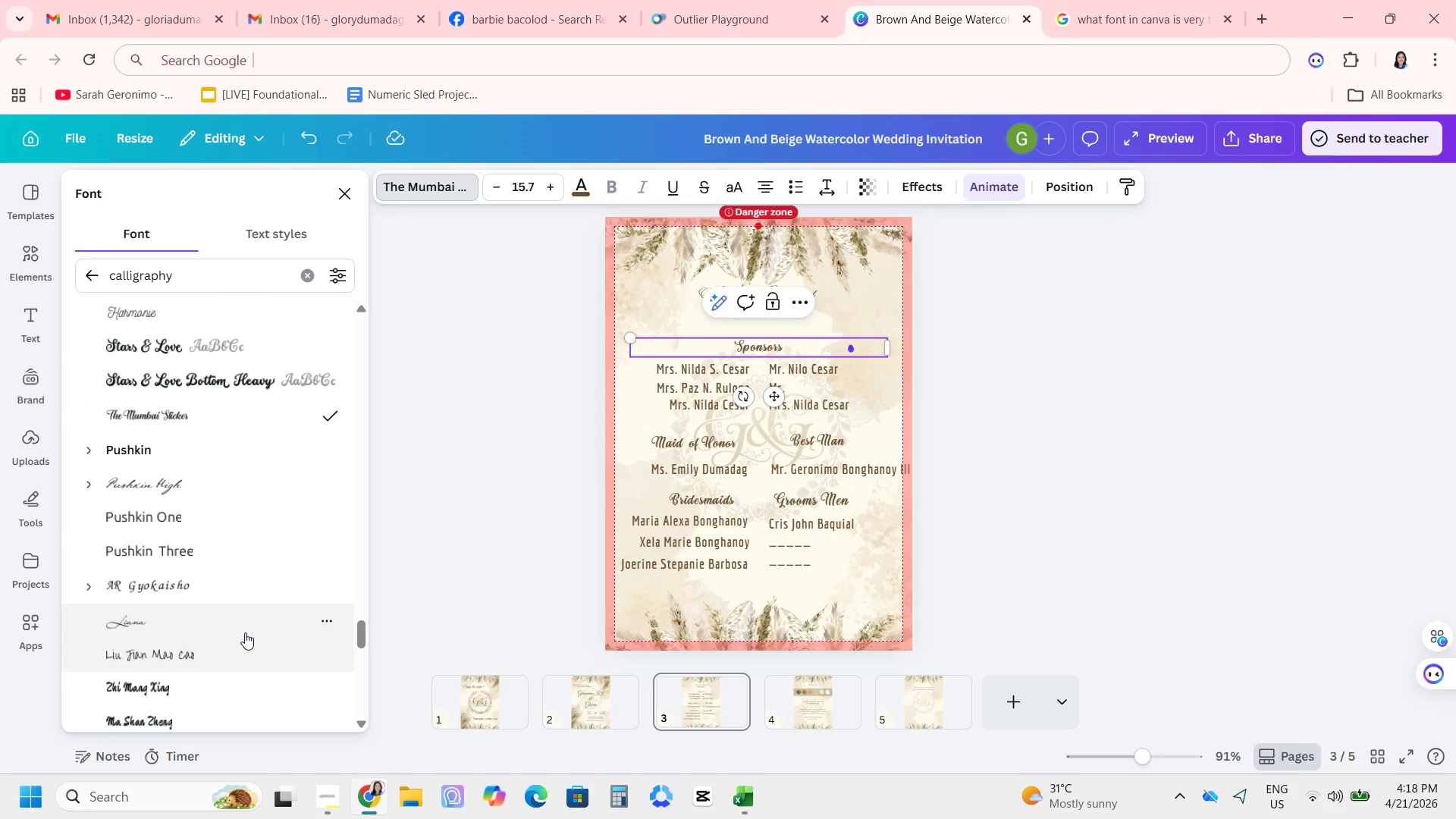 
left_click([244, 626])
 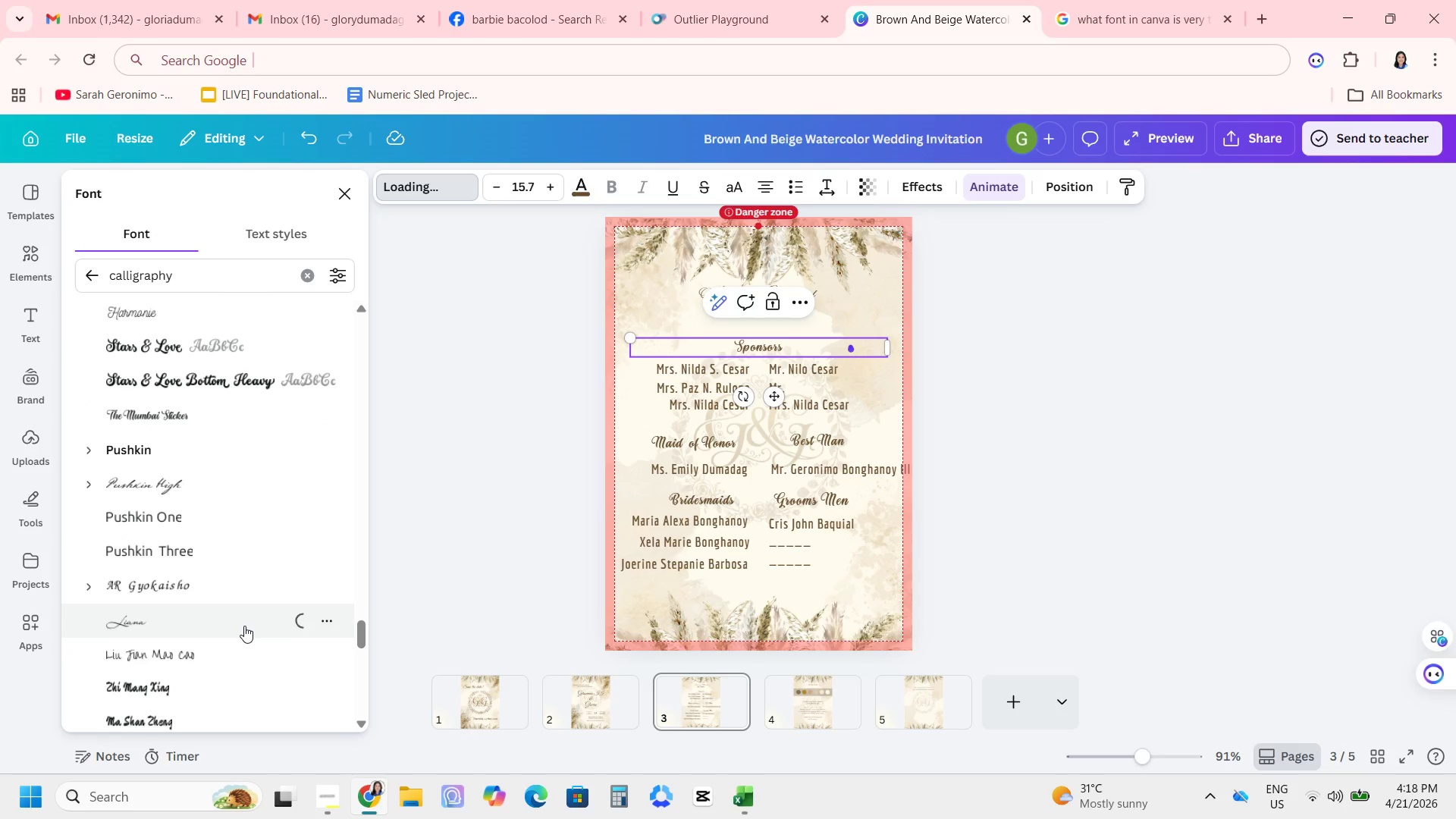 
scroll: coordinate [244, 626], scroll_direction: down, amount: 3.0
 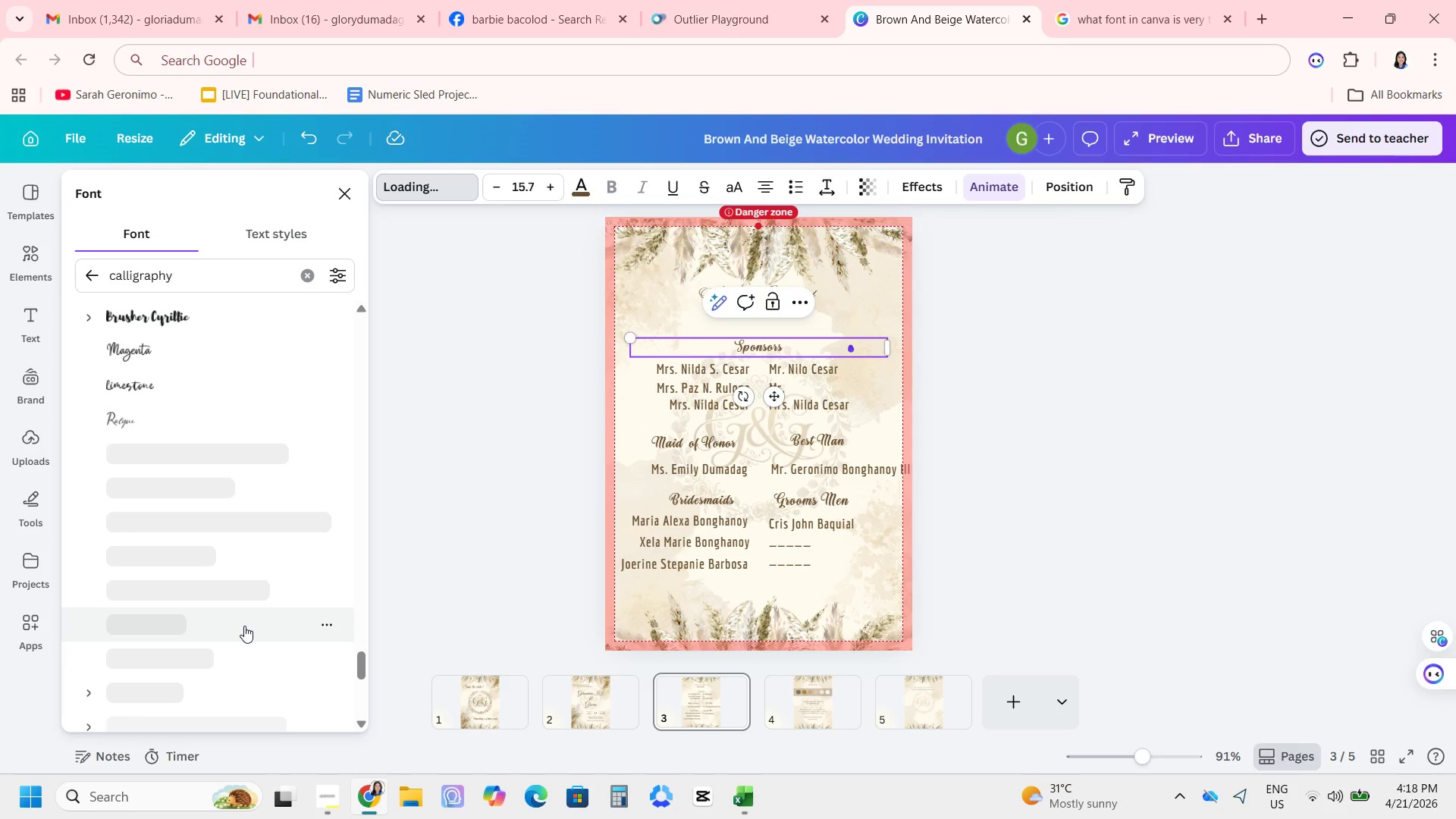 
wait(5.53)
 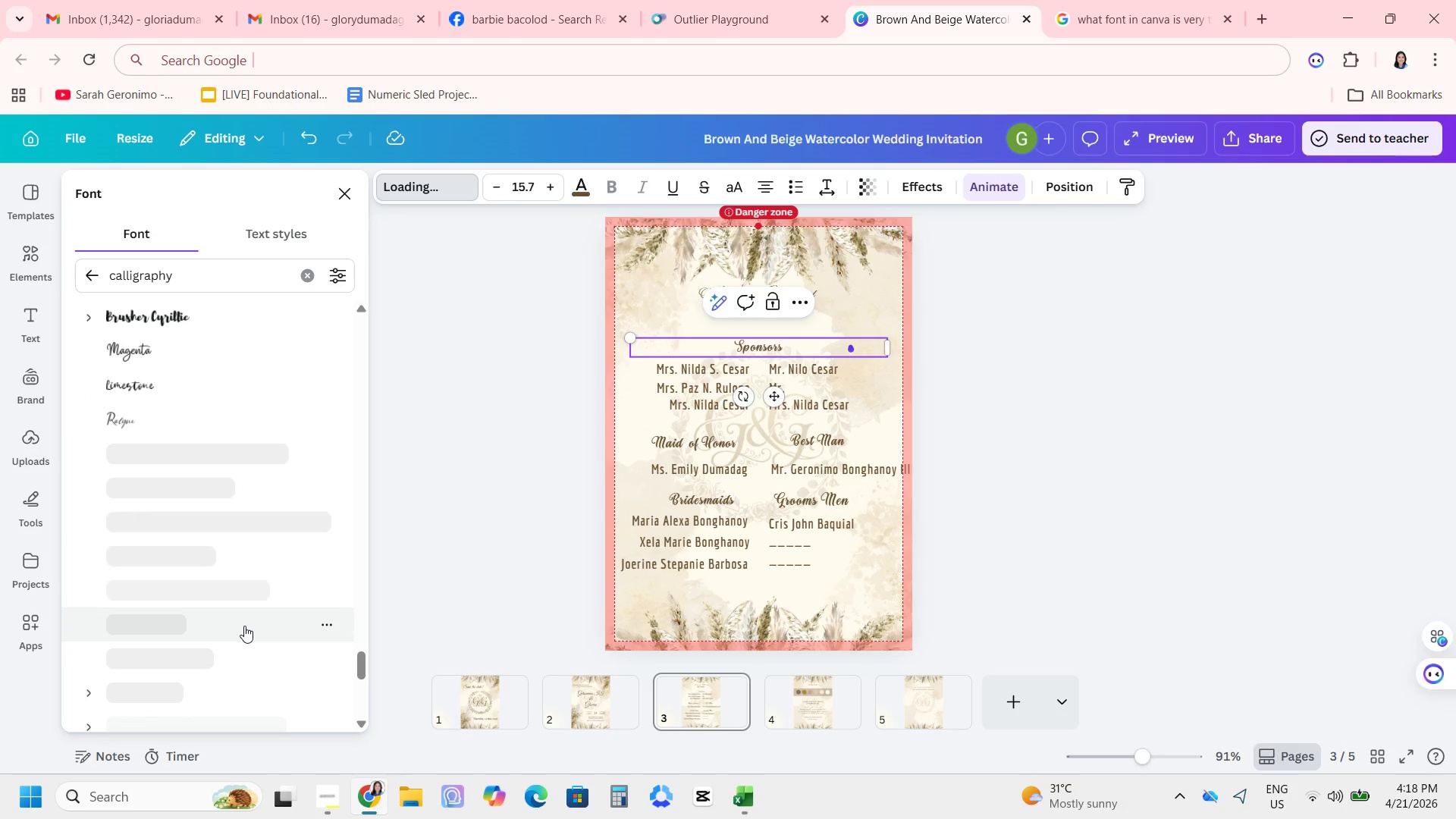 
mouse_move([226, 621])
 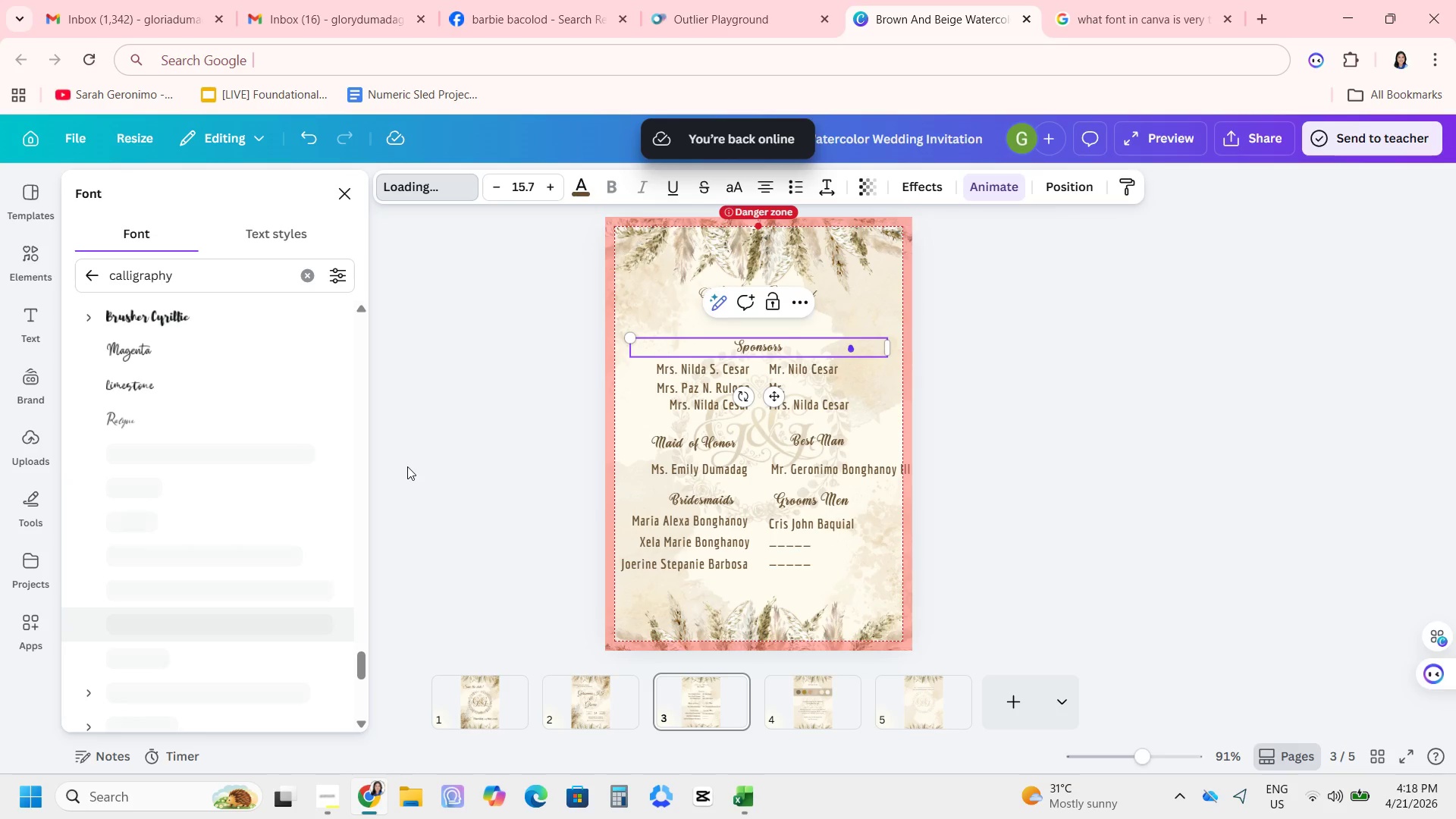 
wait(6.02)
 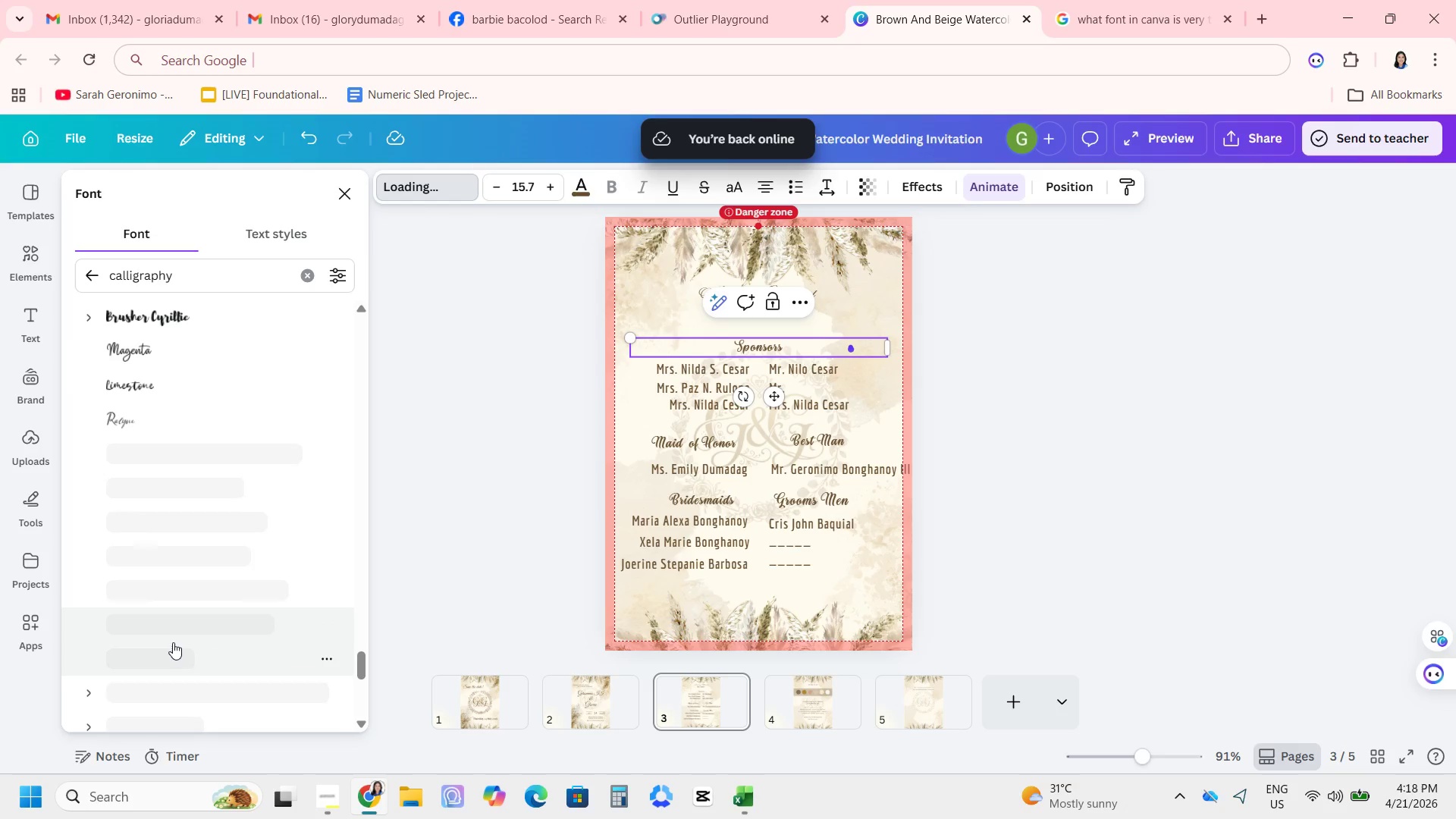 
scroll: coordinate [188, 554], scroll_direction: down, amount: 2.0
 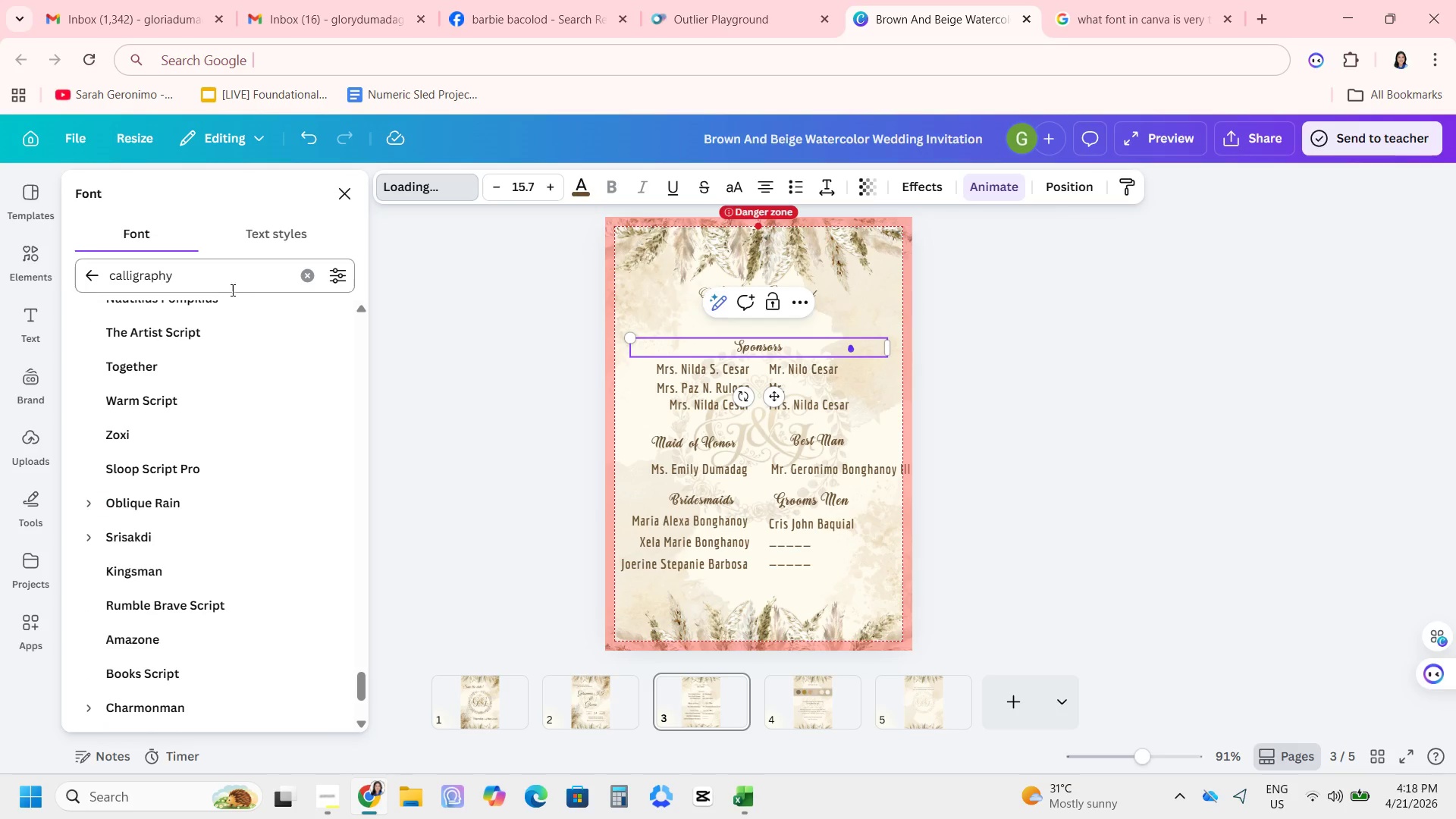 
left_click([230, 286])
 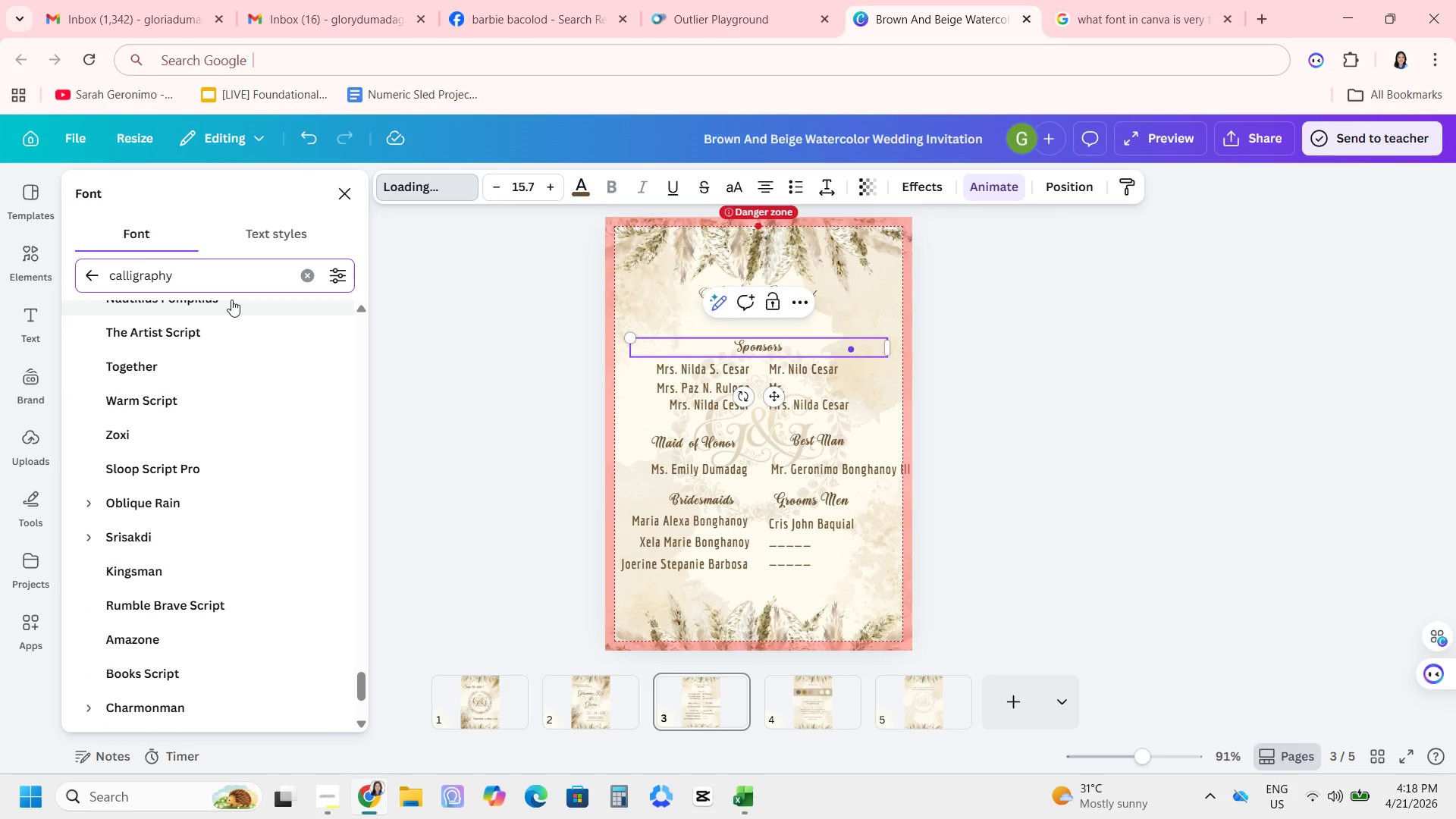 
key(Enter)
 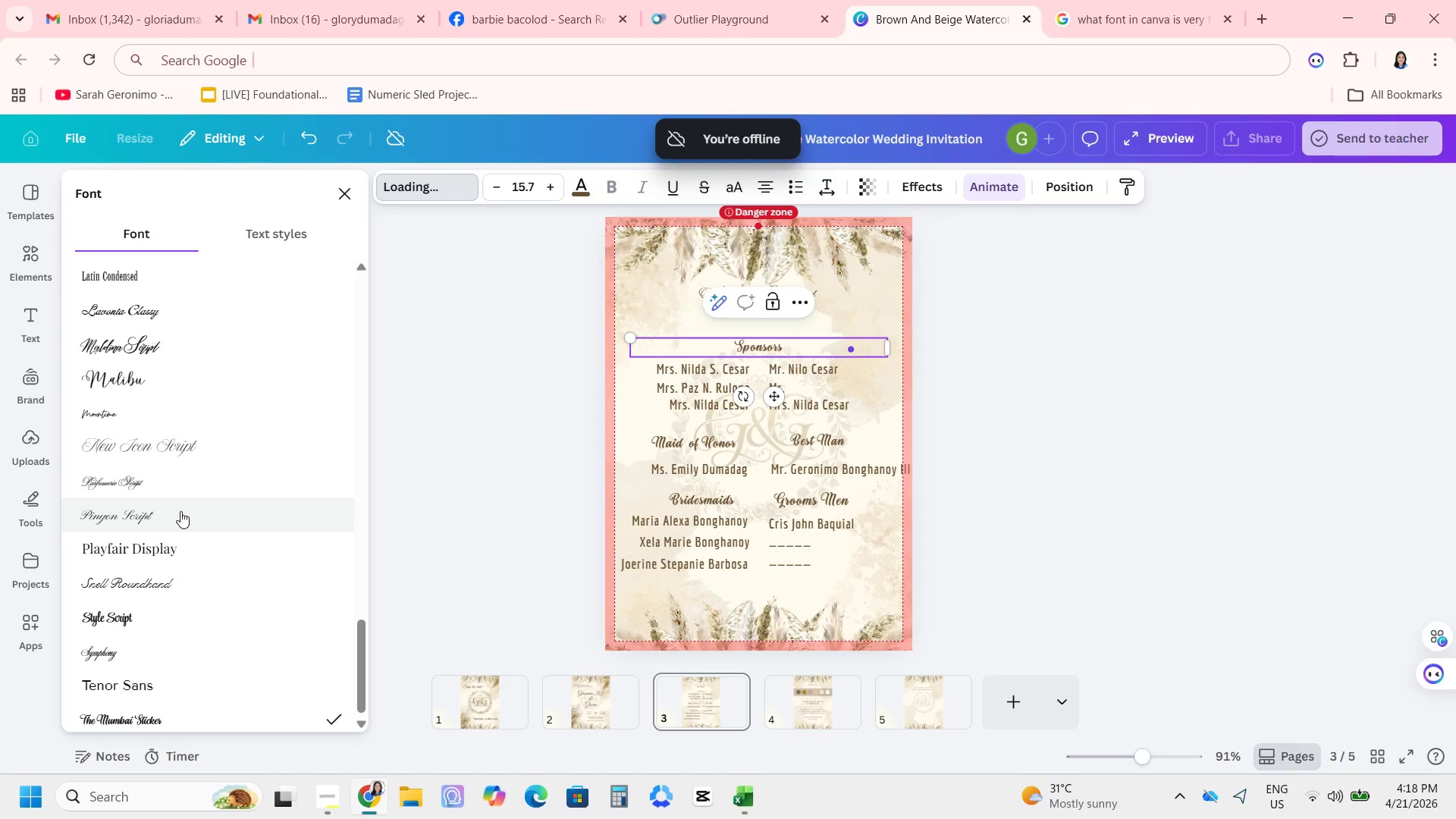 
mouse_move([180, 467])
 